 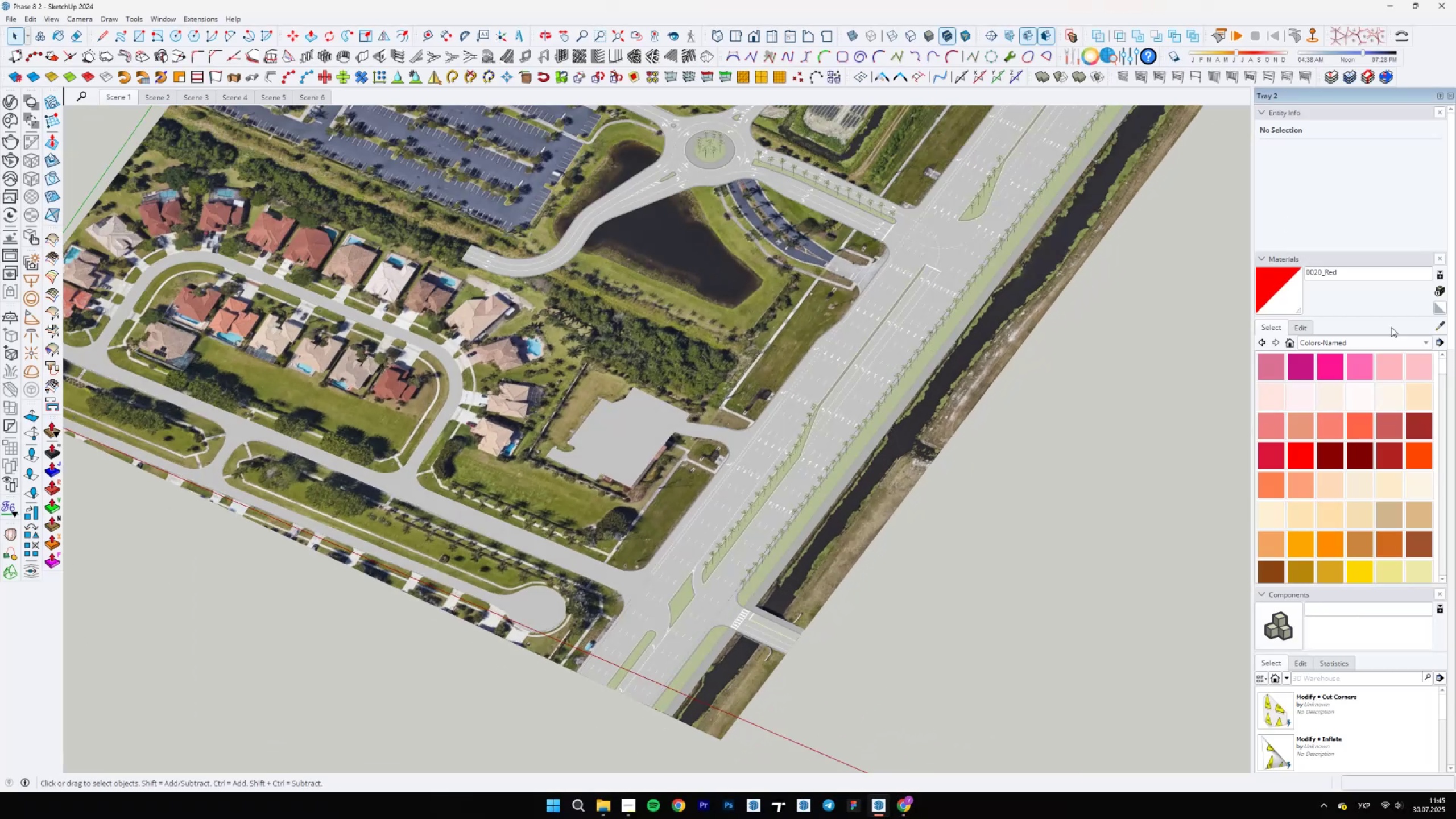 
scroll: coordinate [1452, 593], scroll_direction: down, amount: 15.0
 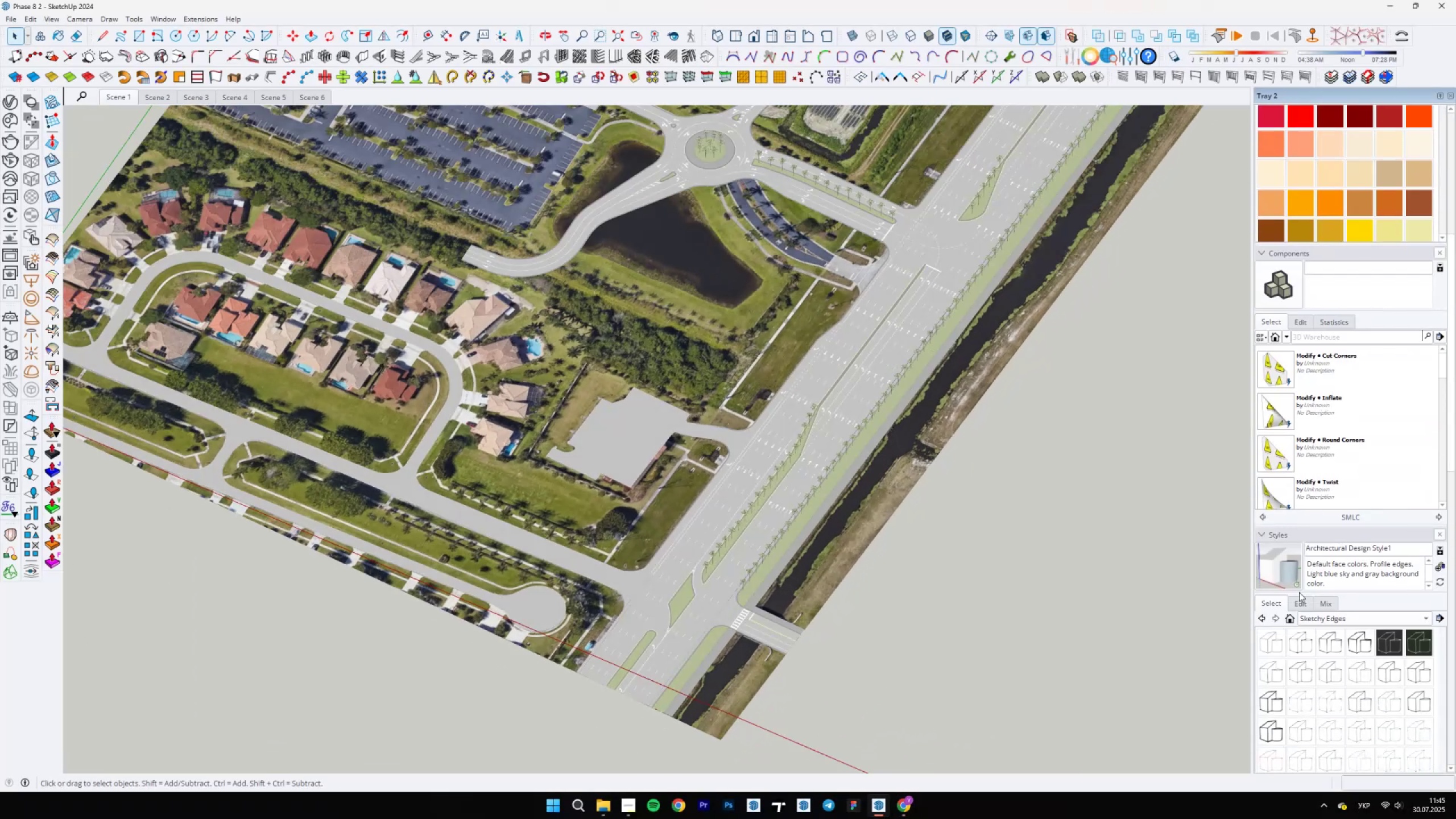 
left_click([1299, 600])
 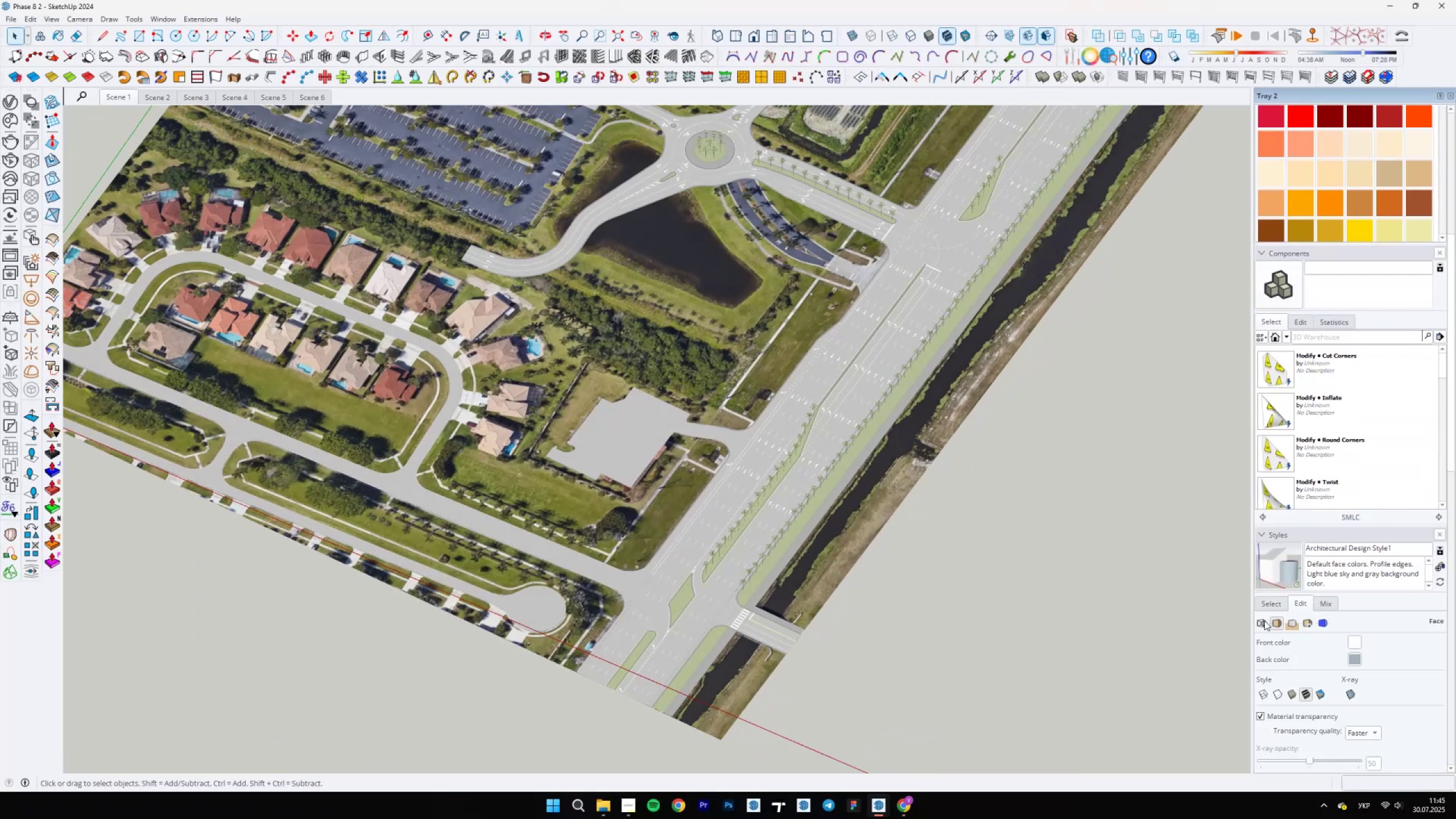 
left_click([1264, 648])
 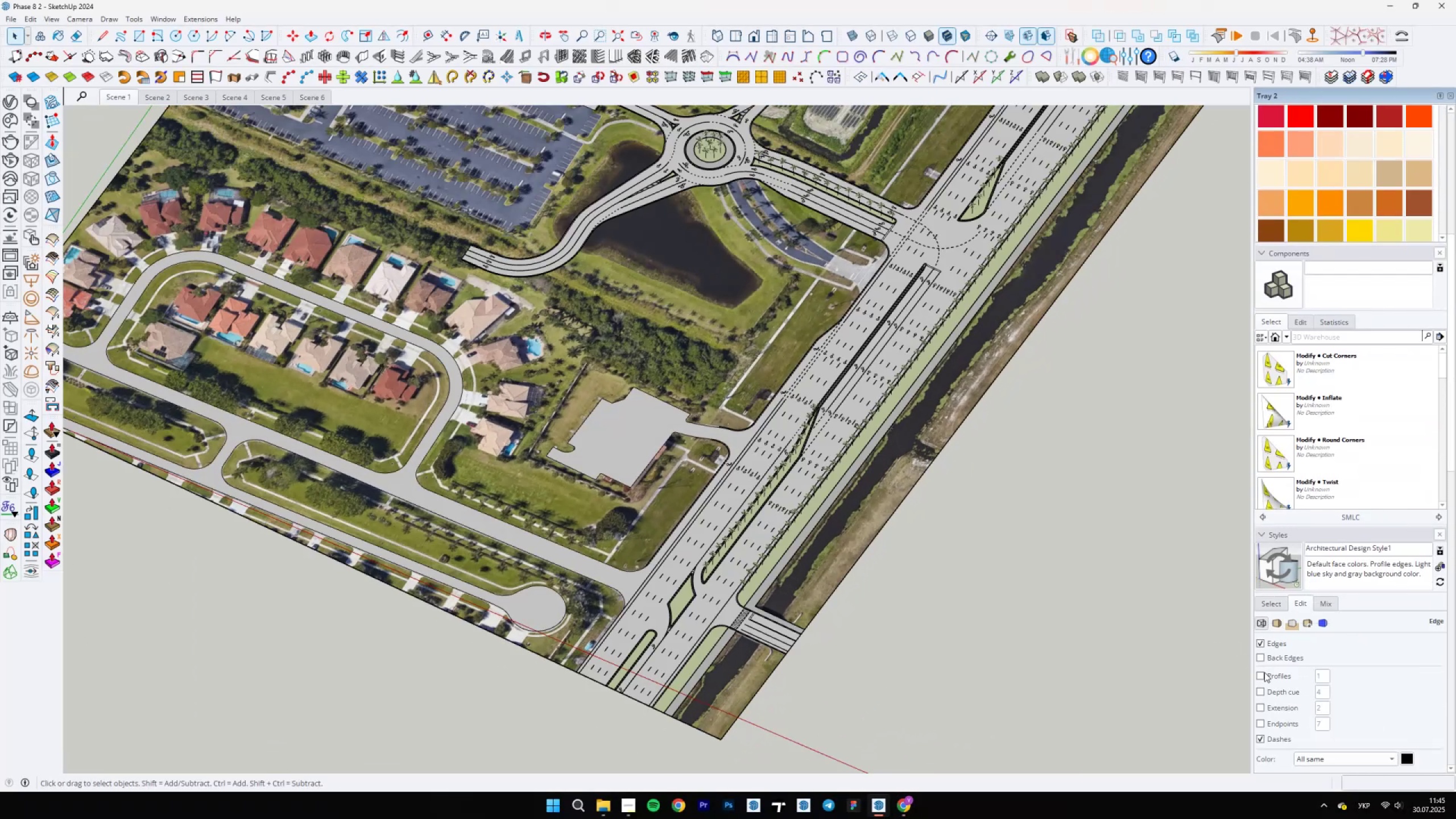 
left_click([1261, 673])
 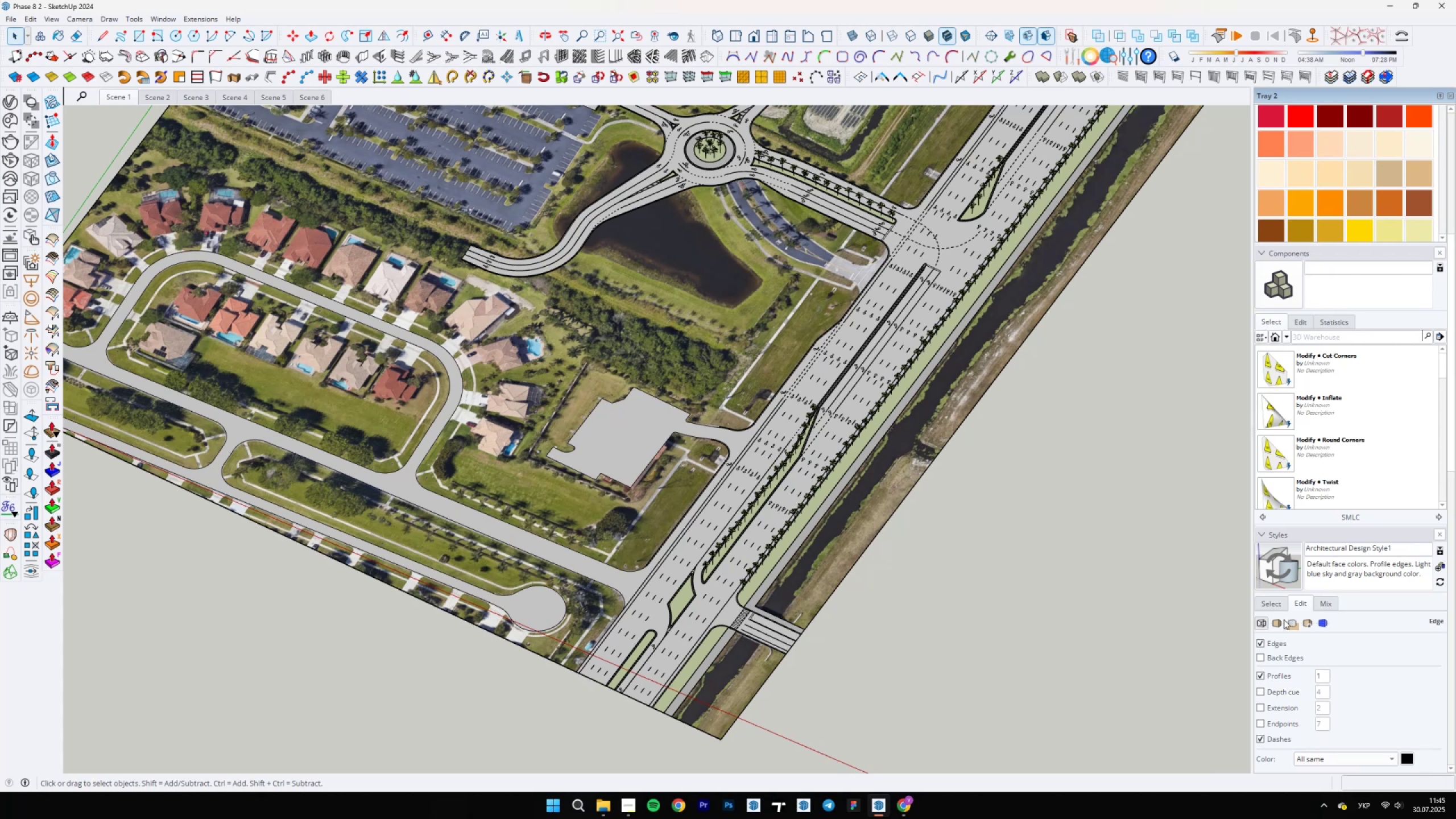 
left_click([1283, 625])
 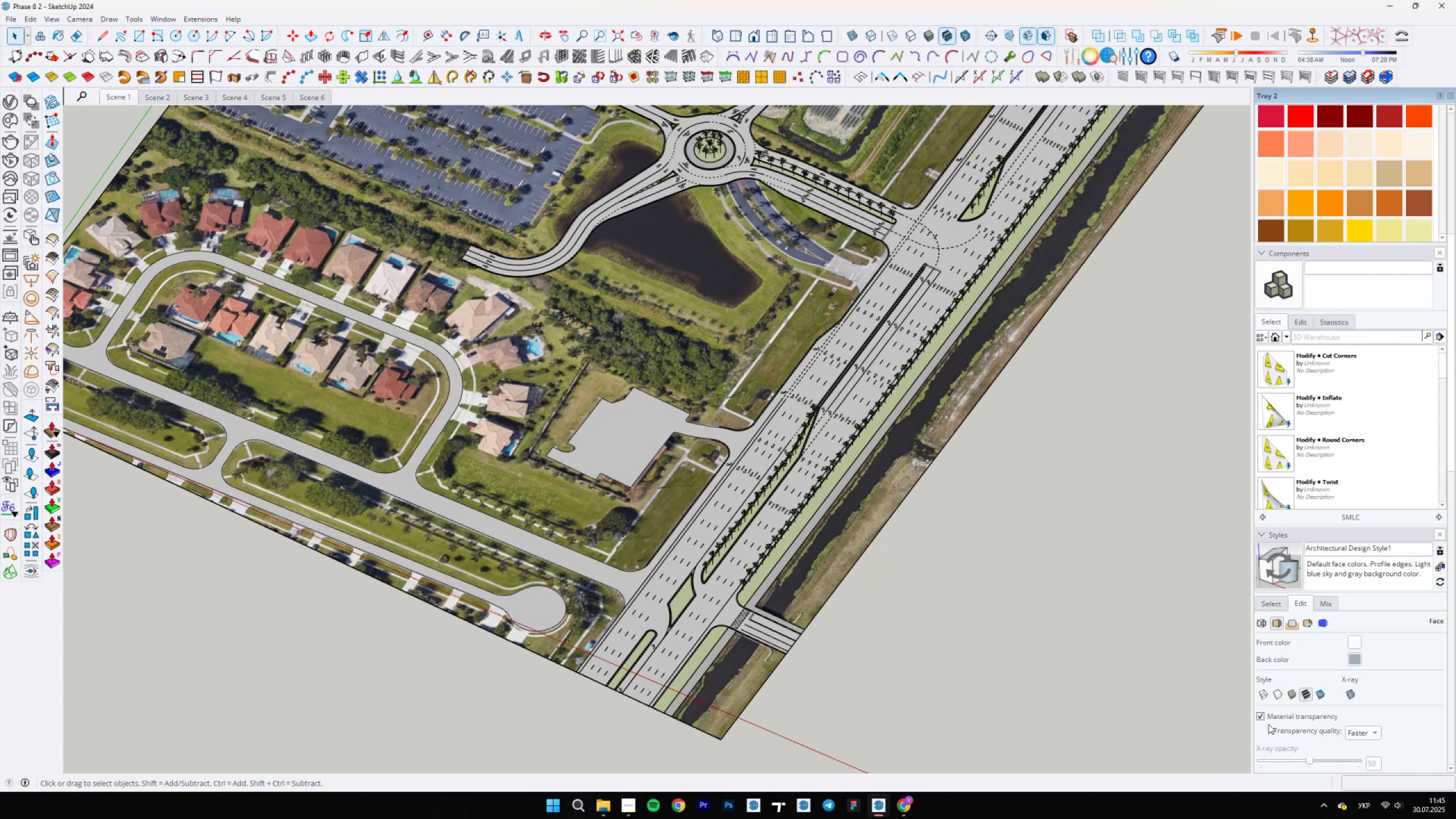 
scroll: coordinate [1268, 704], scroll_direction: down, amount: 2.0
 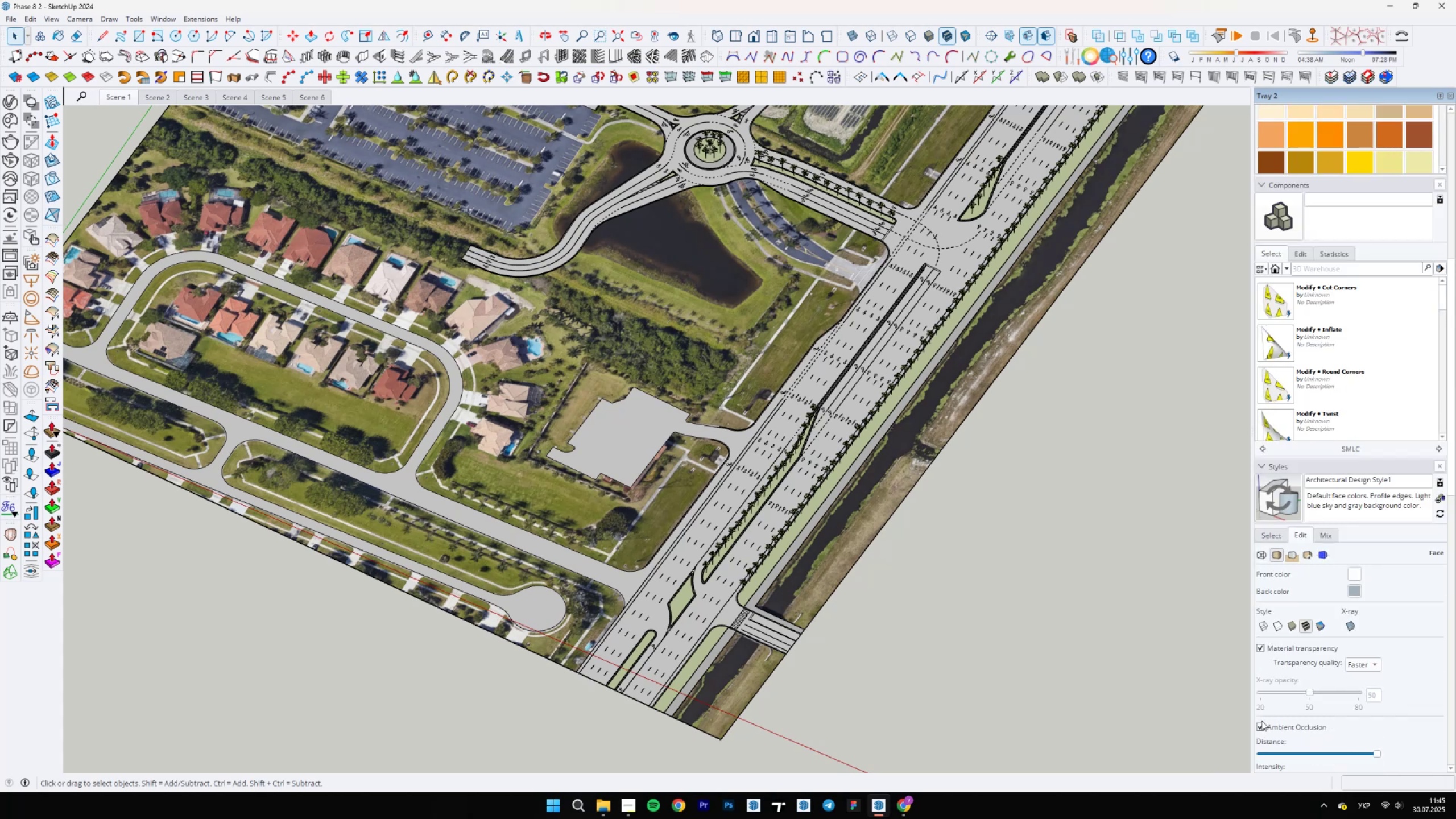 
left_click([1260, 726])
 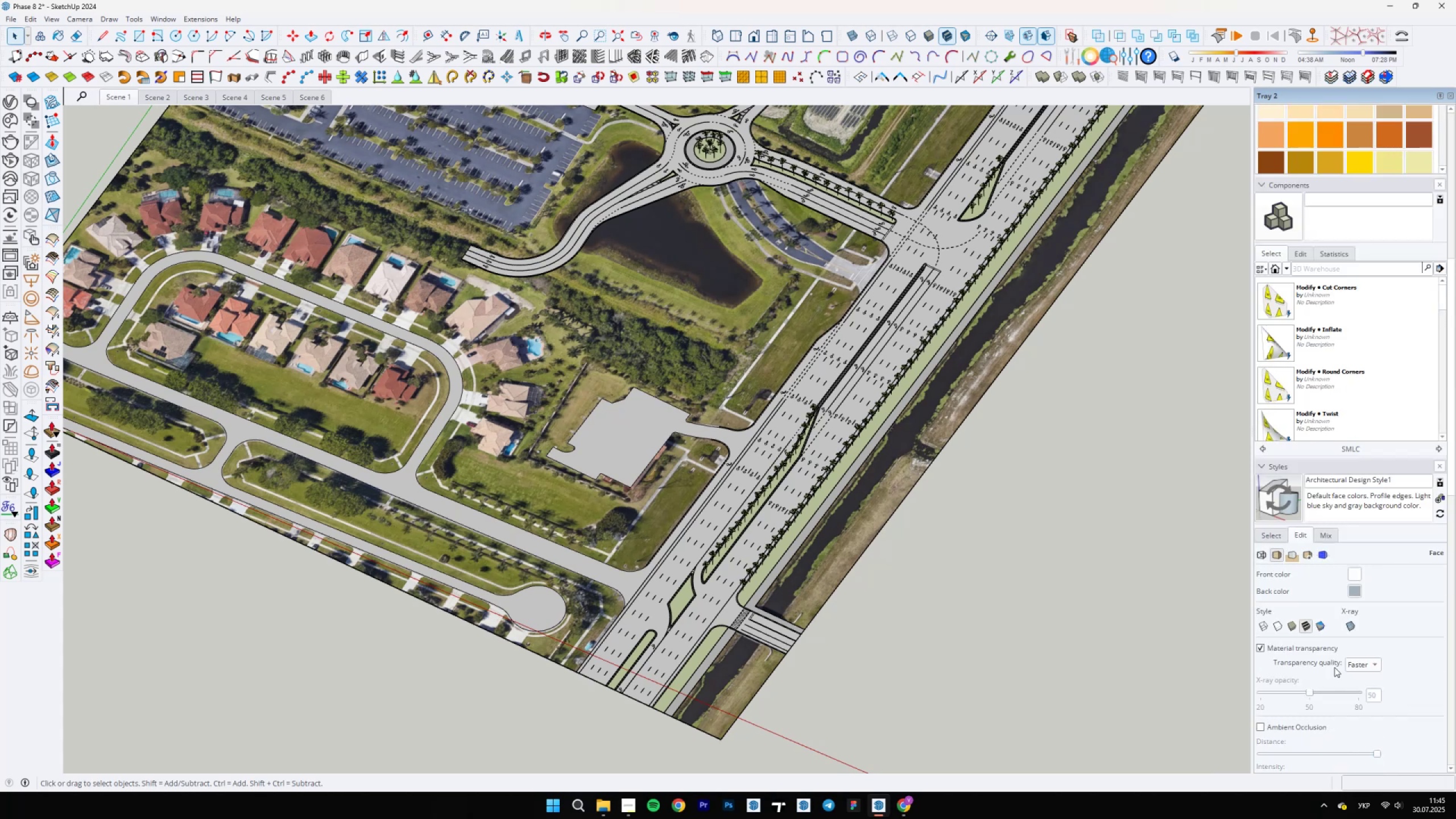 
left_click([1355, 667])
 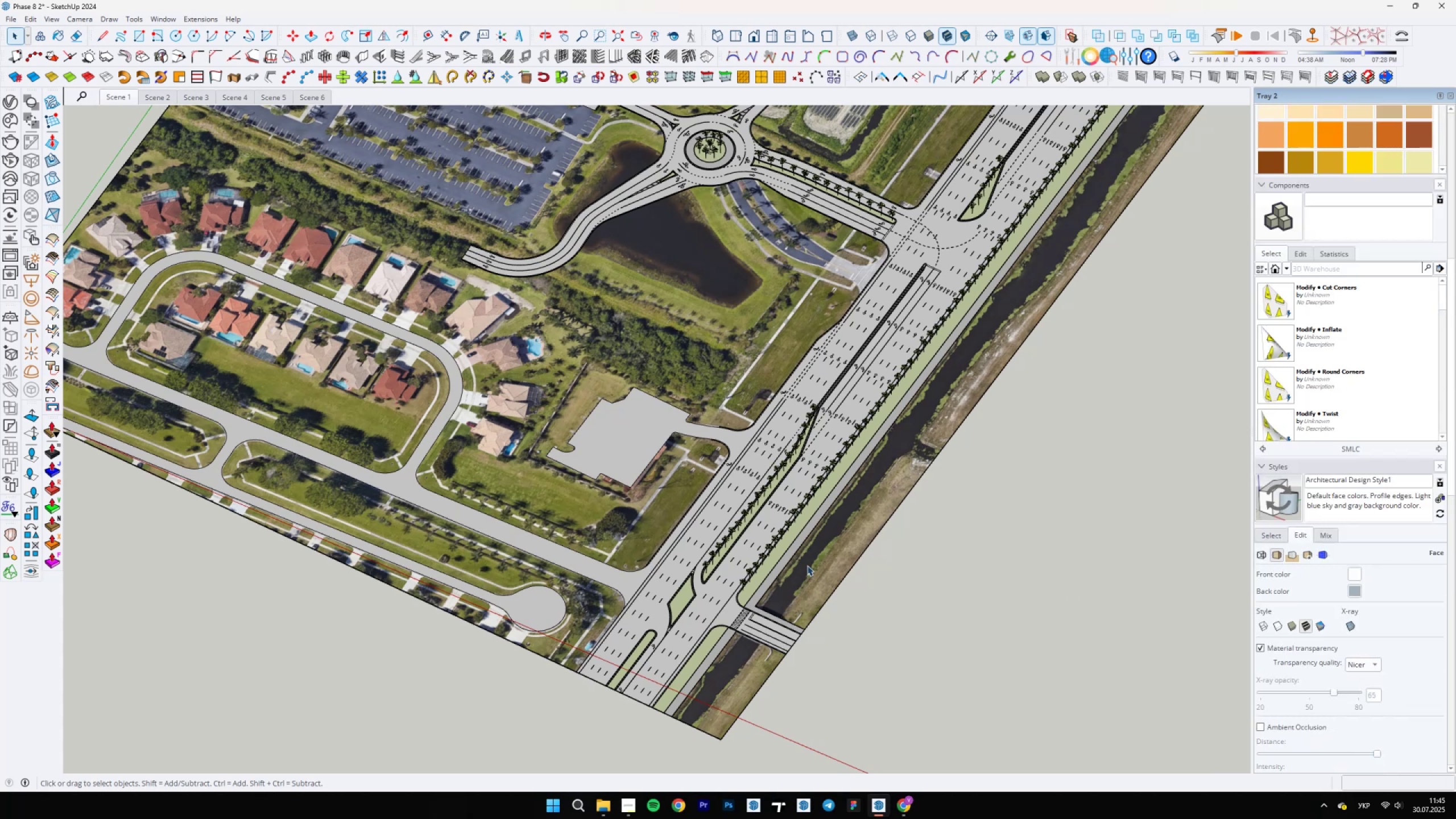 
scroll: coordinate [644, 571], scroll_direction: up, amount: 12.0
 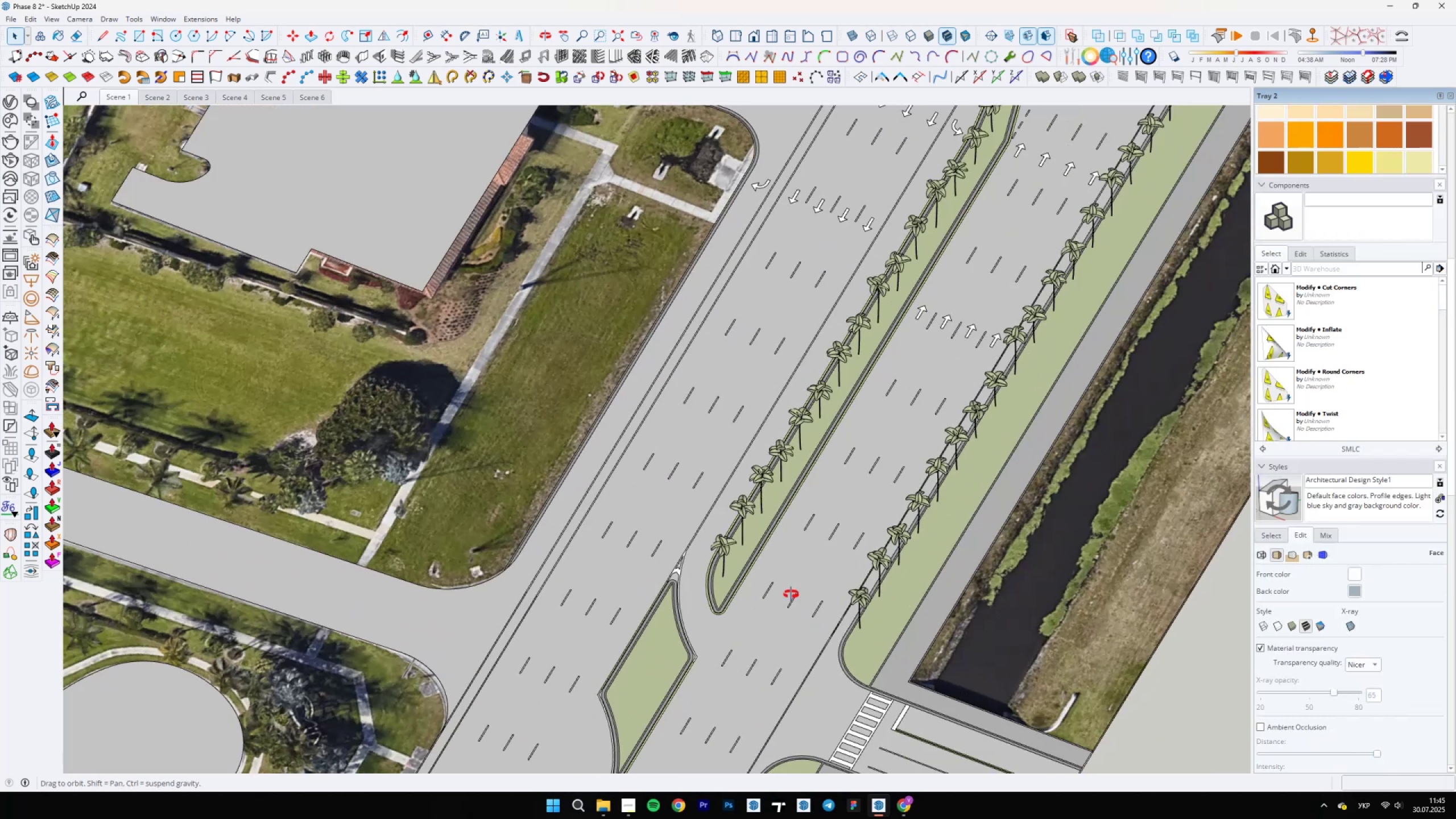 
scroll: coordinate [767, 508], scroll_direction: down, amount: 7.0
 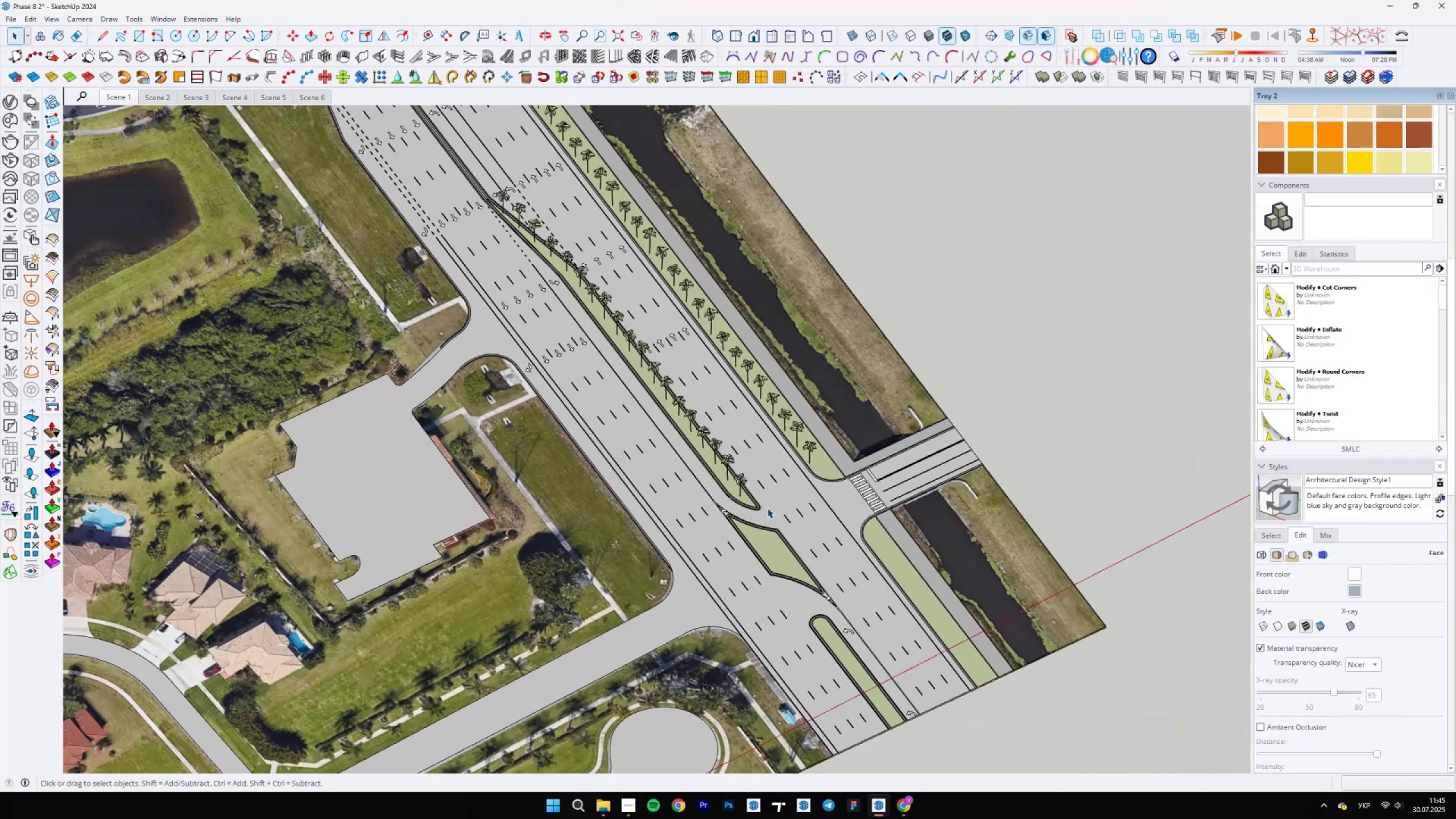 
key(Semicolon)
 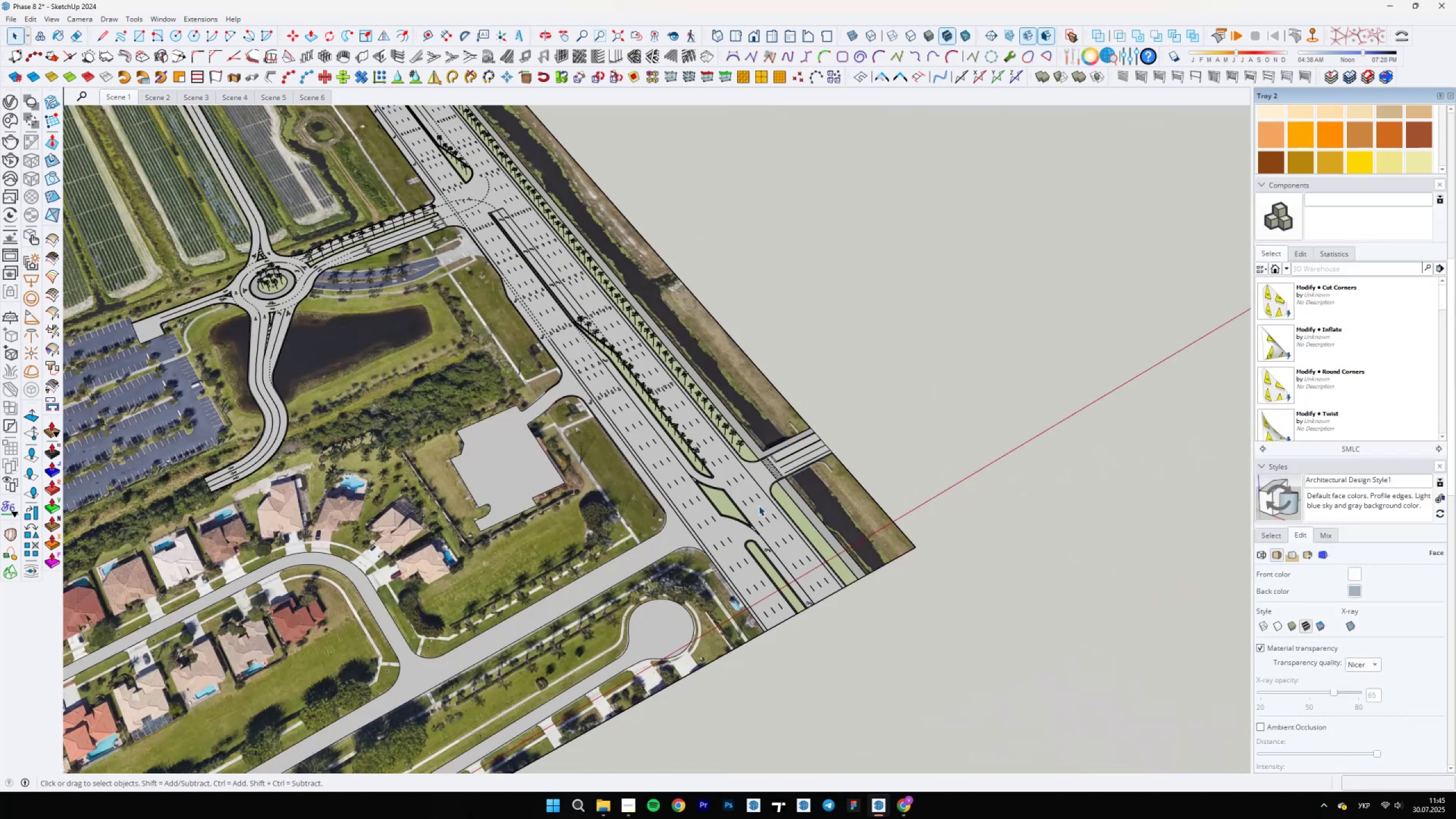 
scroll: coordinate [610, 382], scroll_direction: up, amount: 24.0
 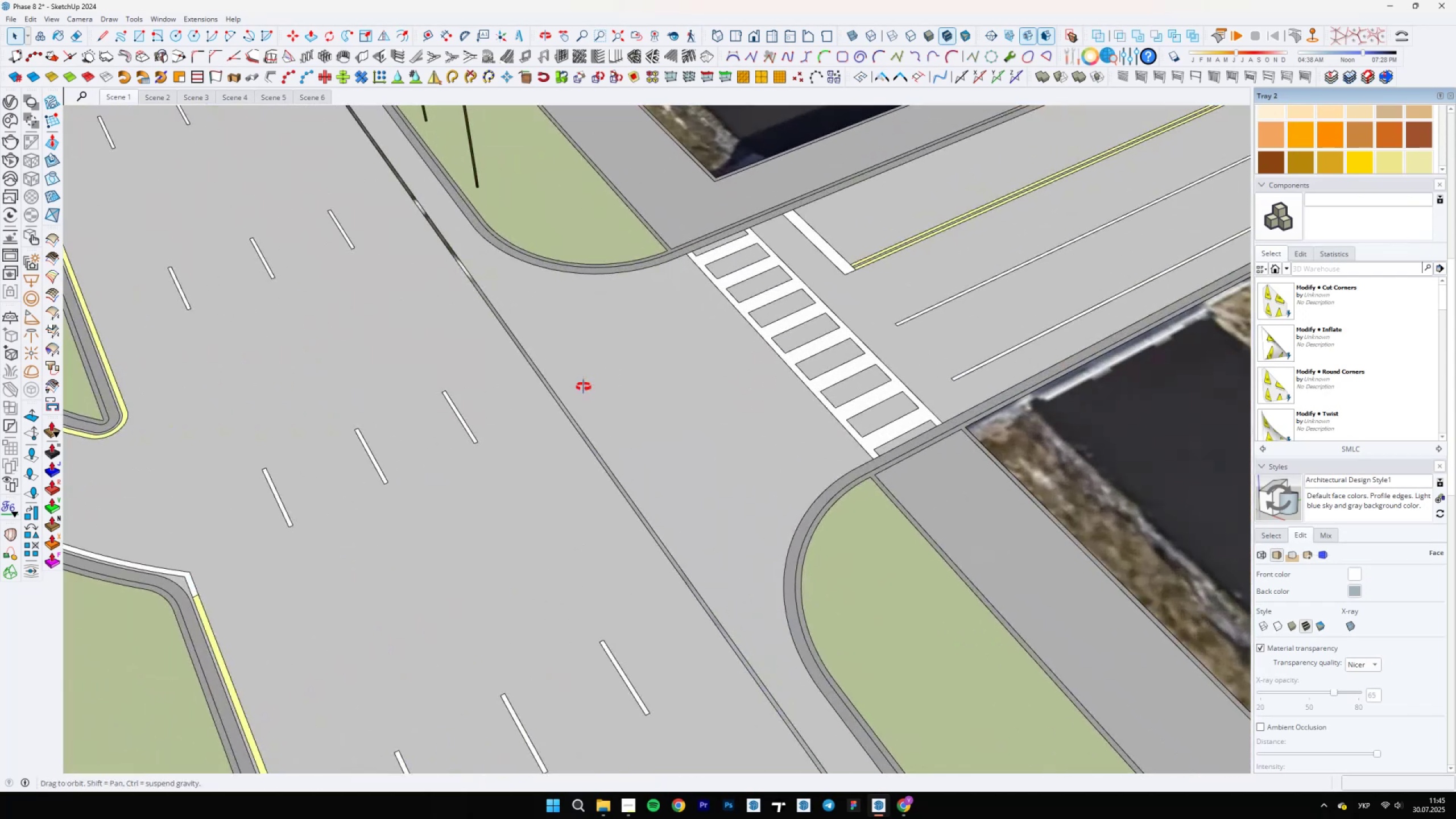 
key(Space)
 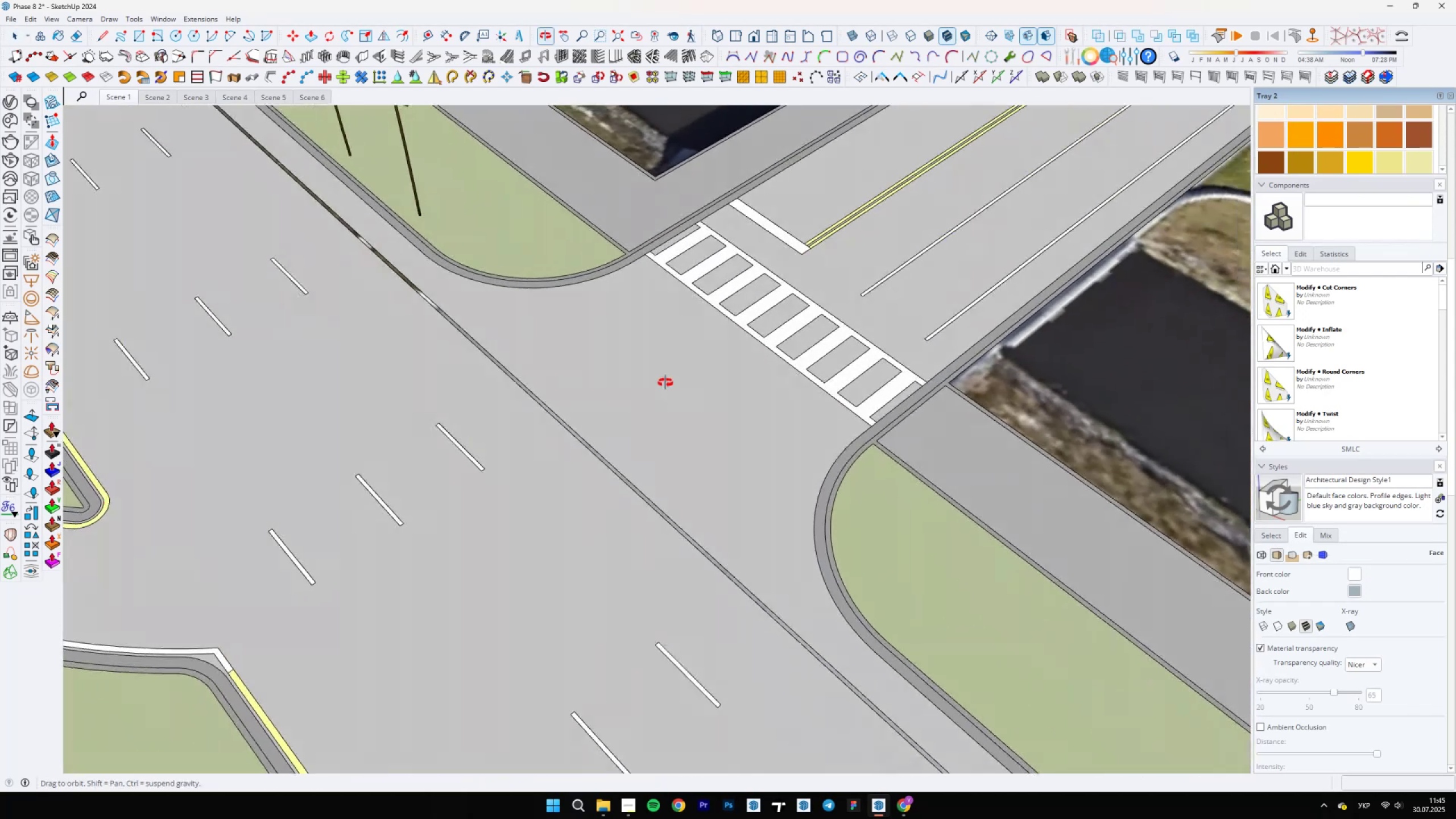 
scroll: coordinate [297, 234], scroll_direction: up, amount: 6.0
 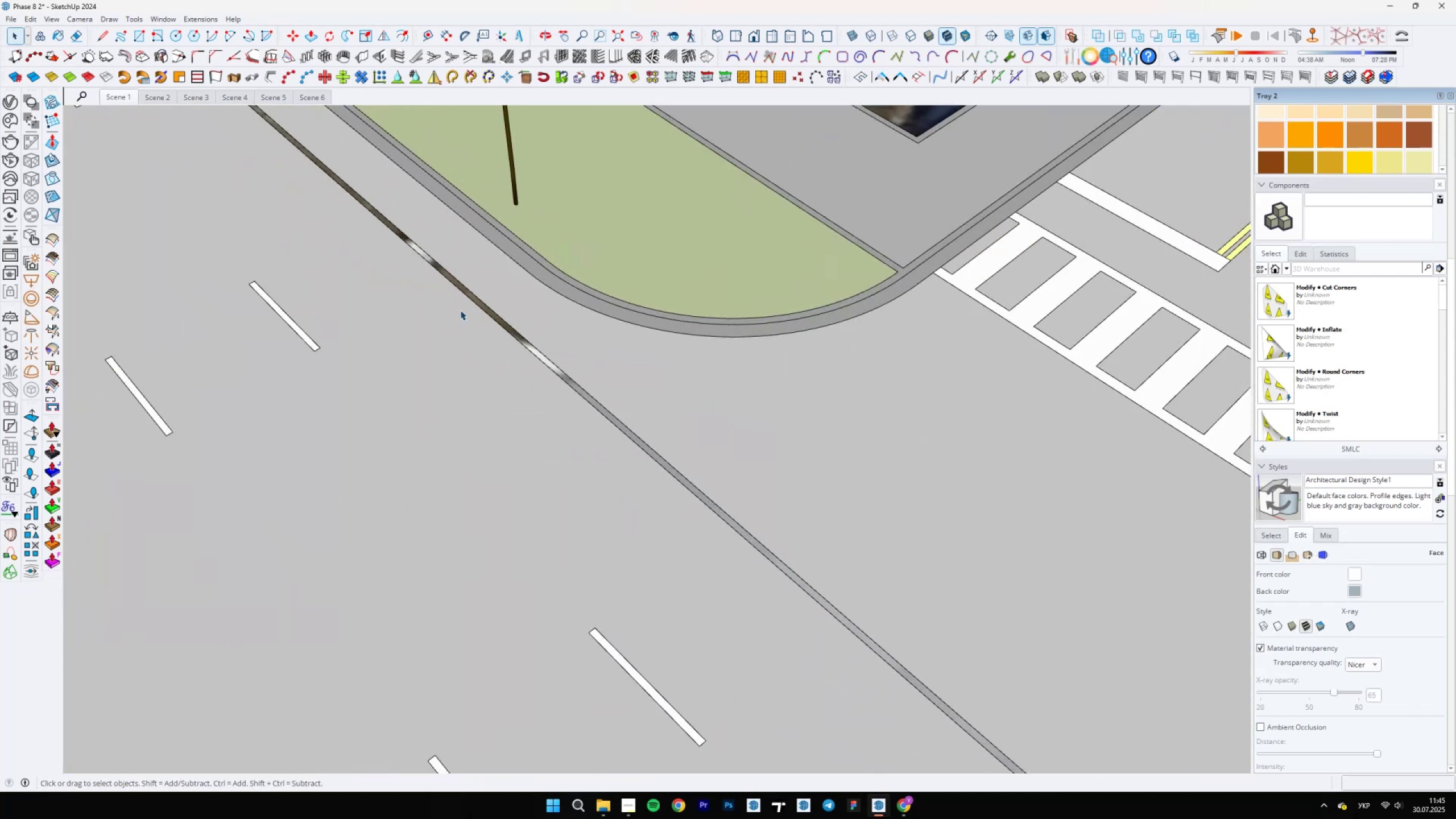 
key(Space)
 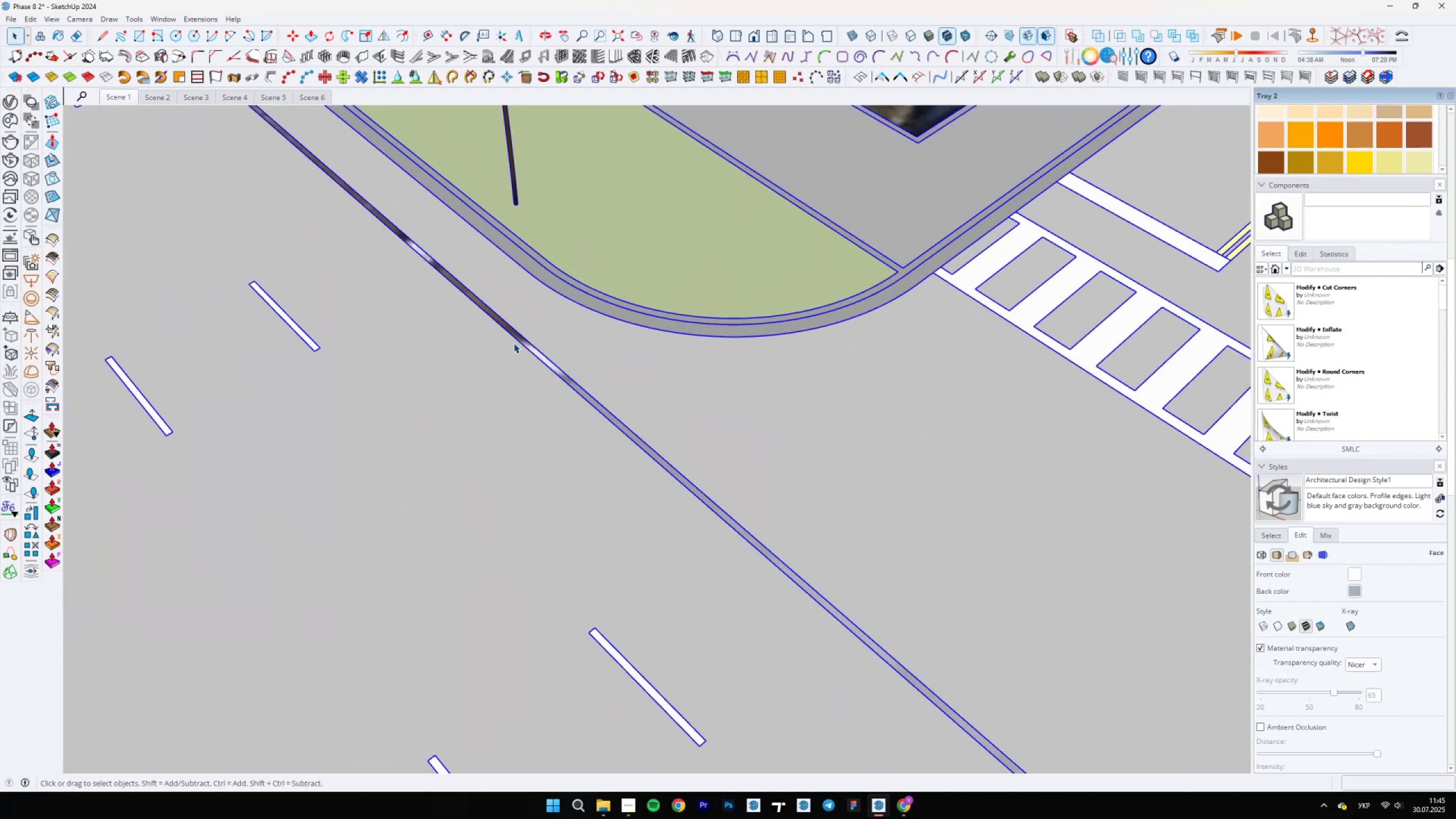 
double_click([514, 343])
 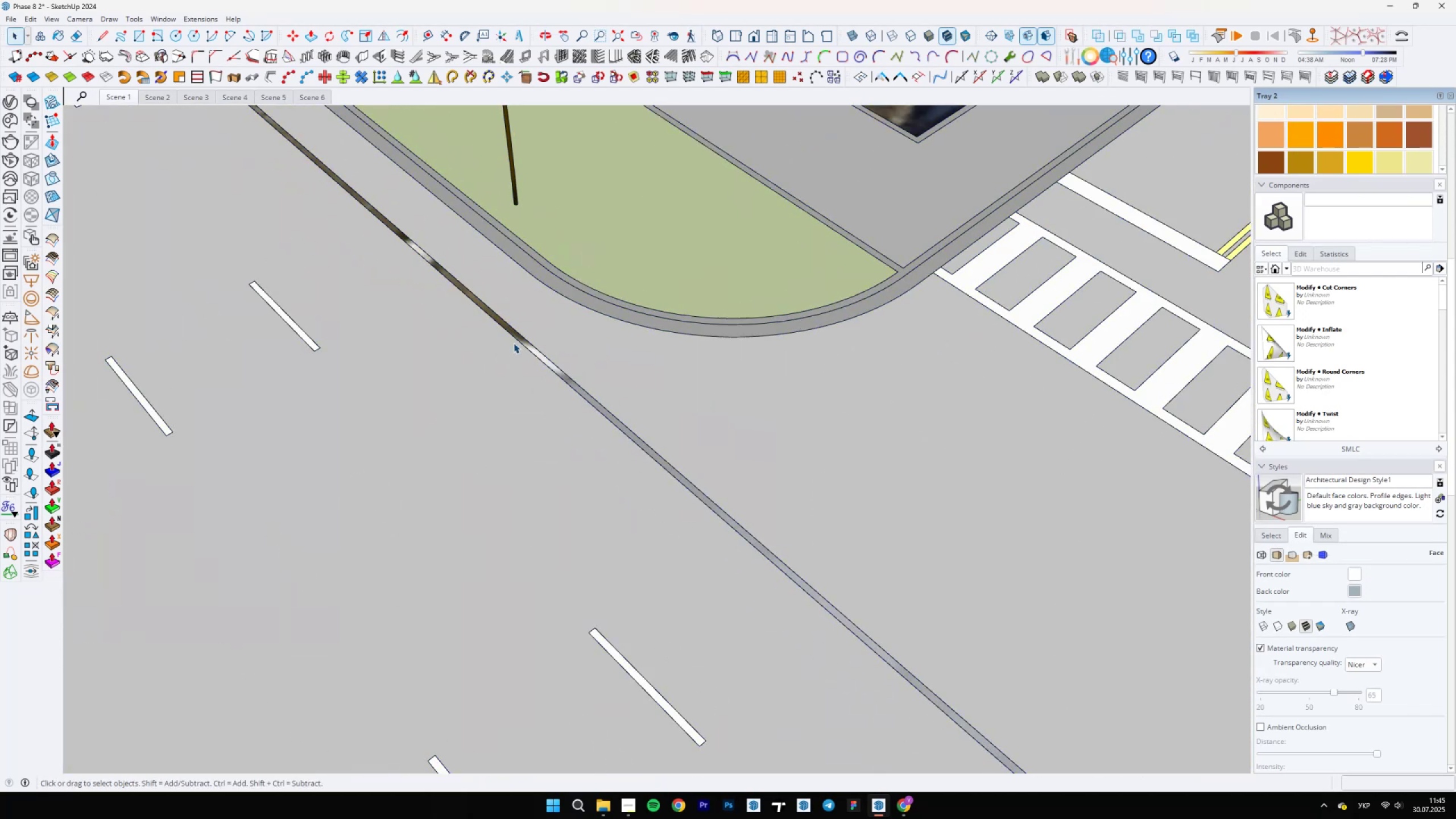 
triple_click([514, 343])
 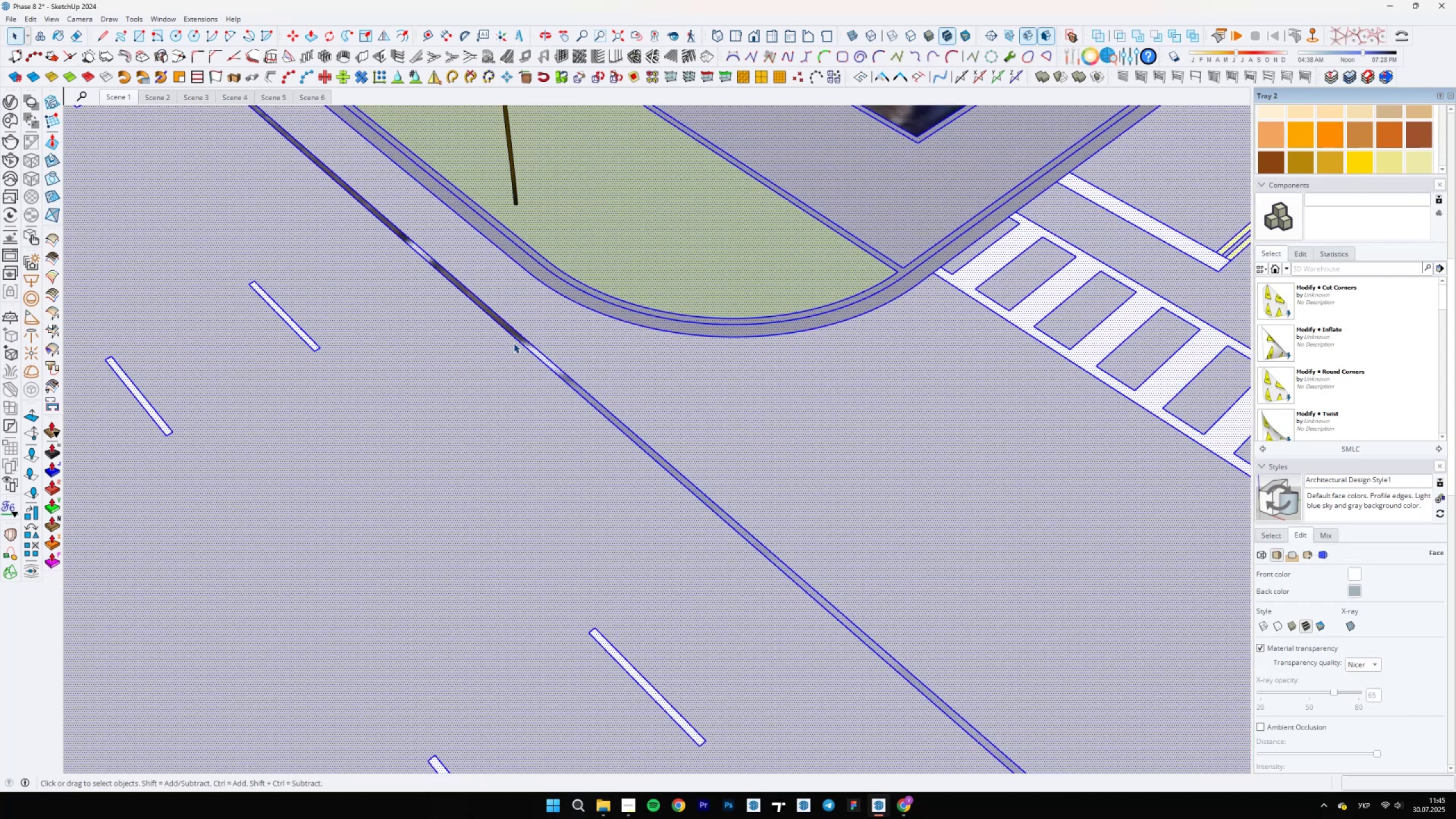 
triple_click([514, 343])
 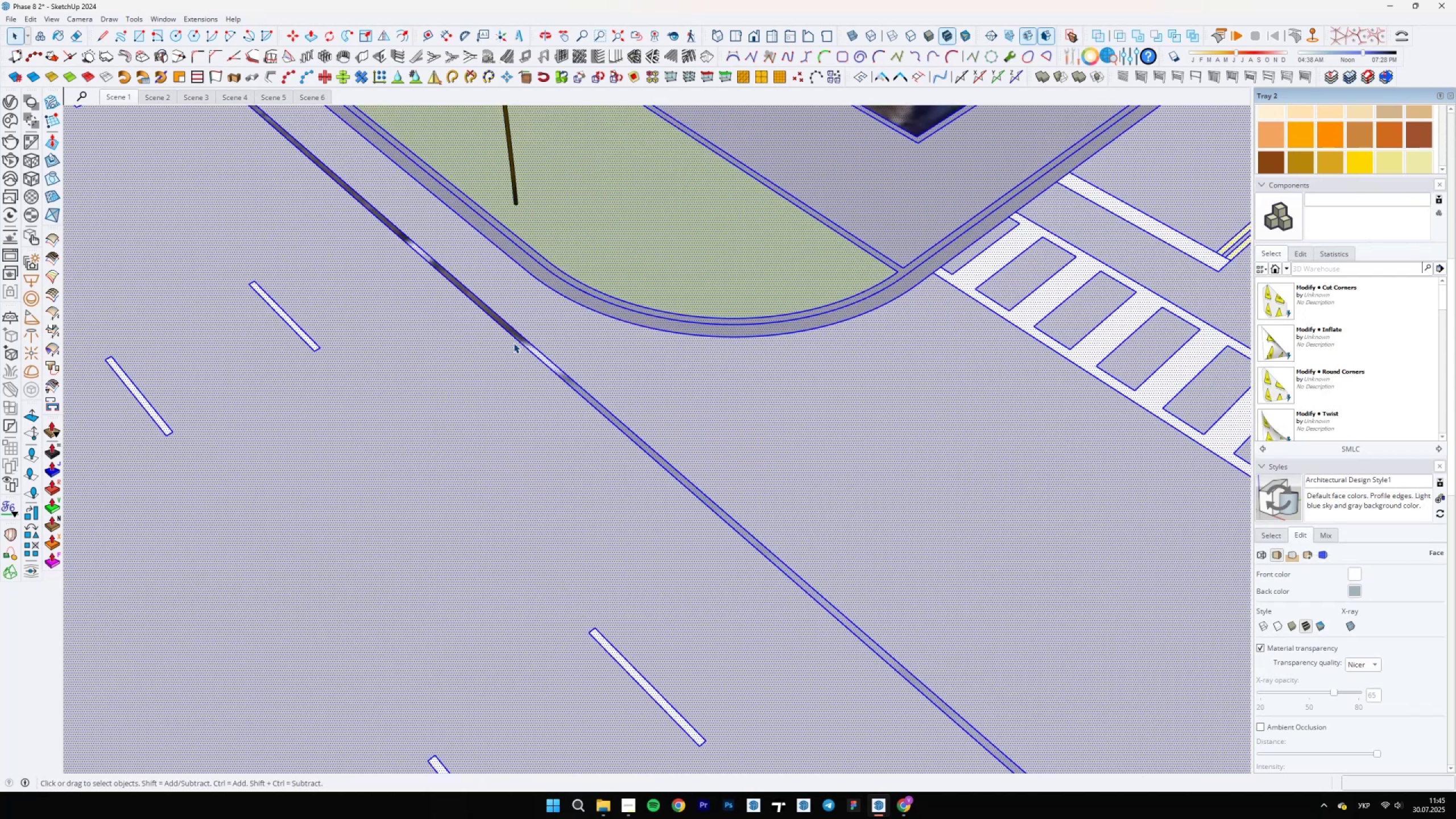 
triple_click([514, 343])
 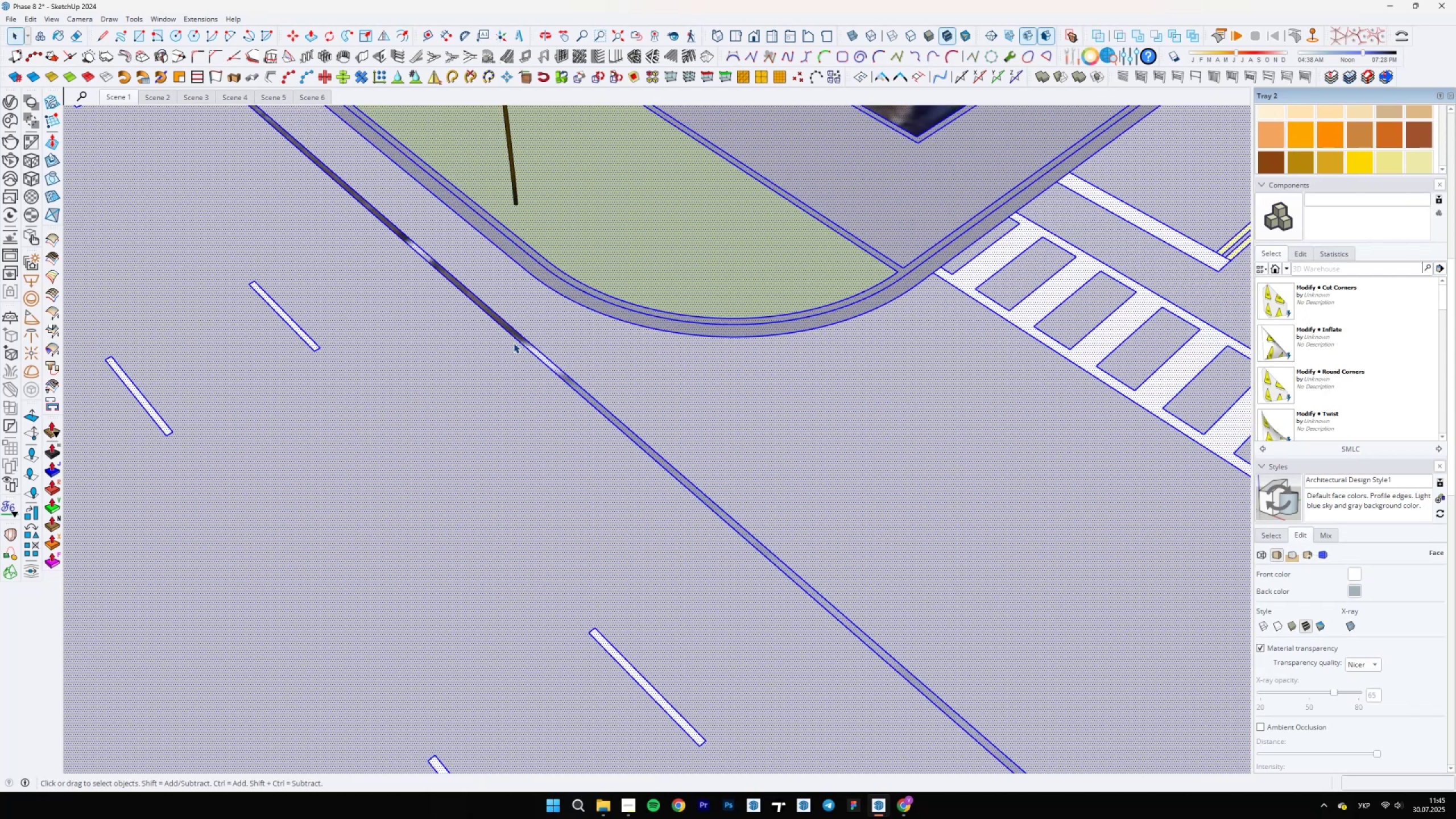 
triple_click([514, 343])
 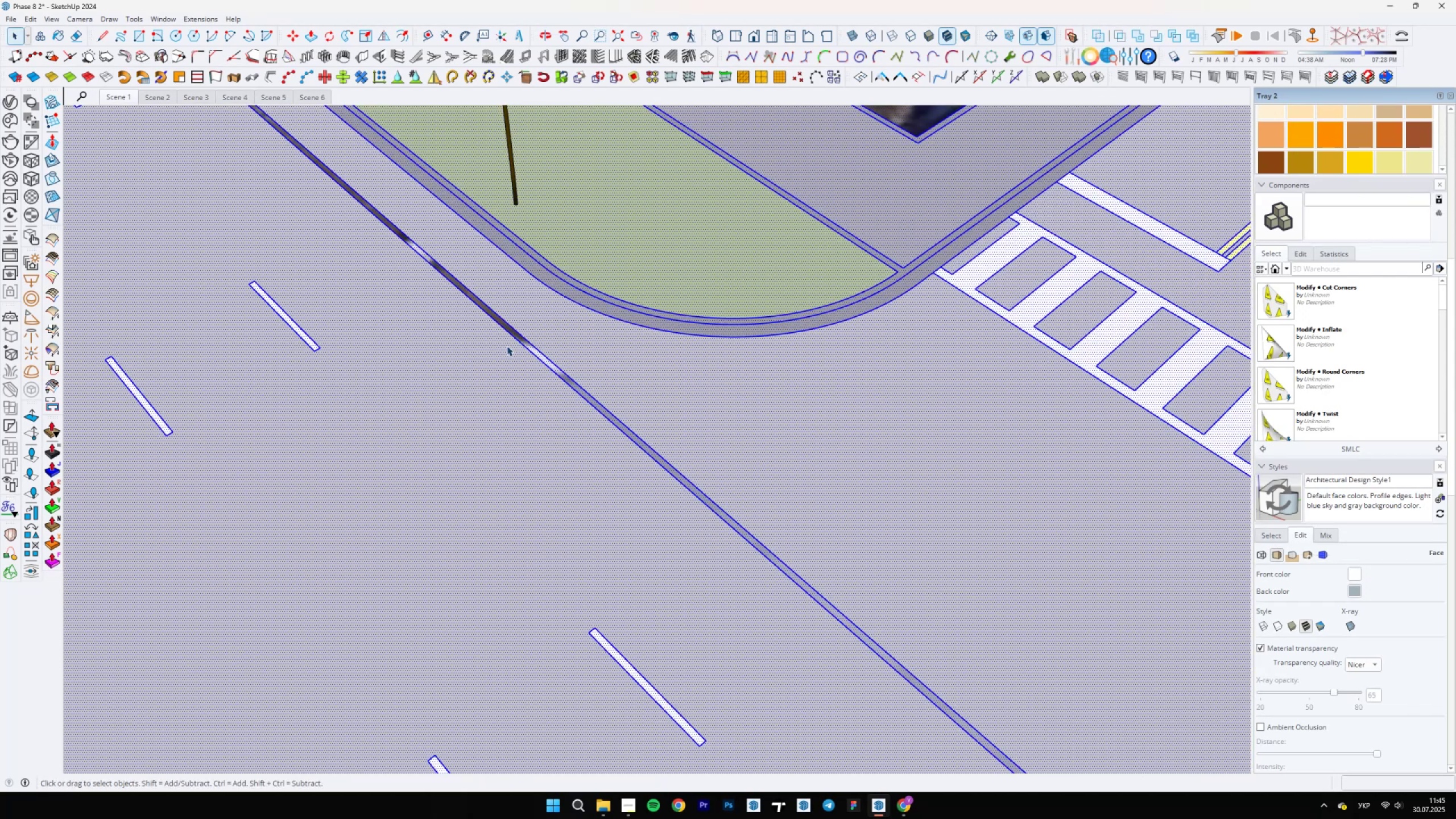 
triple_click([501, 346])
 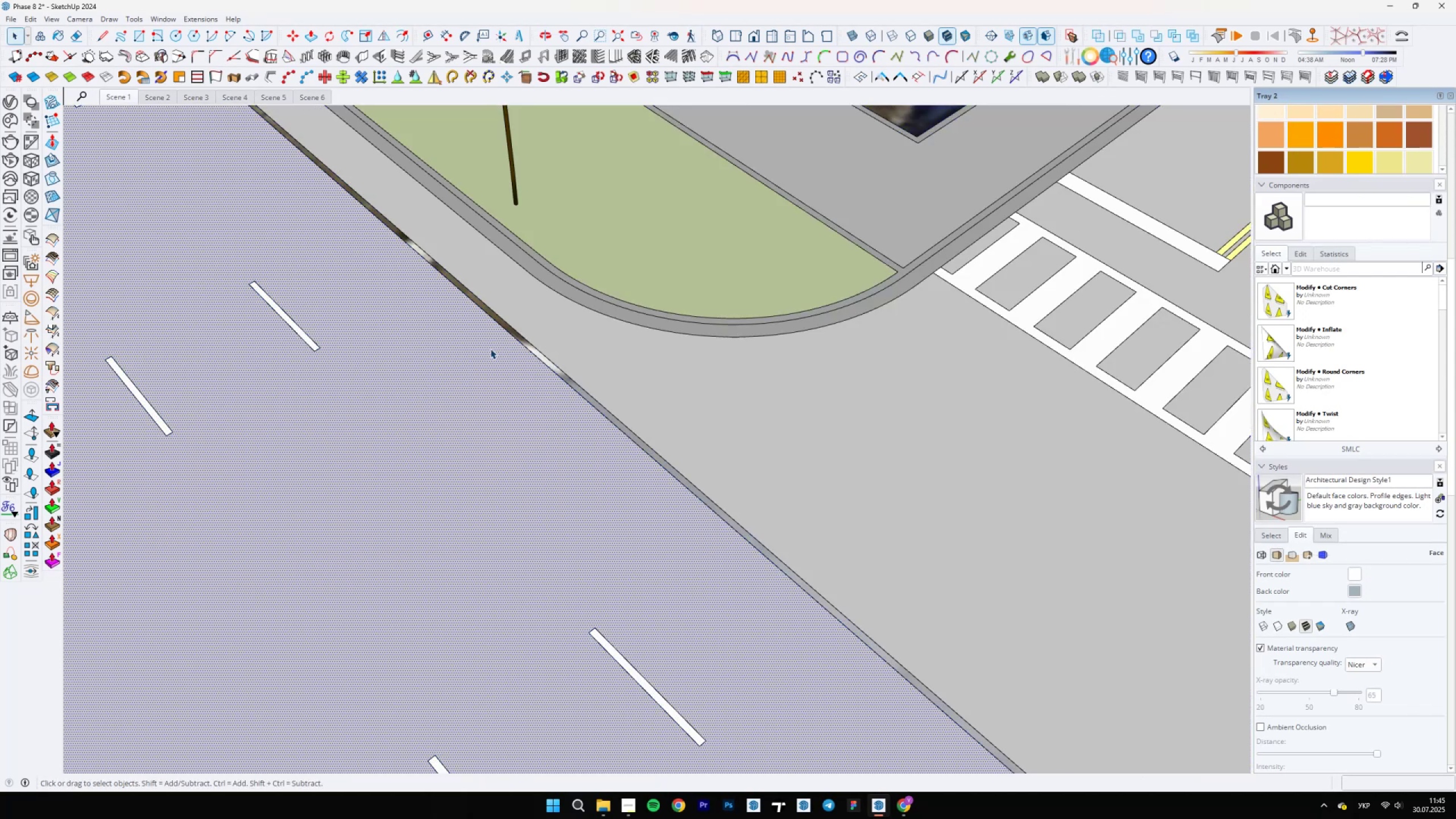 
scroll: coordinate [480, 337], scroll_direction: down, amount: 22.0
 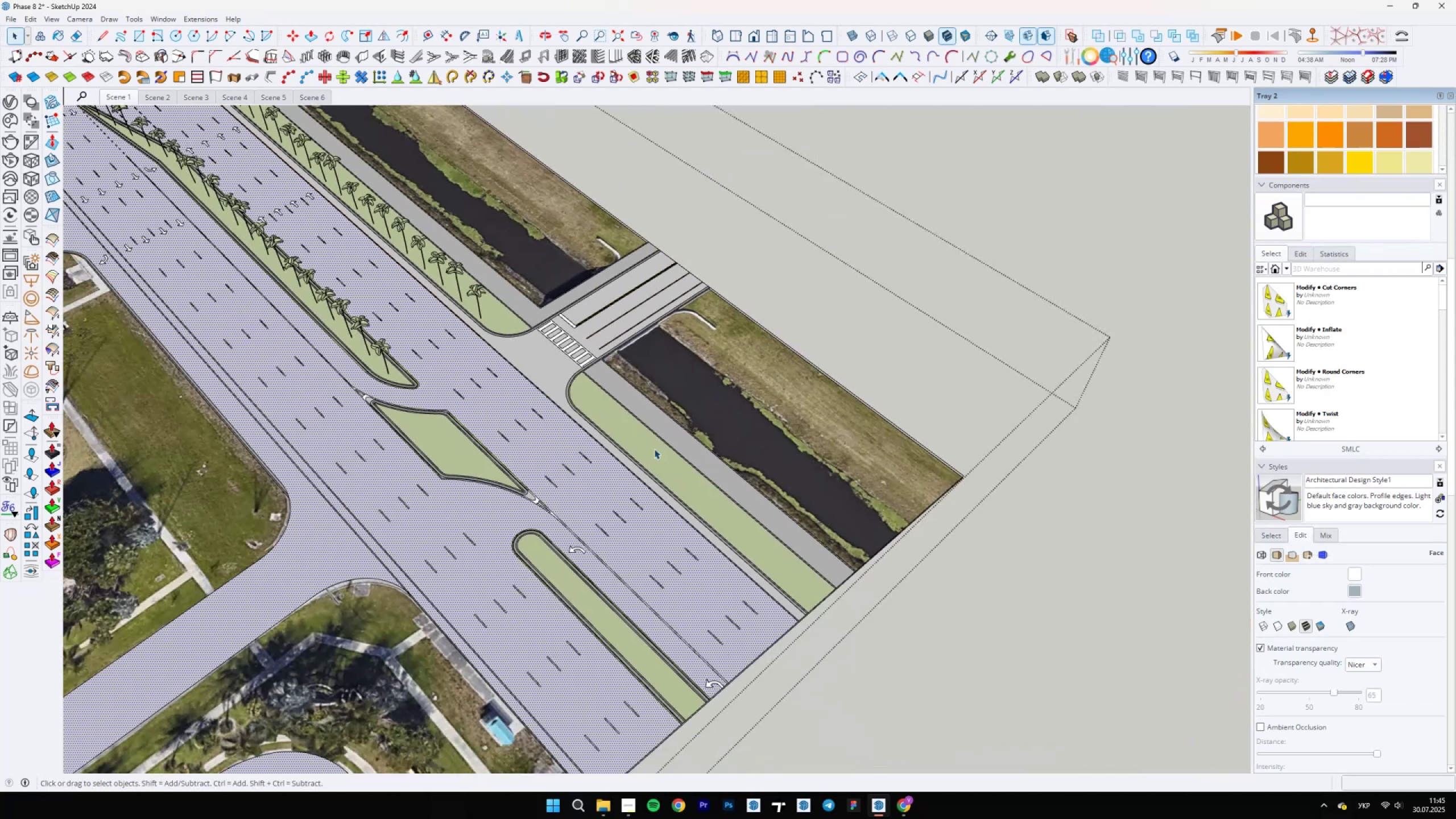 
scroll: coordinate [536, 424], scroll_direction: up, amount: 22.0
 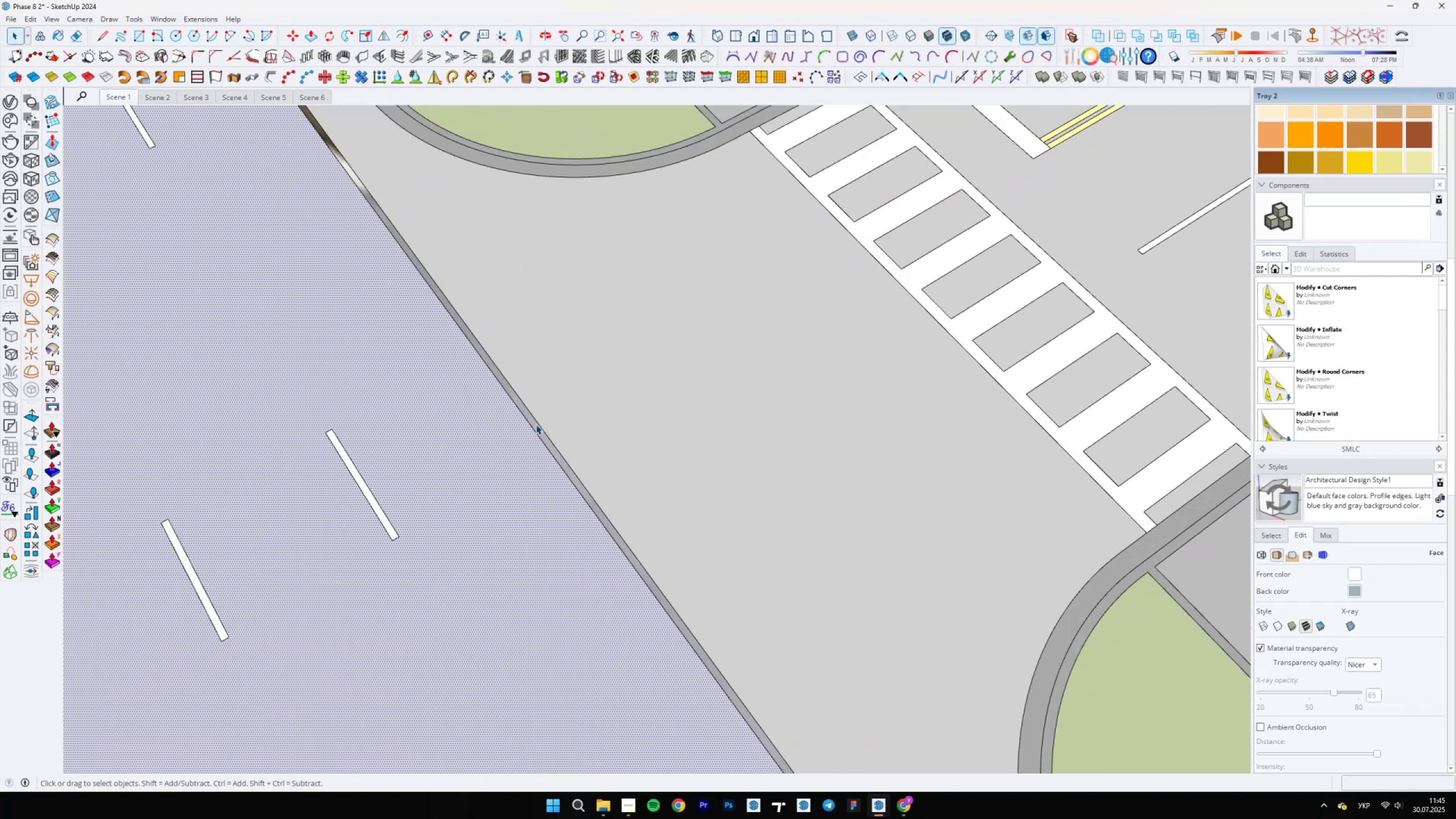 
key(L)
 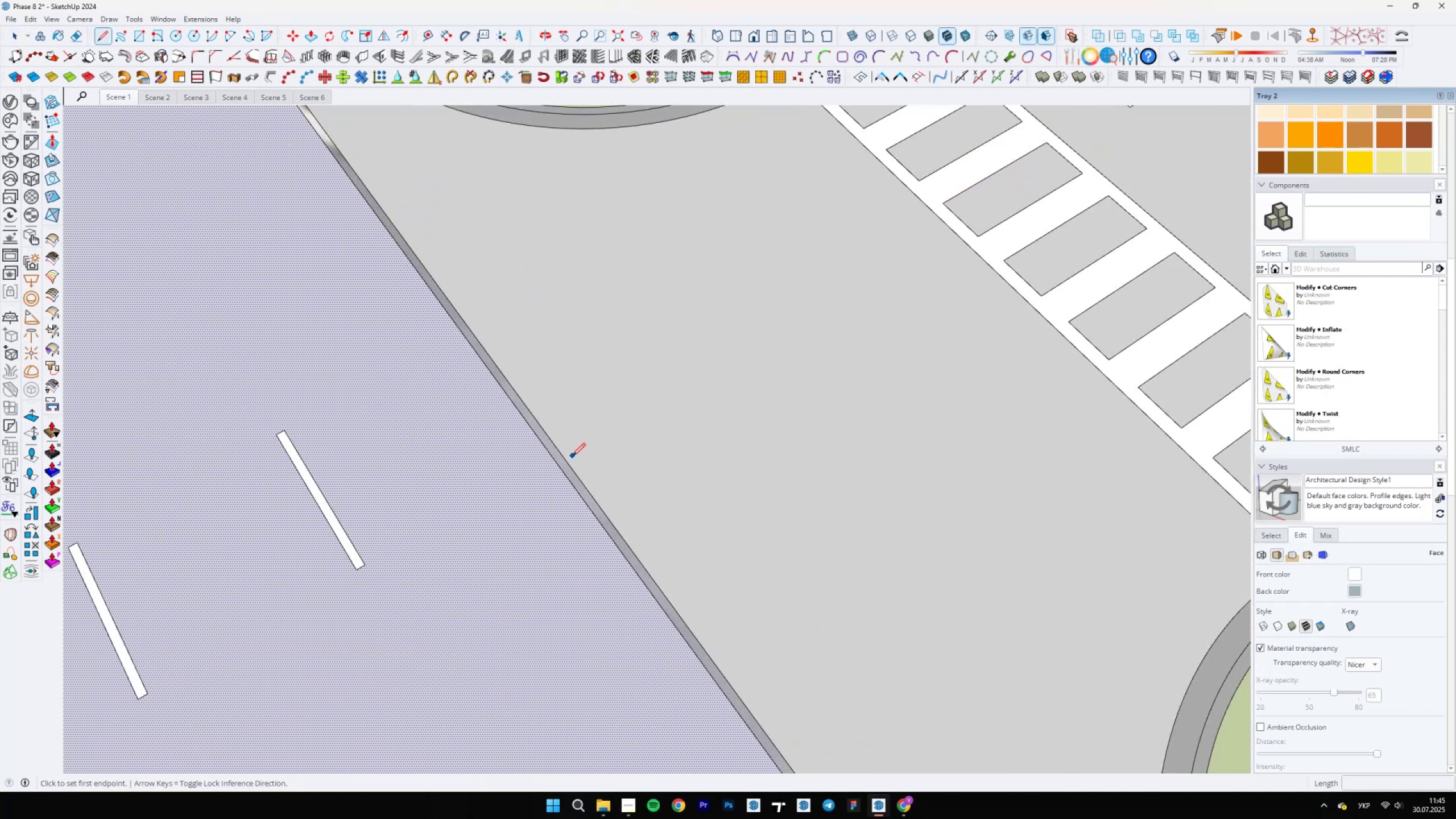 
left_click([568, 460])
 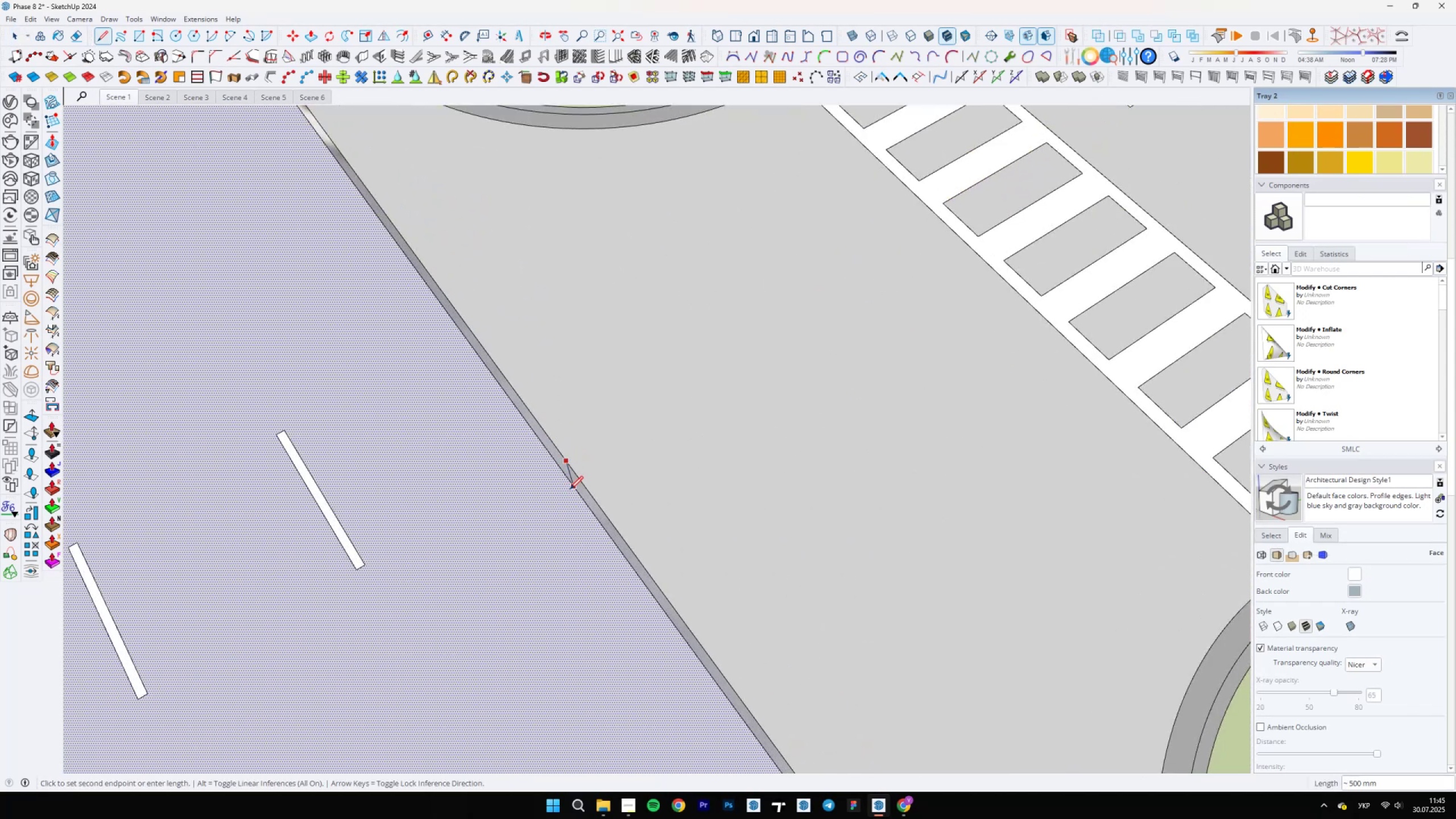 
left_click([574, 490])
 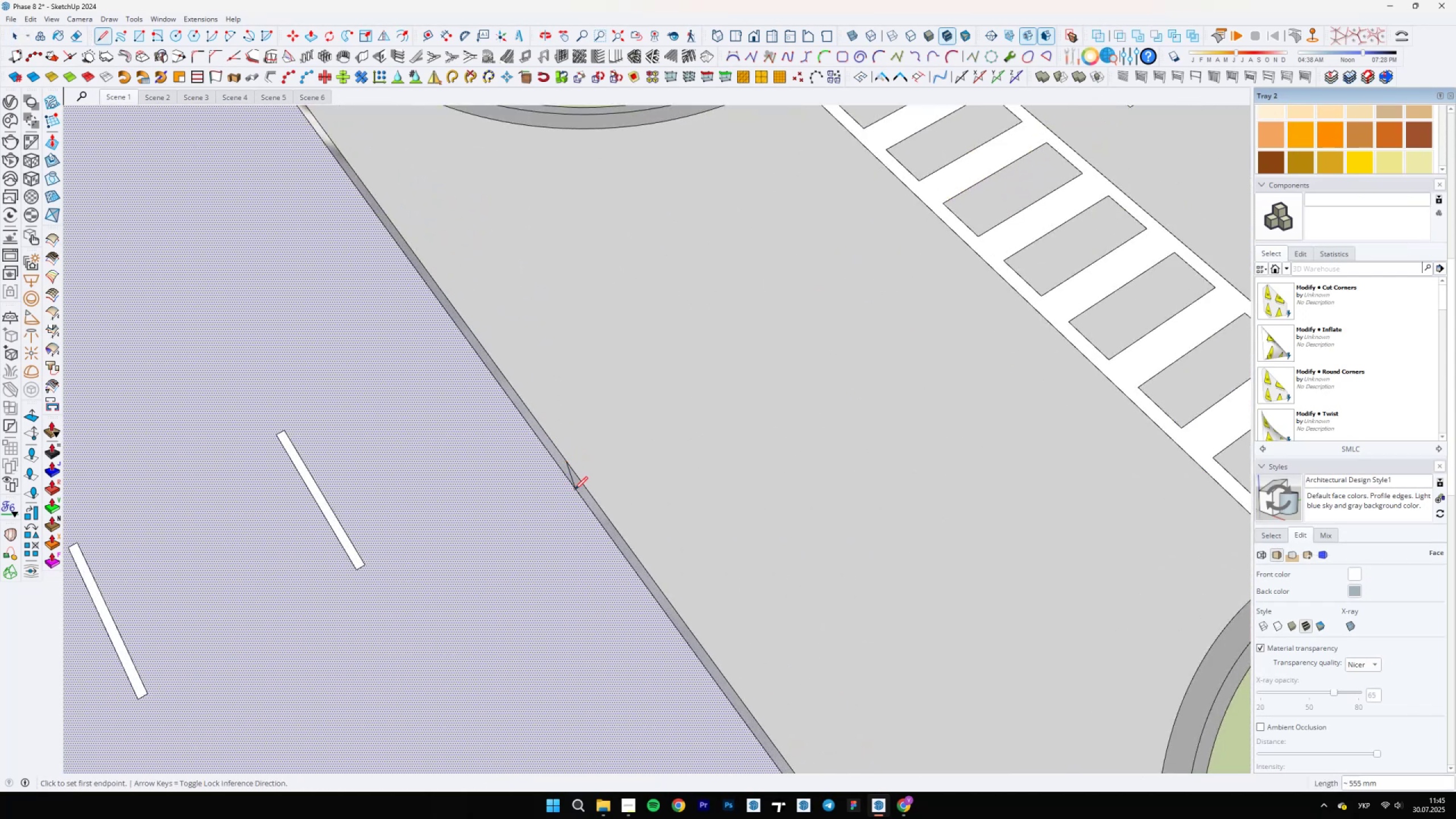 
key(E)
 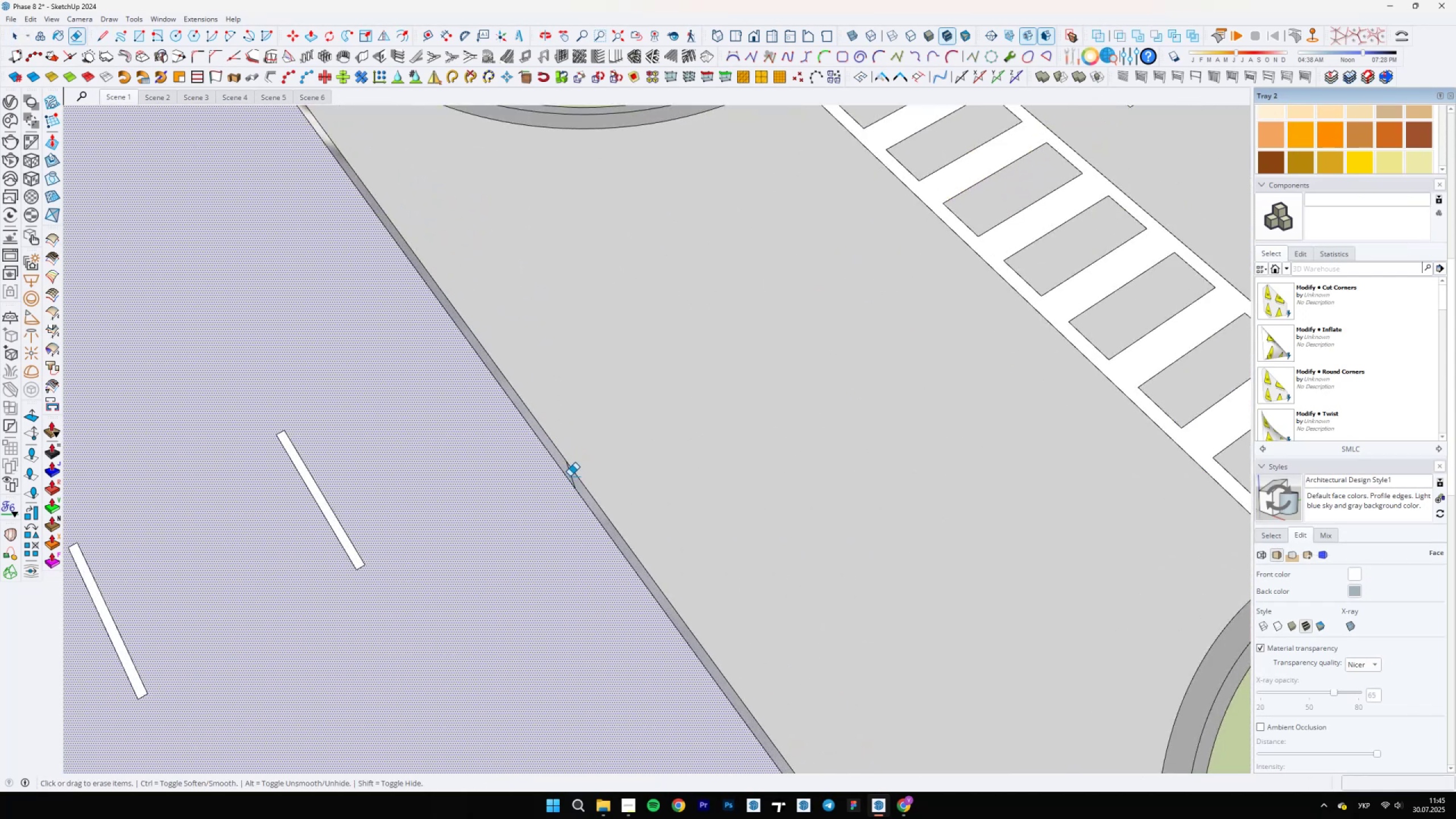 
key(Space)
 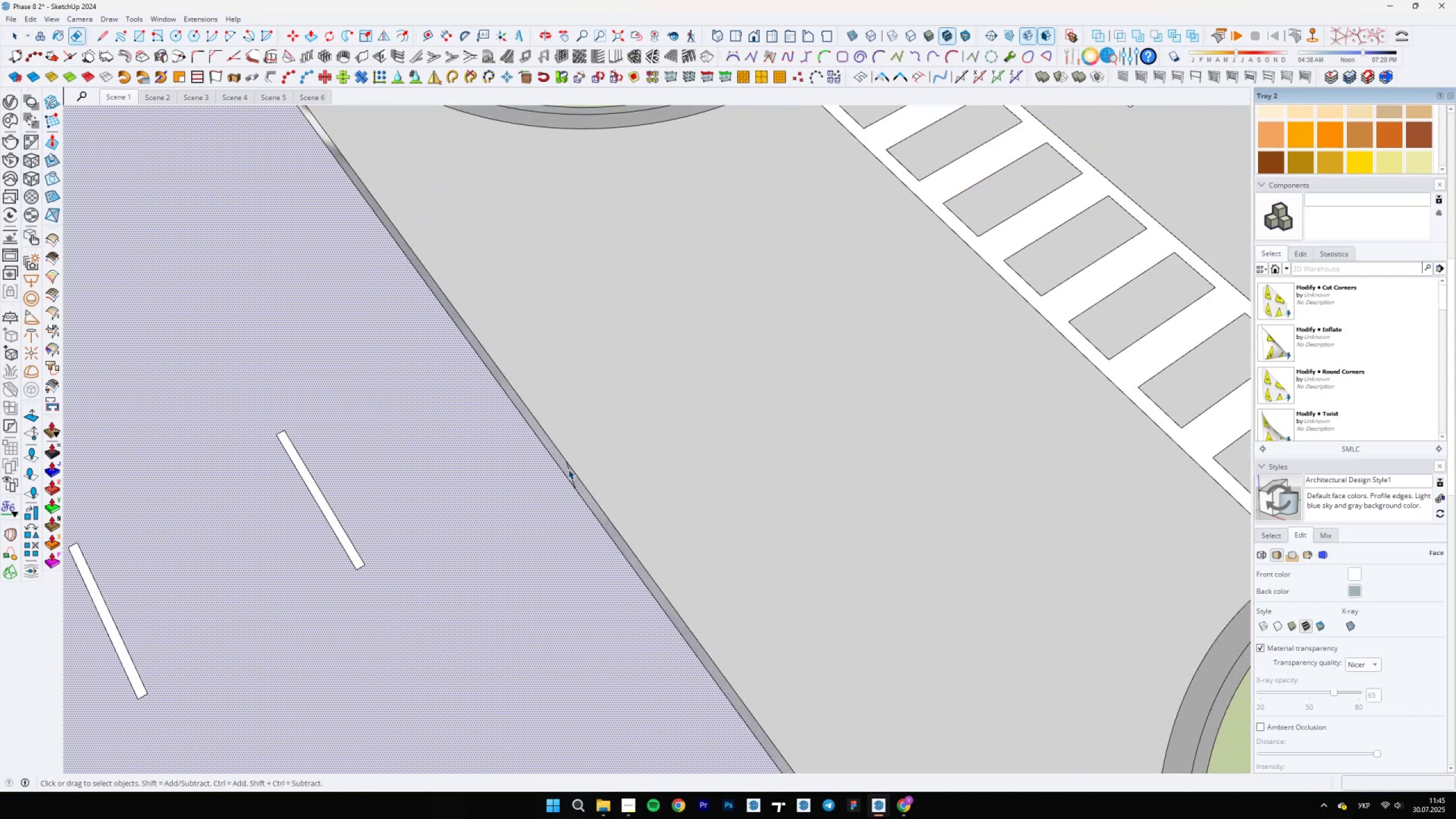 
left_click([568, 469])
 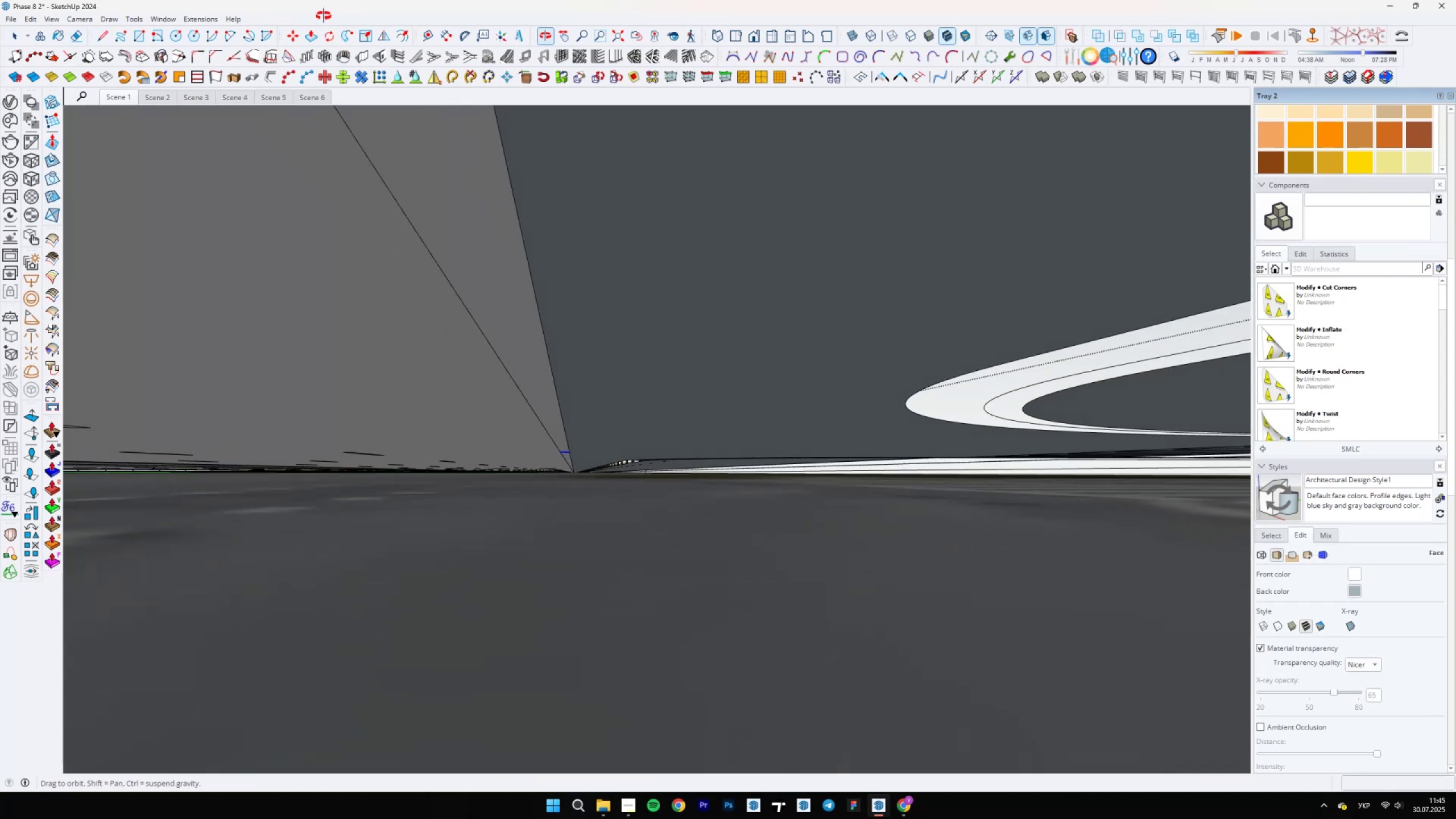 
key(B)
 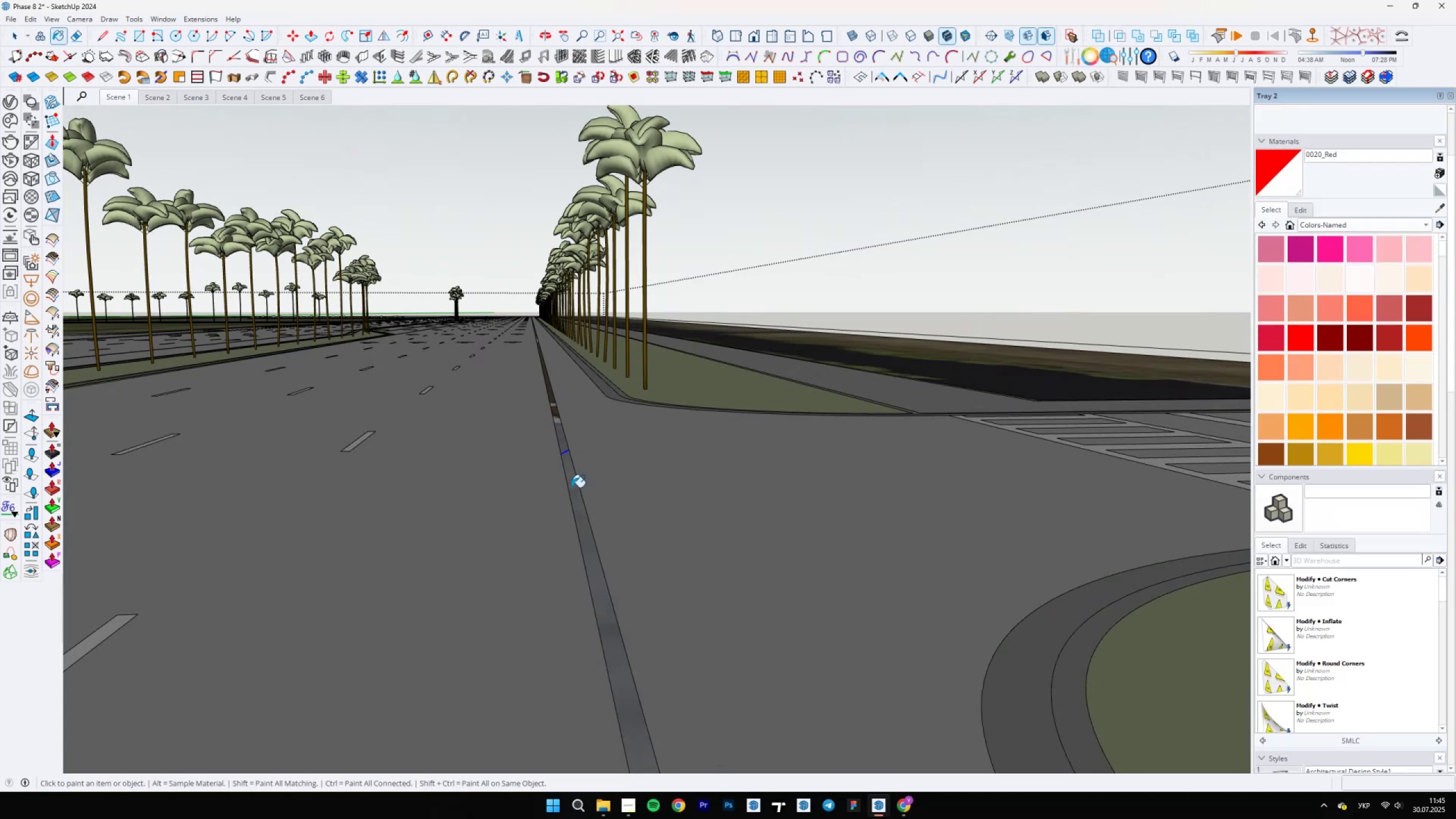 
hold_key(key=AltLeft, duration=0.86)
left_click([574, 493])
 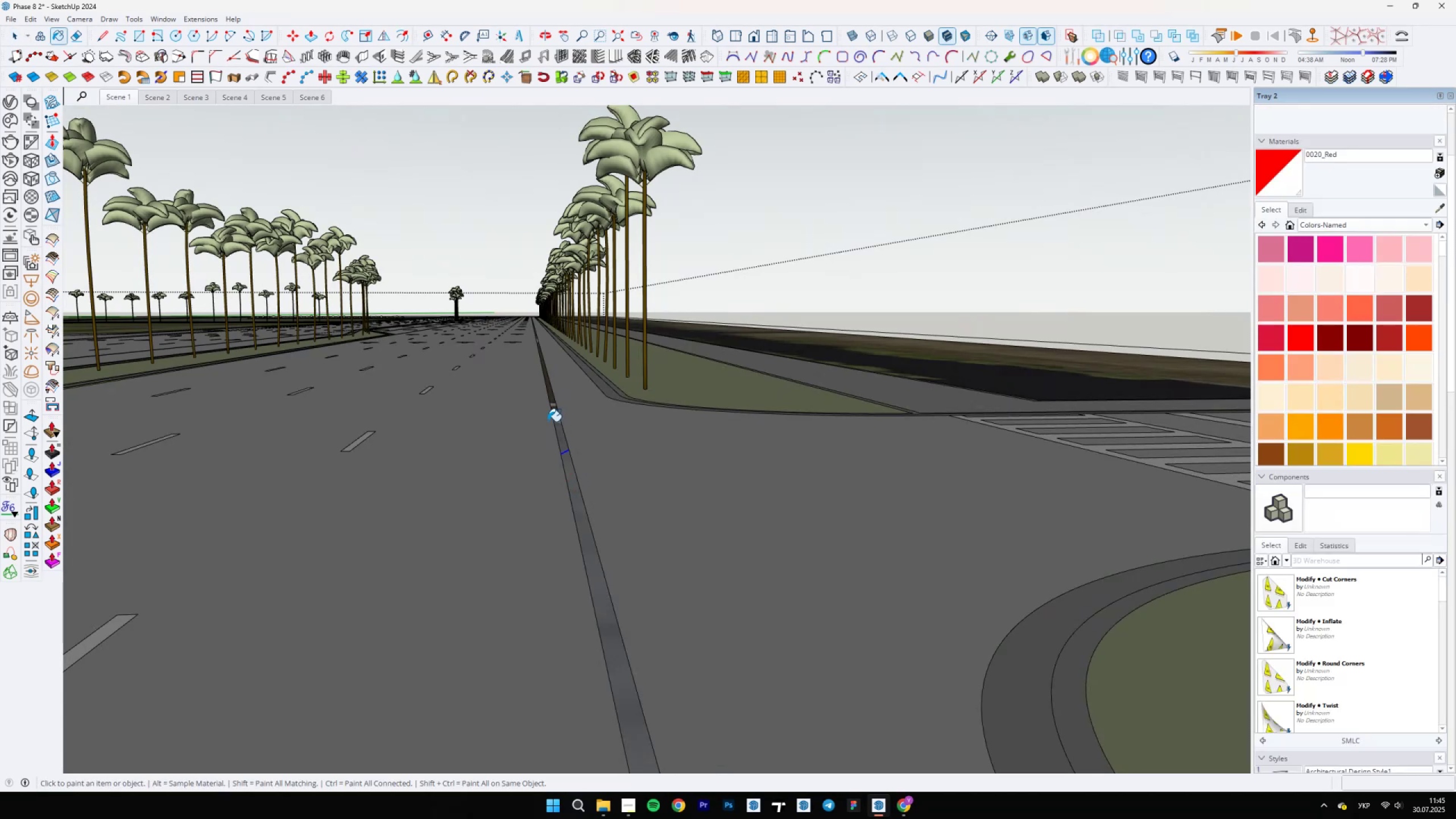 
key(E)
 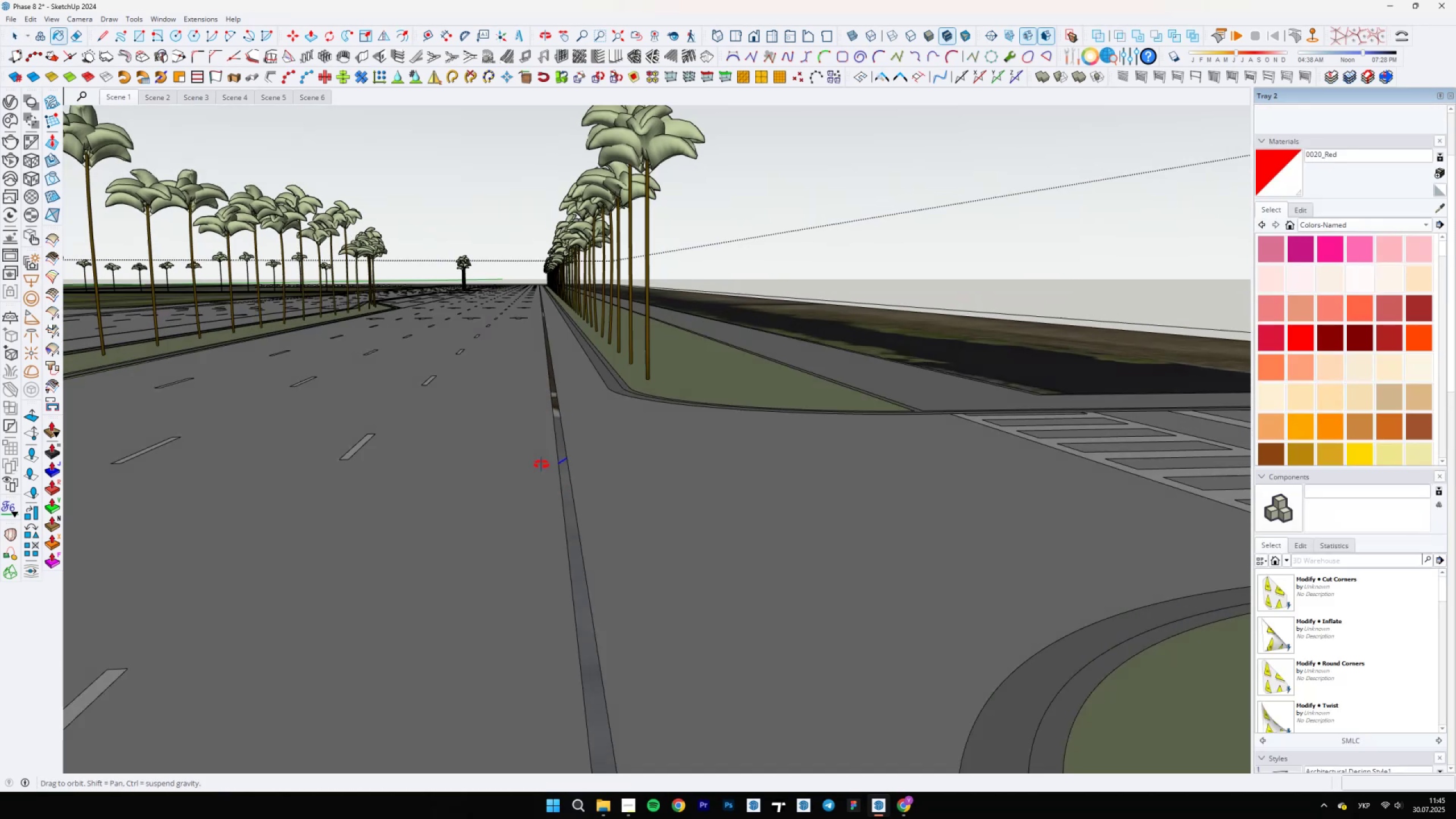 
scroll: coordinate [567, 471], scroll_direction: up, amount: 5.0
 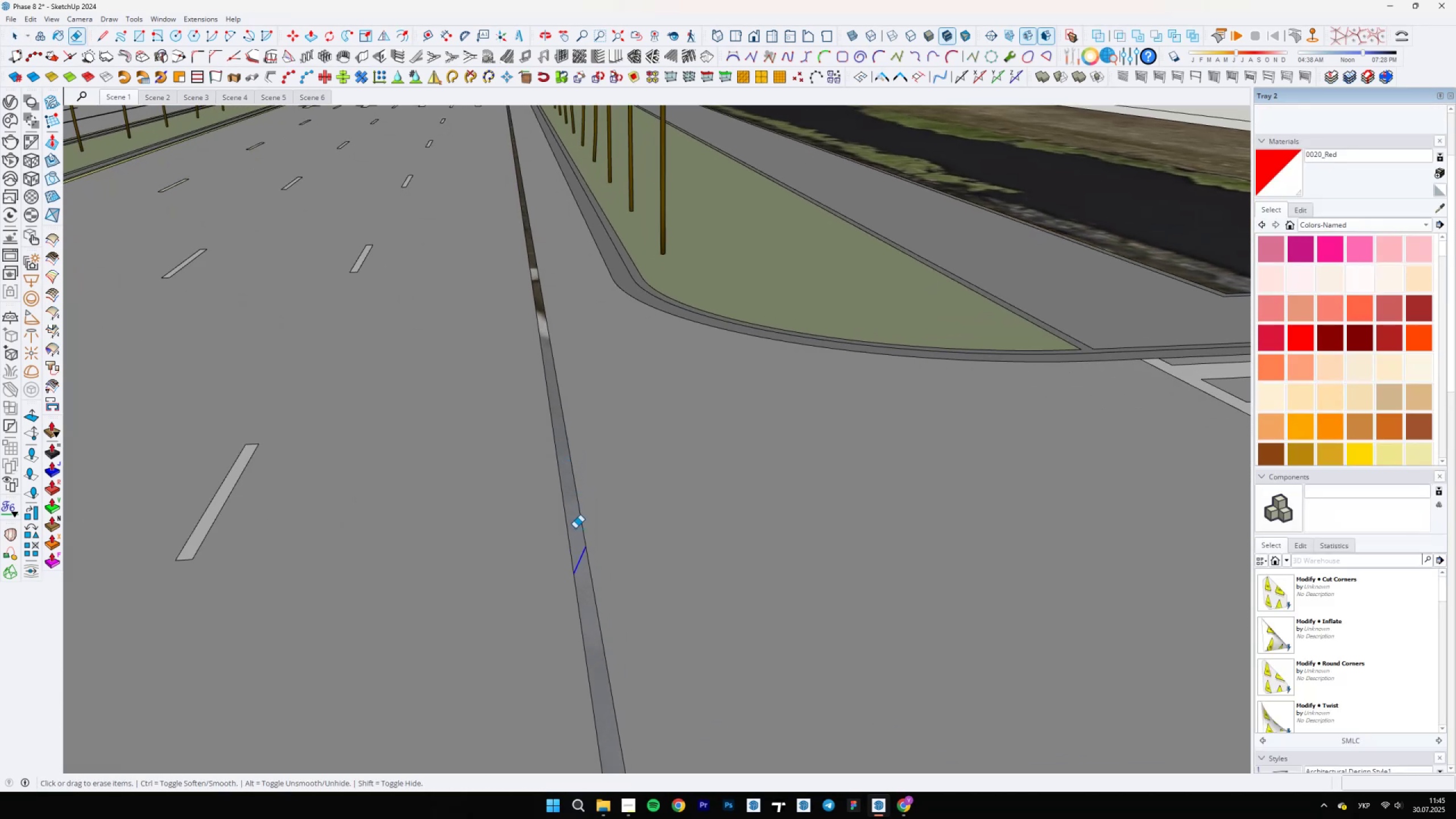 
left_click_drag(start_coordinate=[573, 549], to_coordinate=[580, 570])
 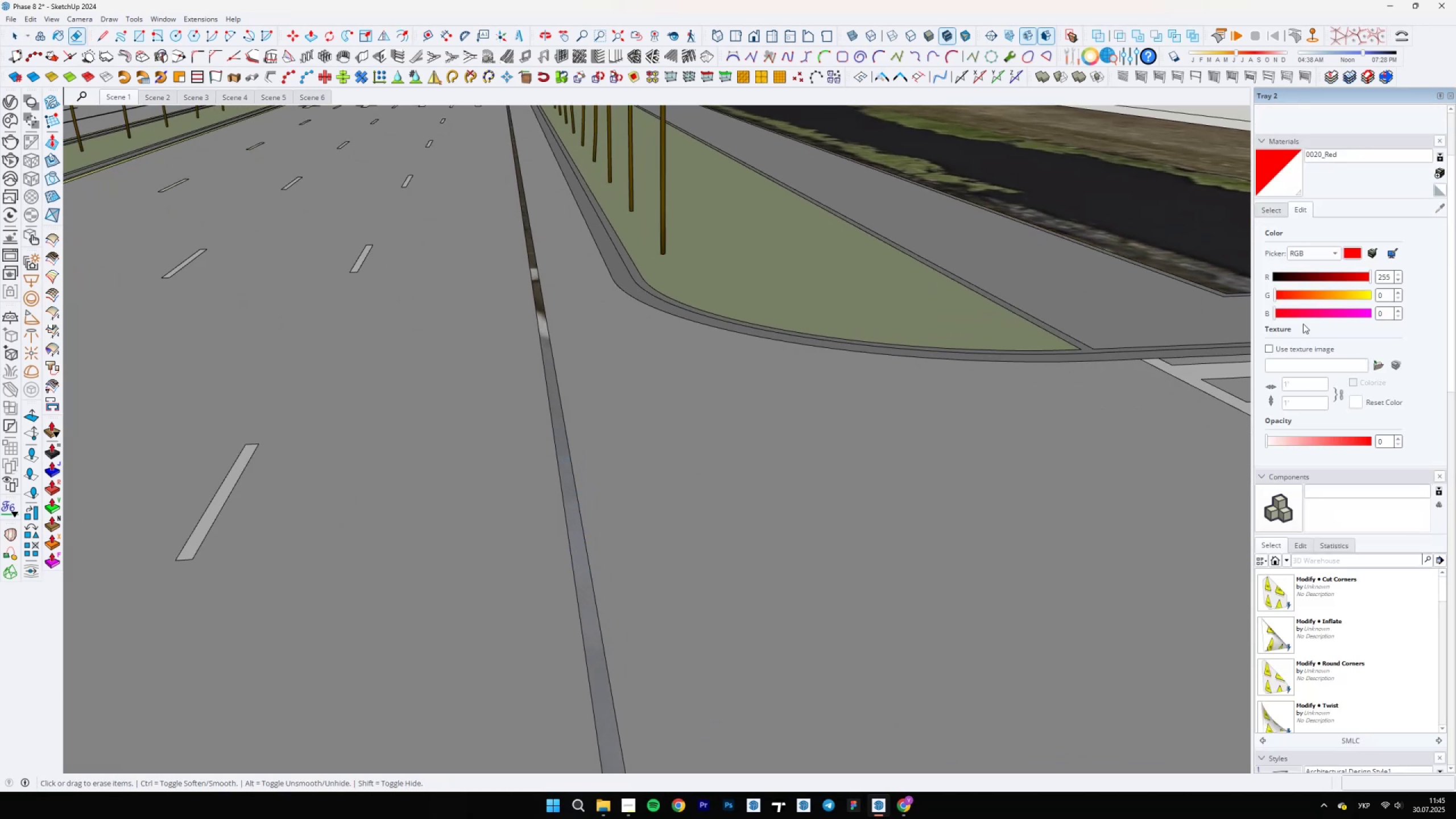 
left_click_drag(start_coordinate=[1267, 441], to_coordinate=[1371, 436])
 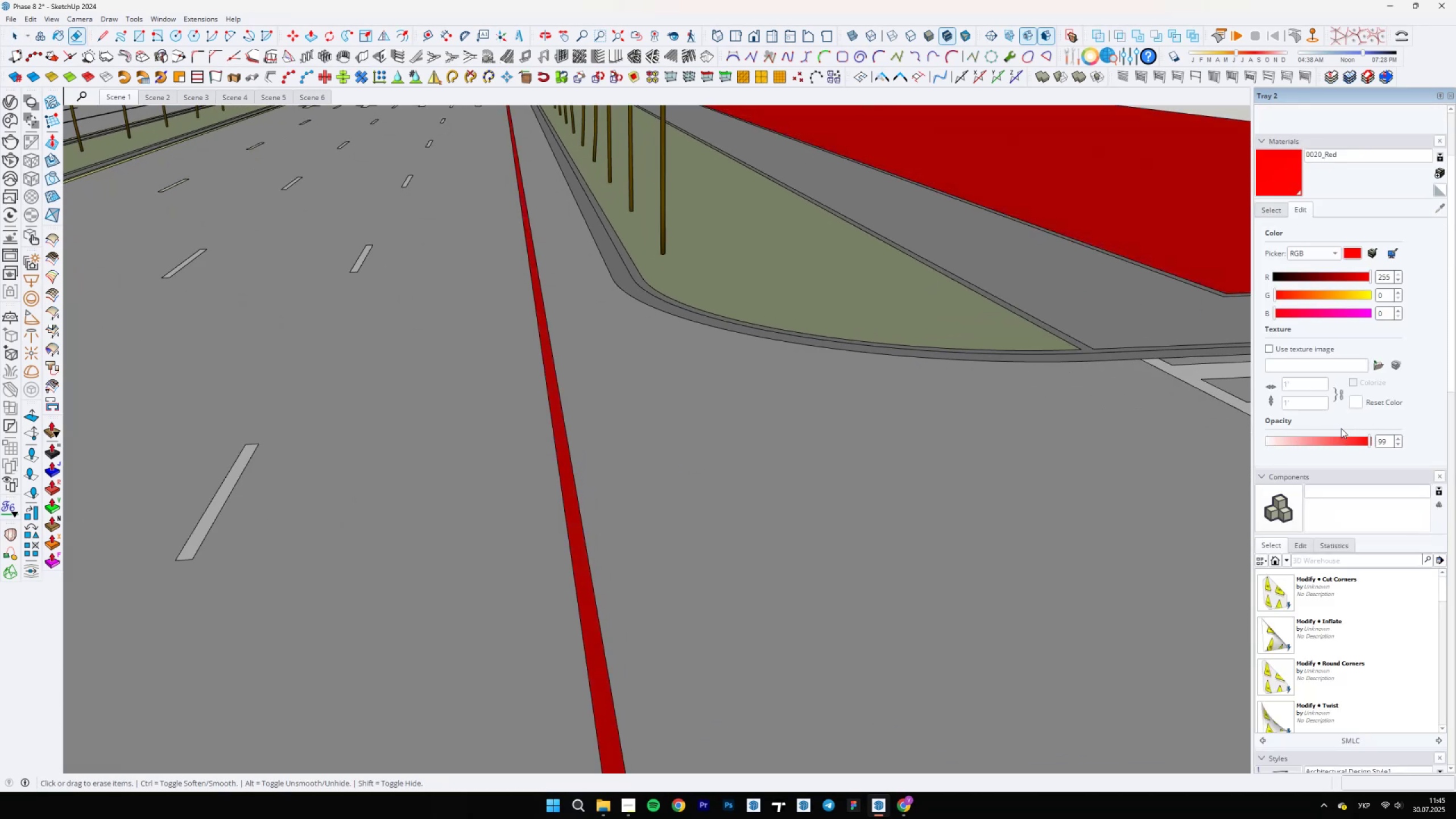 
scroll: coordinate [755, 396], scroll_direction: down, amount: 17.0
 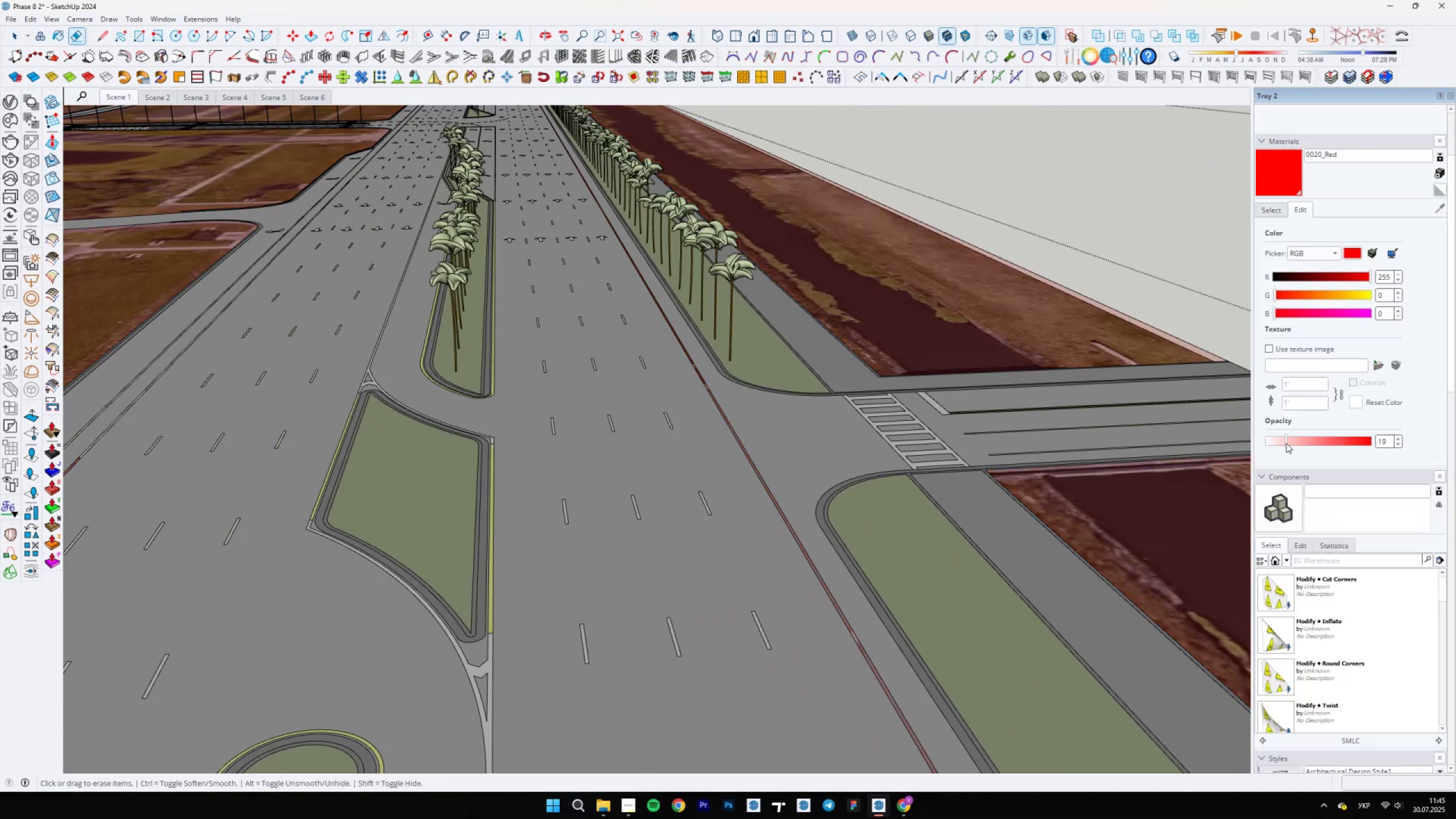 
double_click([1281, 440])
 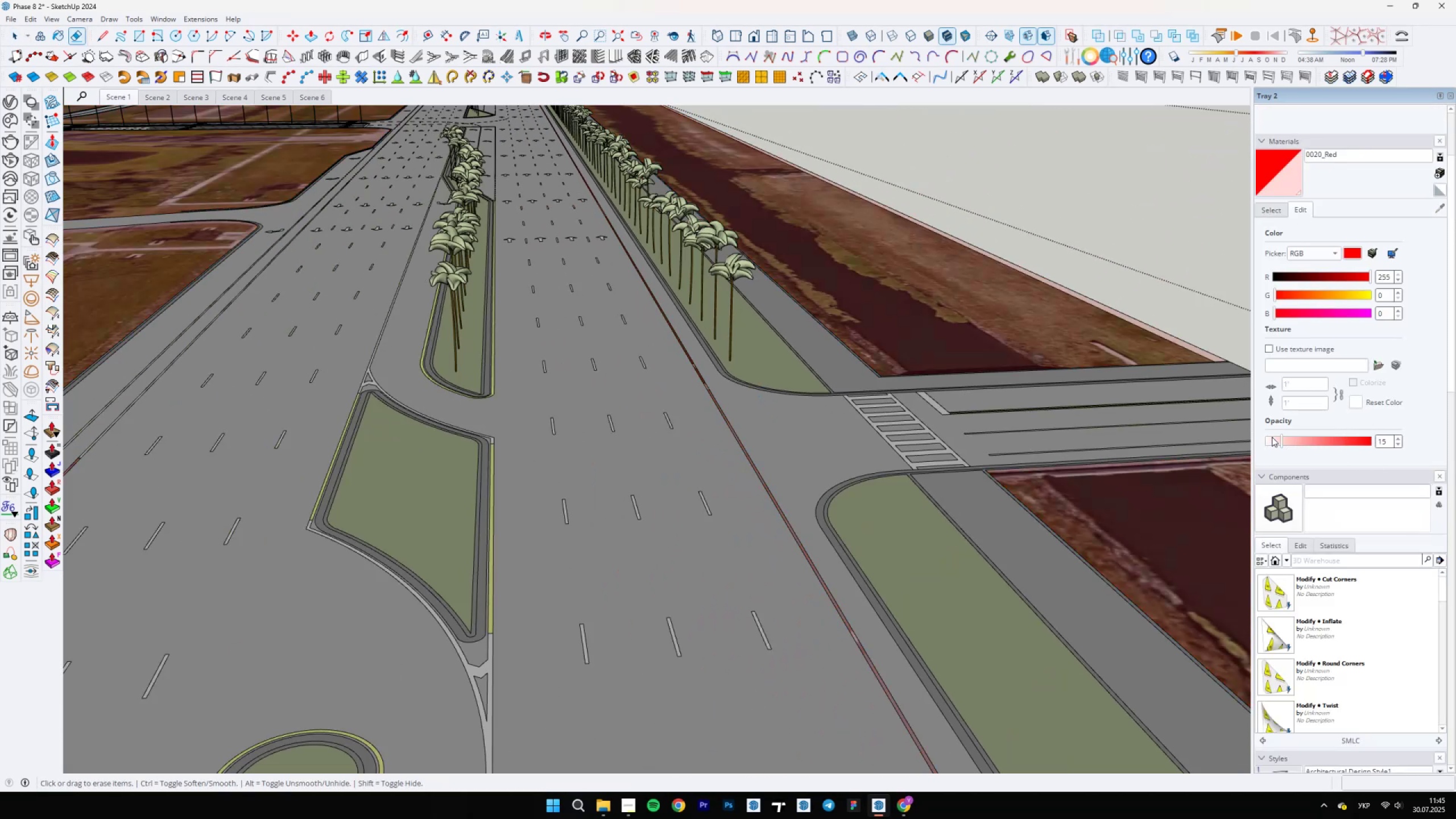 
key(Space)
 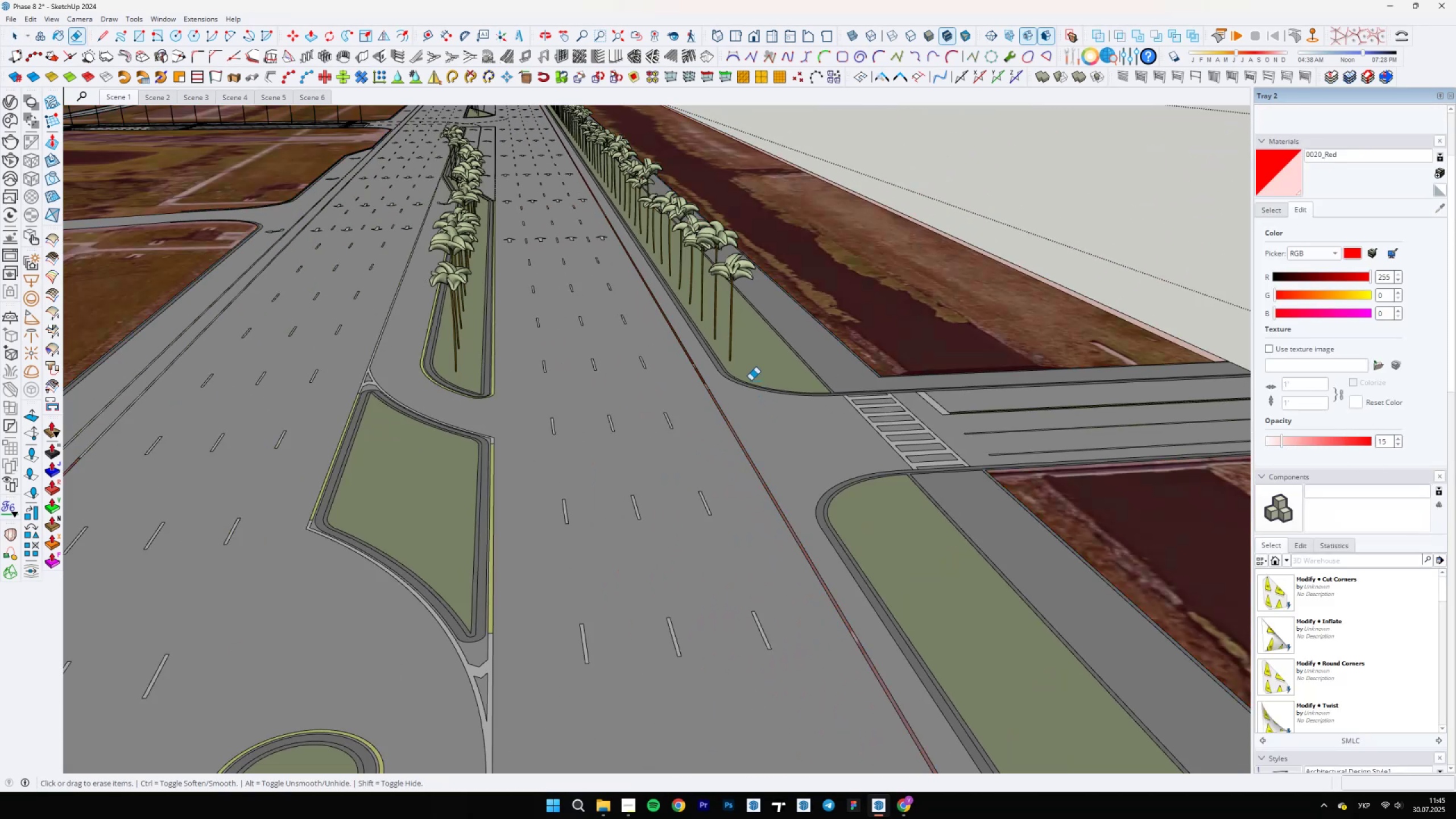 
scroll: coordinate [718, 386], scroll_direction: down, amount: 6.0
 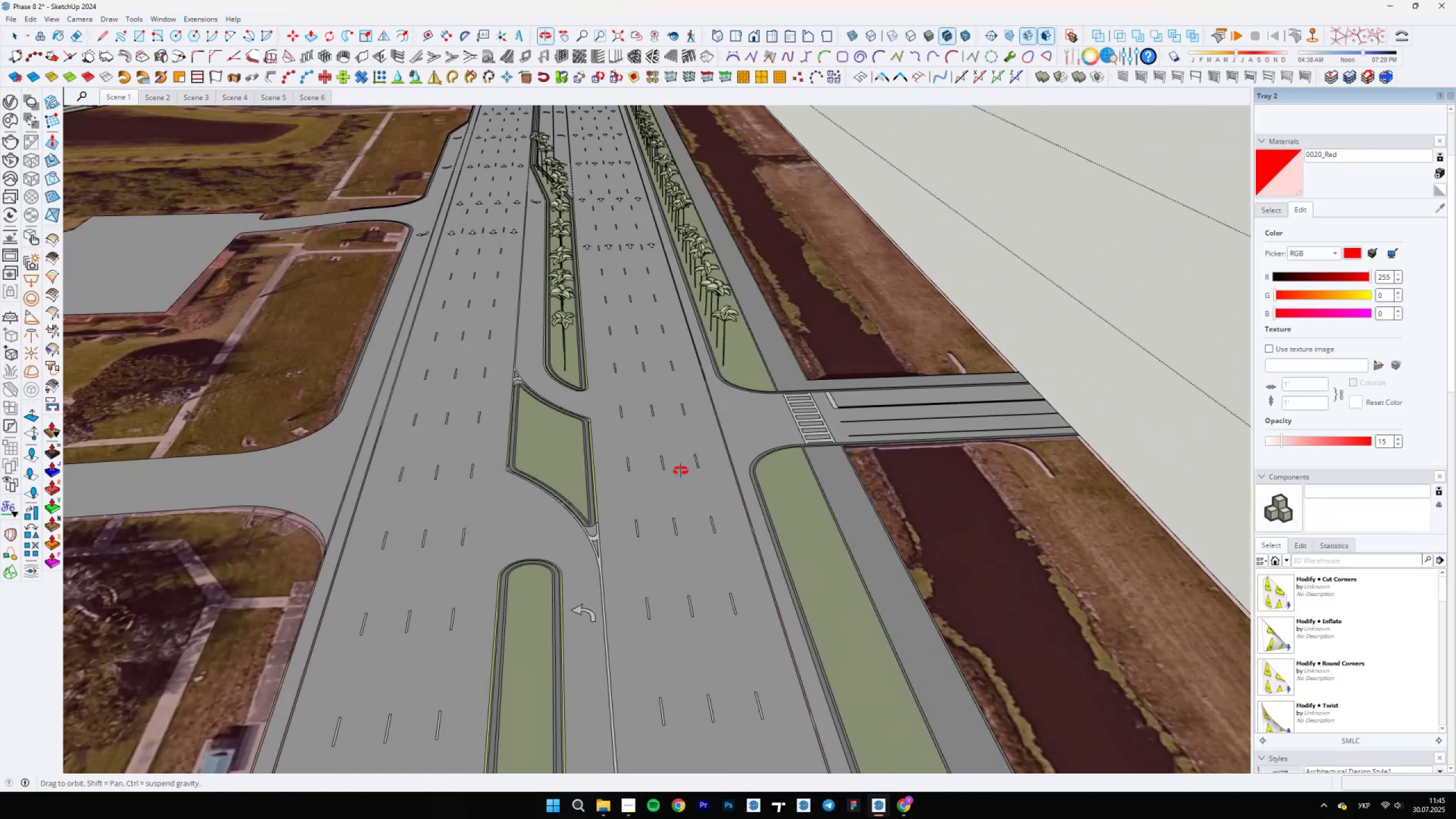 
key(Space)
 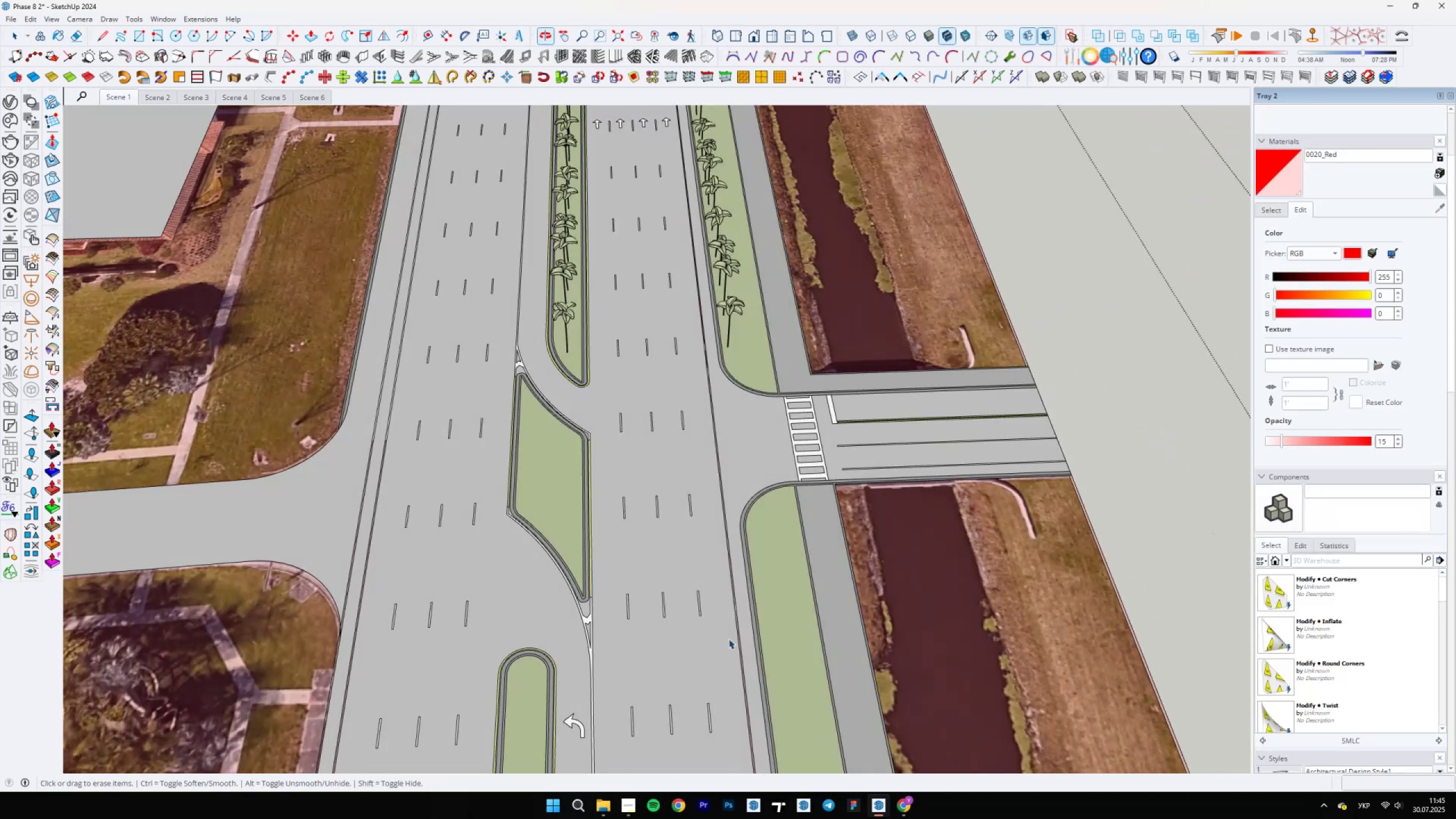 
scroll: coordinate [718, 561], scroll_direction: down, amount: 7.0
 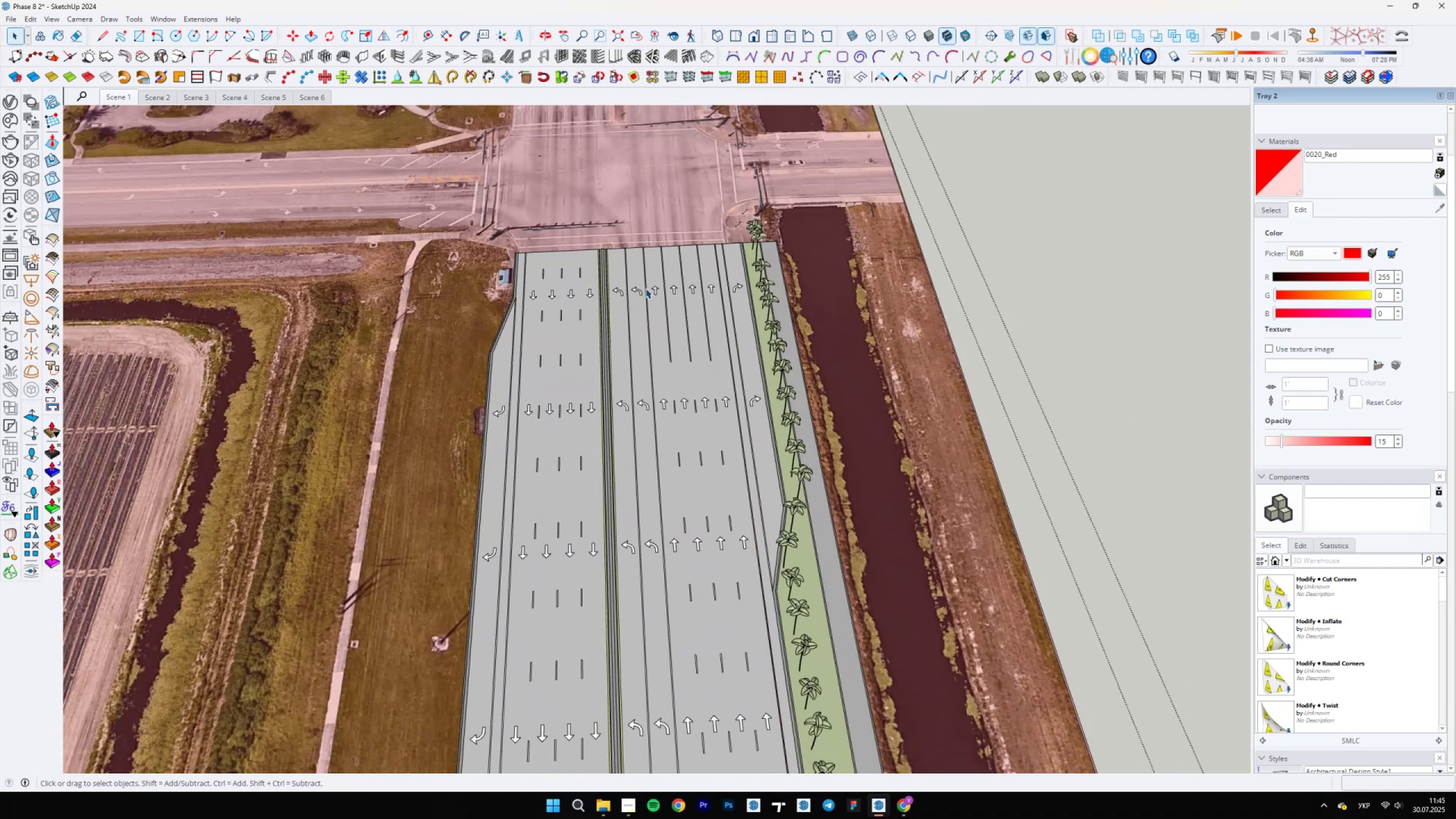 
scroll: coordinate [766, 561], scroll_direction: up, amount: 6.0
 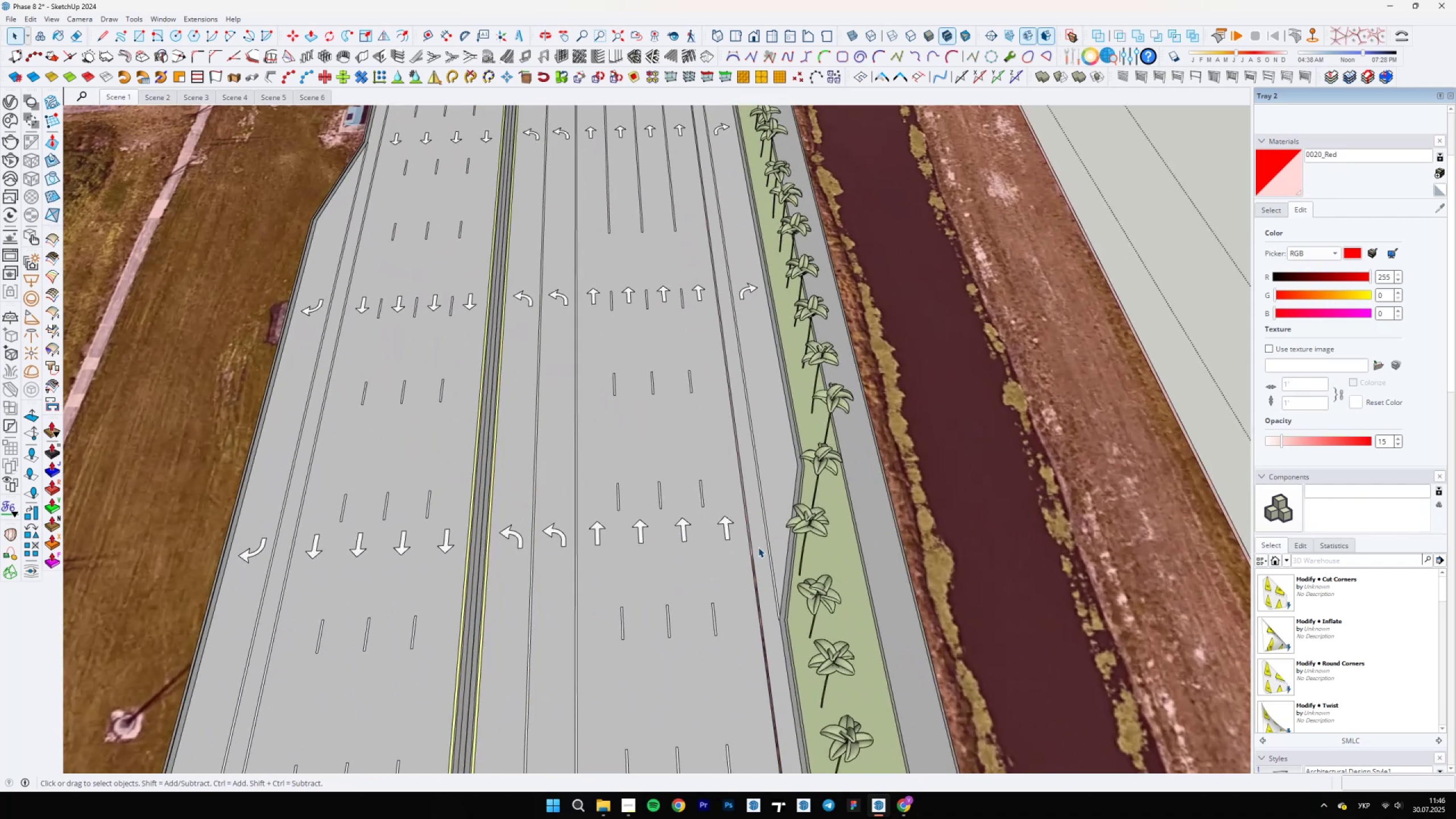 
wait(6.14)
 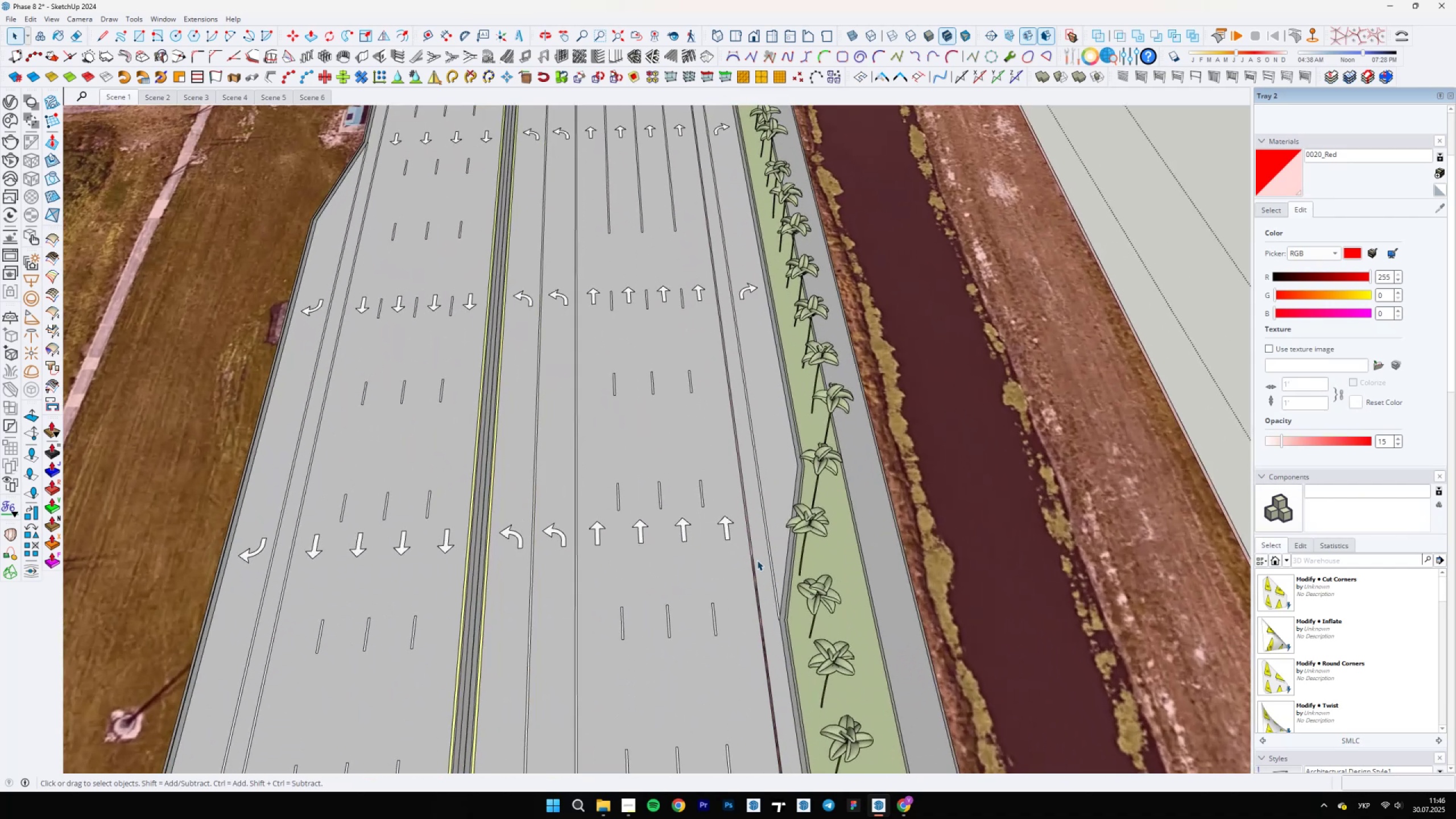 
scroll: coordinate [758, 547], scroll_direction: down, amount: 3.0
 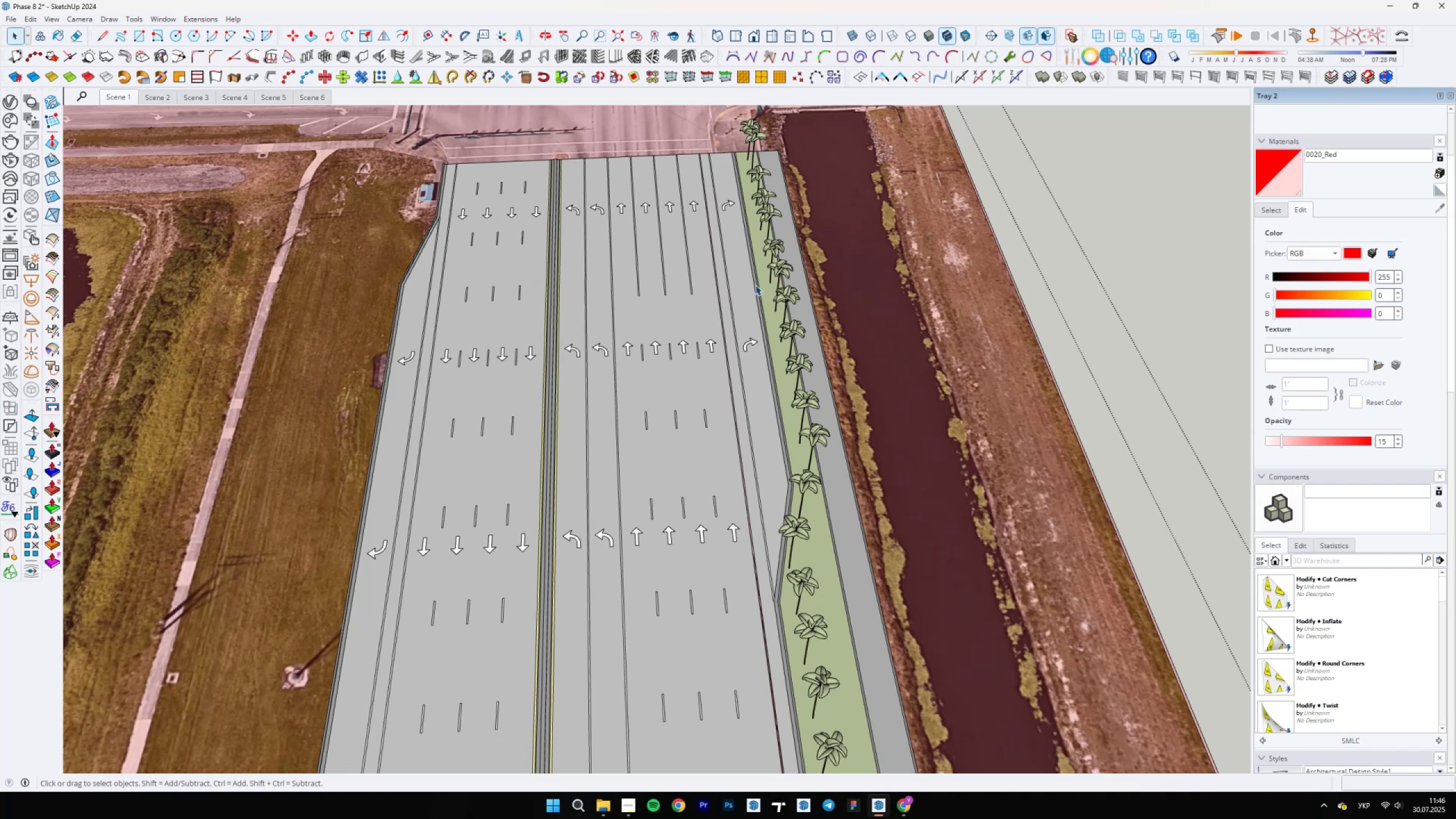 
wait(35.7)
 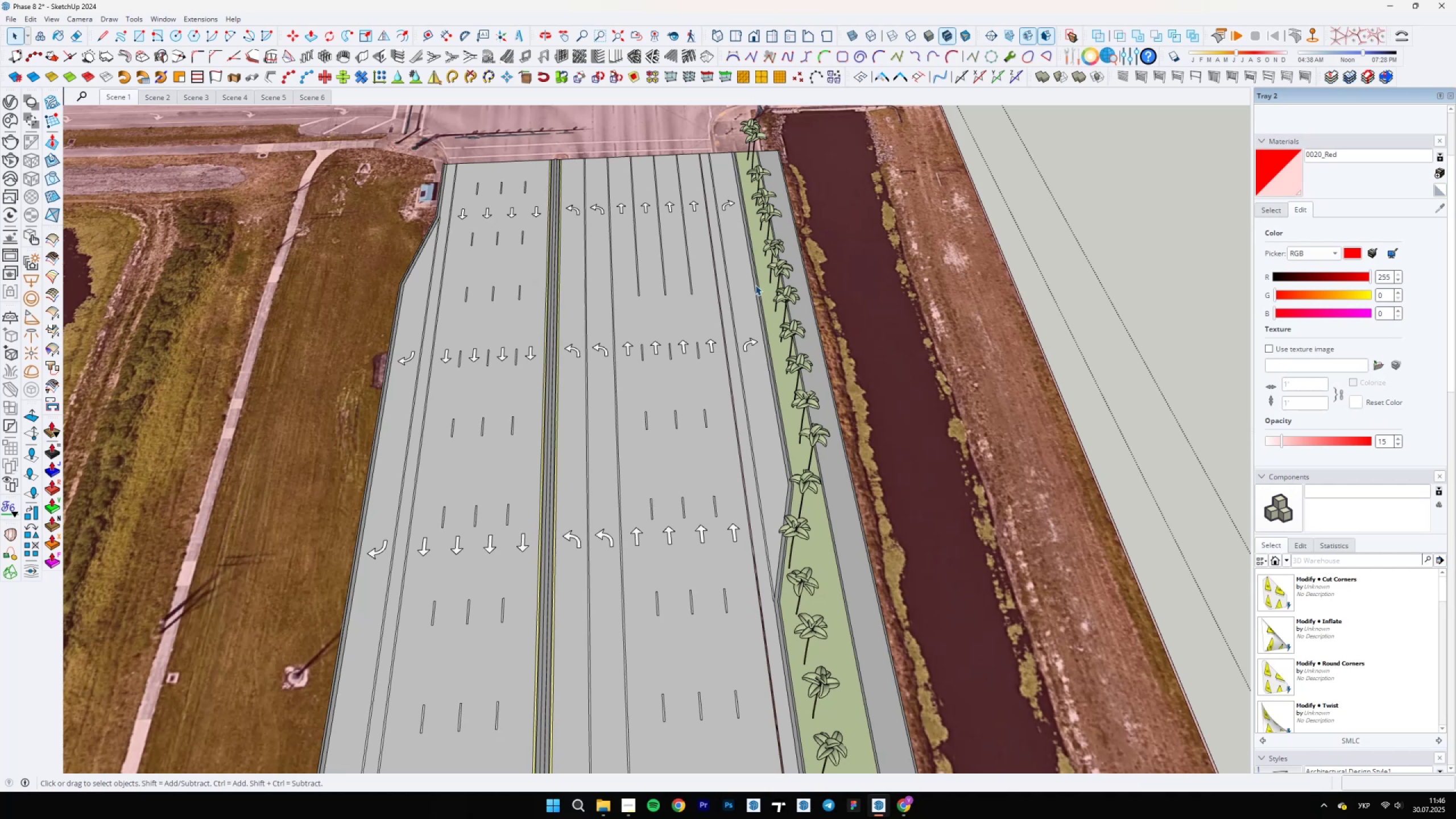 
scroll: coordinate [631, 642], scroll_direction: down, amount: 5.0
 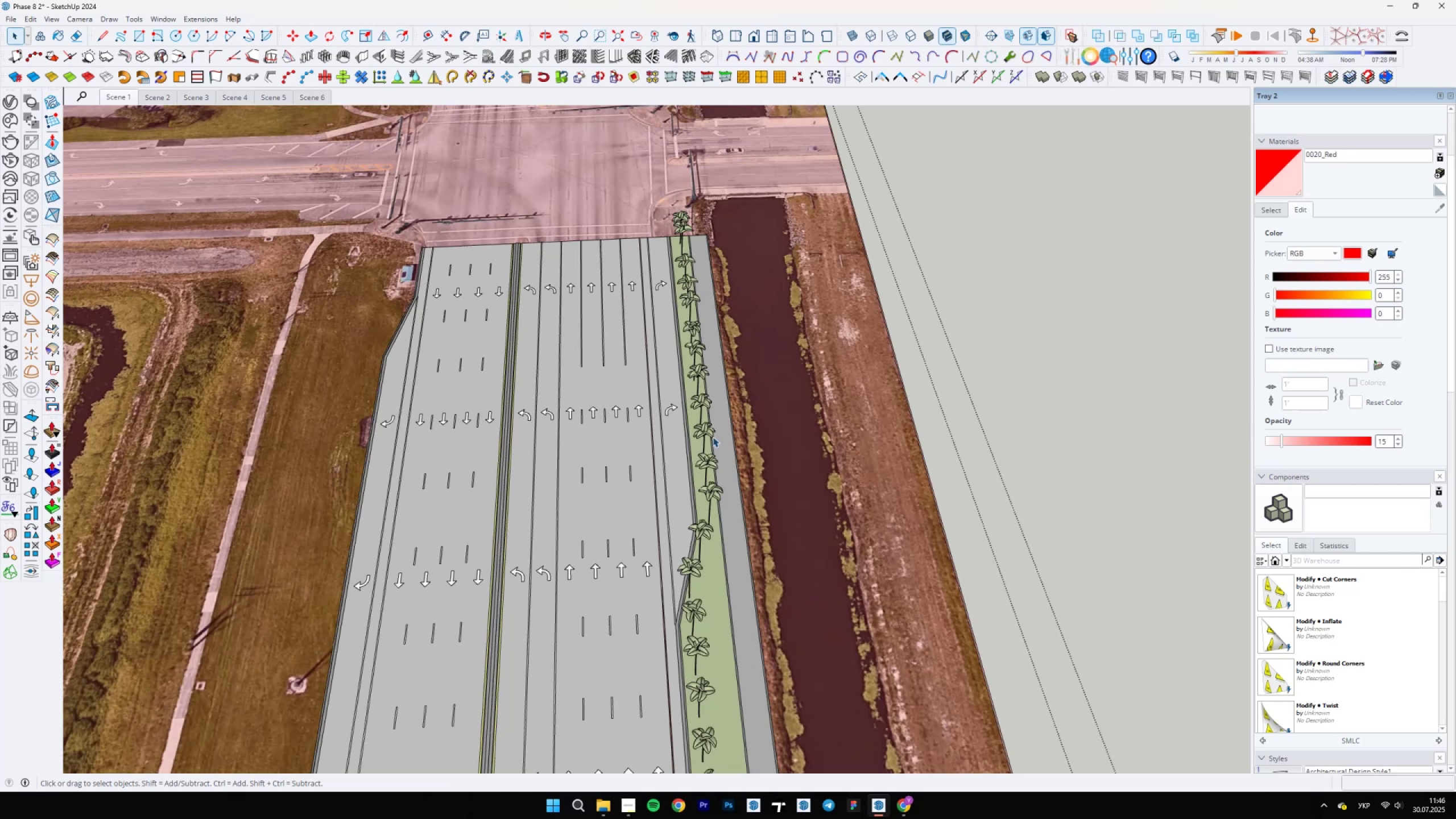 
scroll: coordinate [719, 621], scroll_direction: up, amount: 26.0
 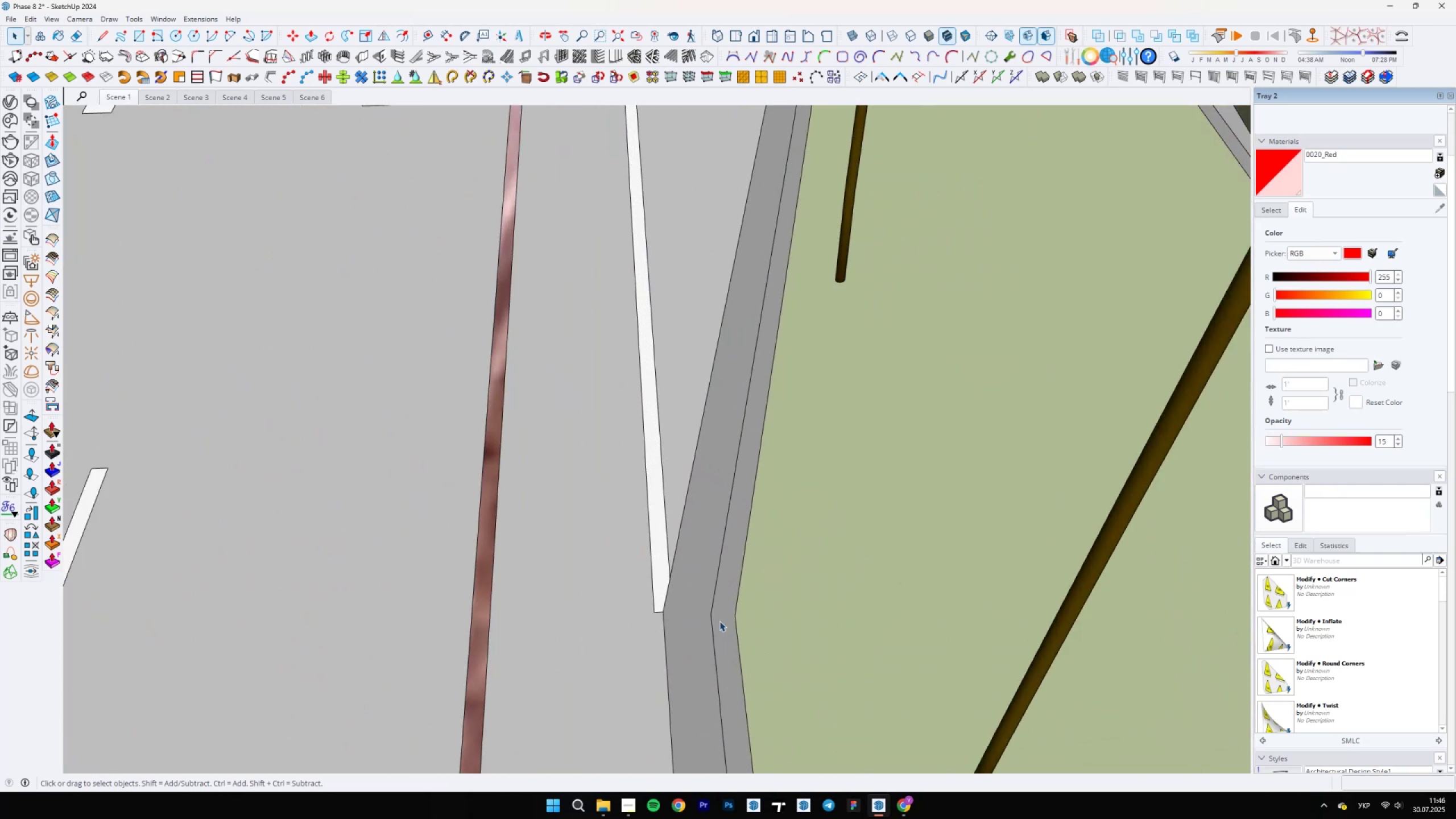 
left_click([719, 621])
 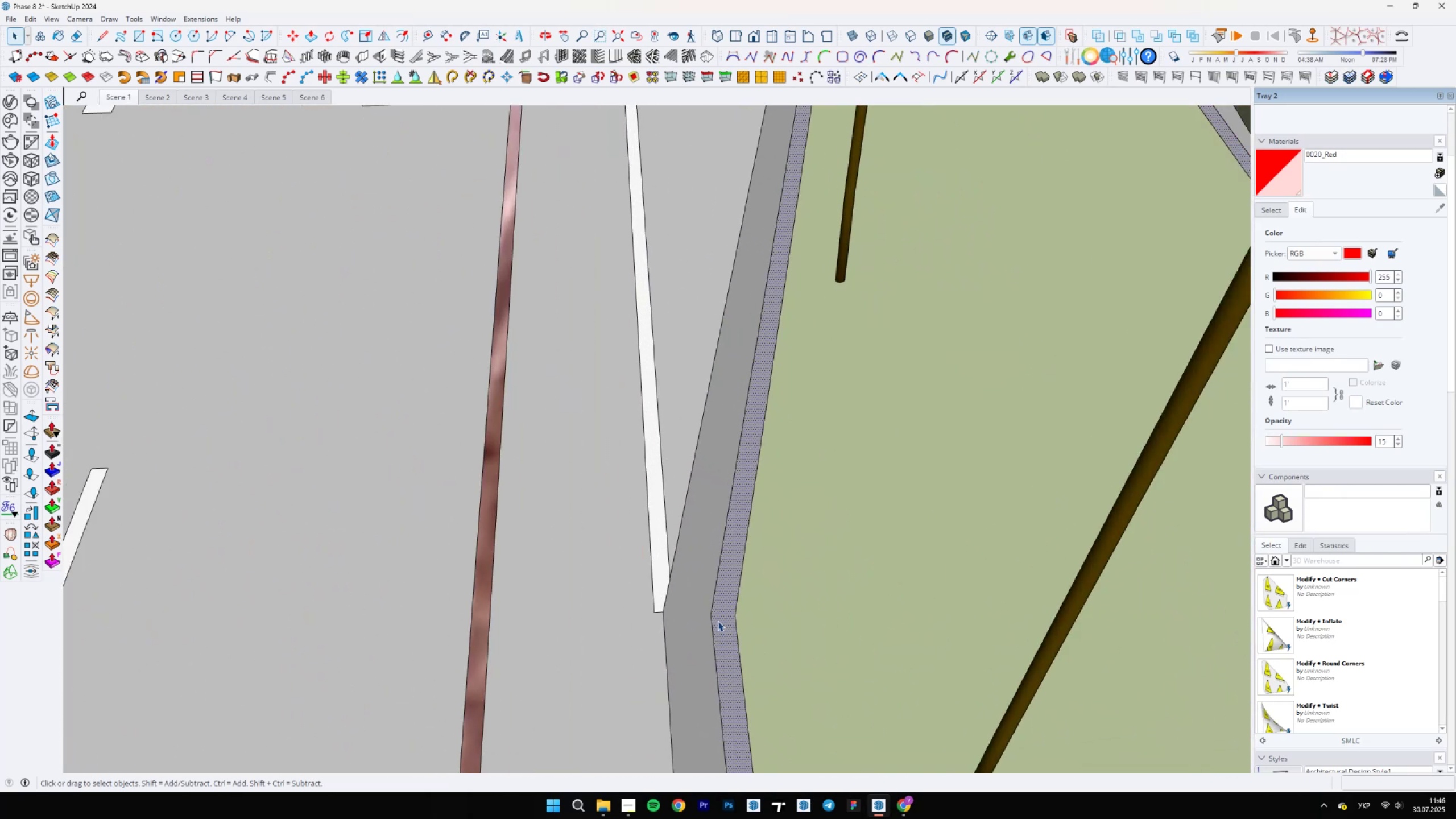 
scroll: coordinate [704, 657], scroll_direction: down, amount: 53.0
 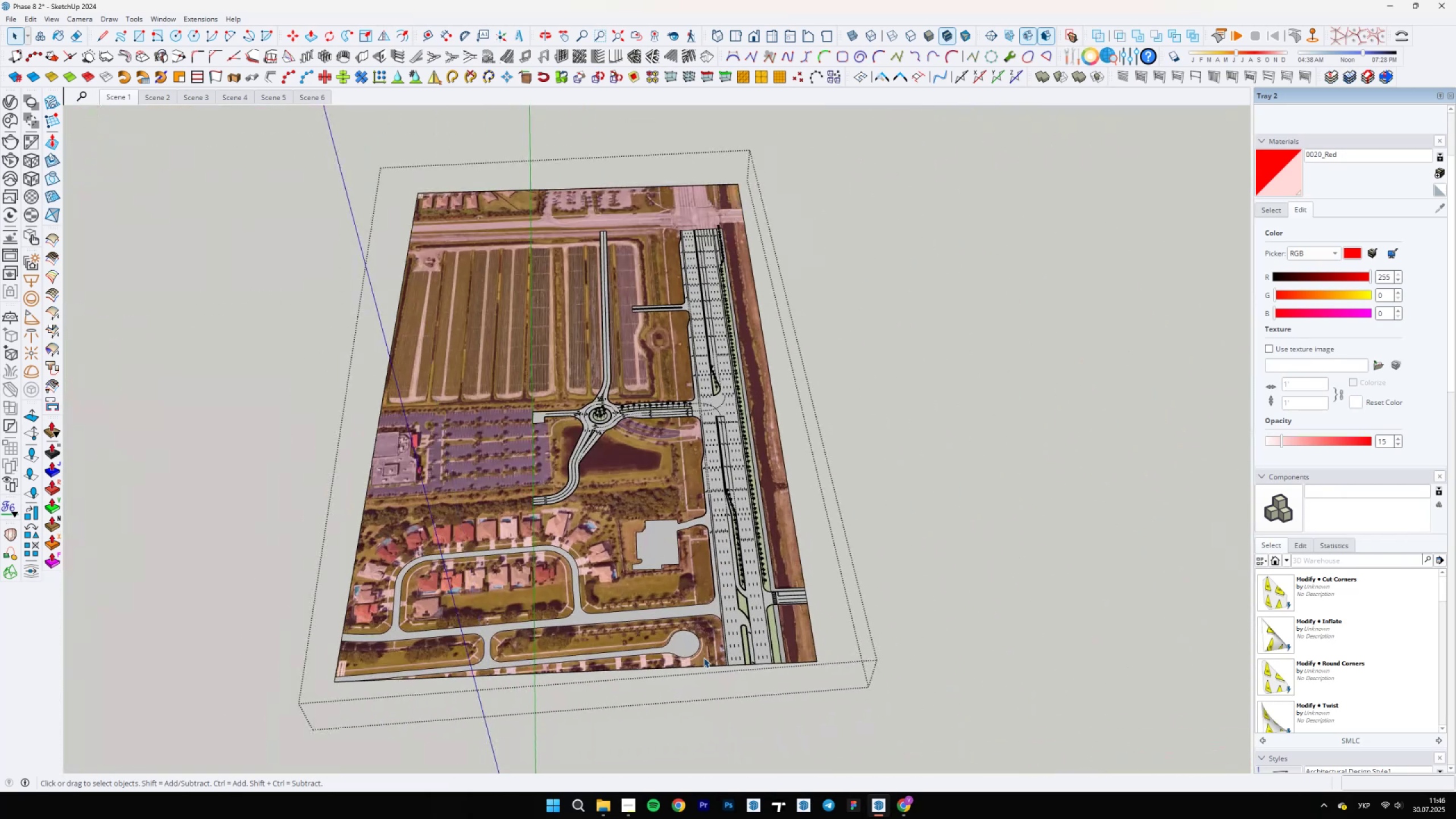 
scroll: coordinate [771, 517], scroll_direction: up, amount: 45.0
 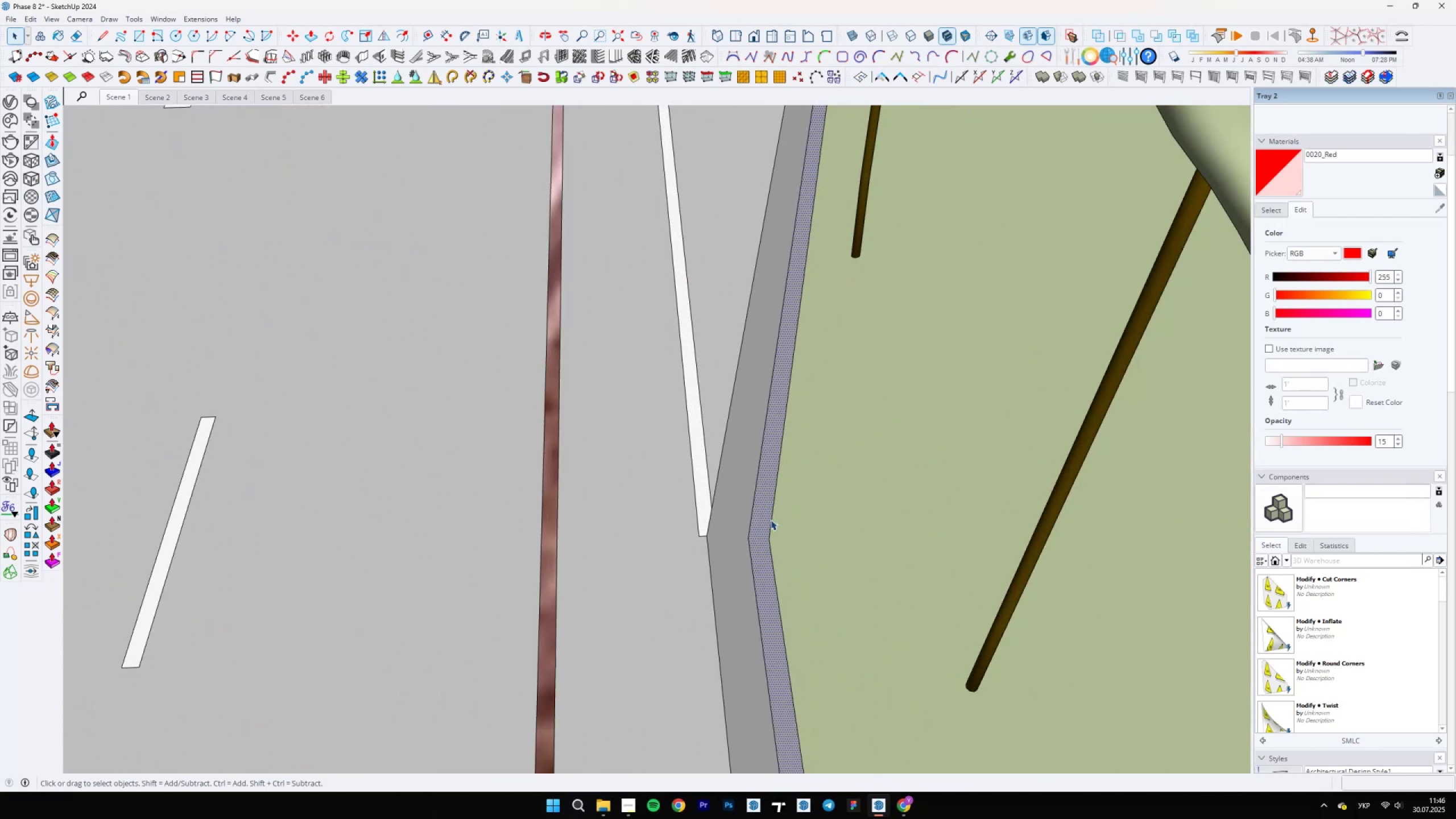 
key(L)
 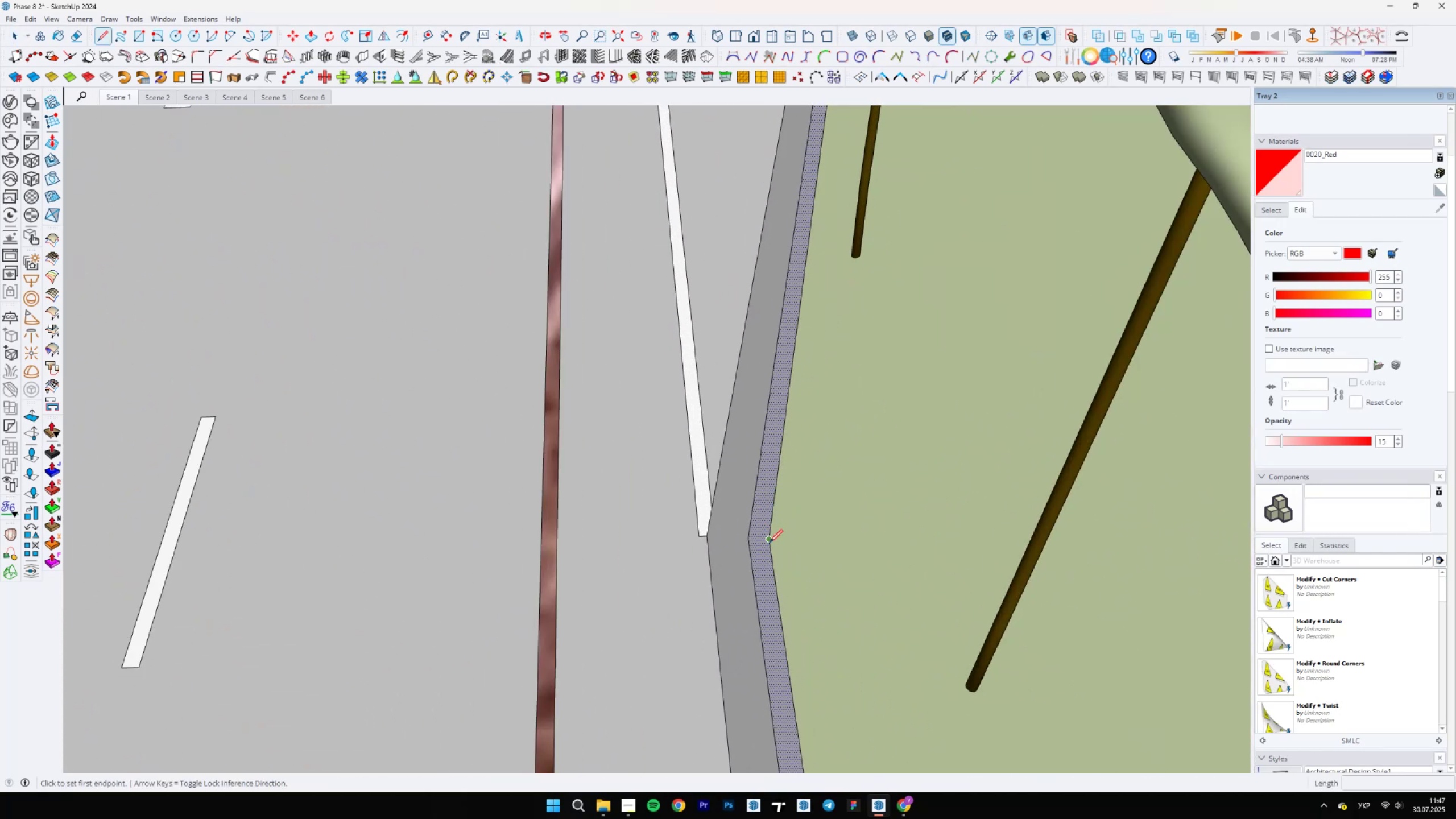 
left_click([771, 541])
 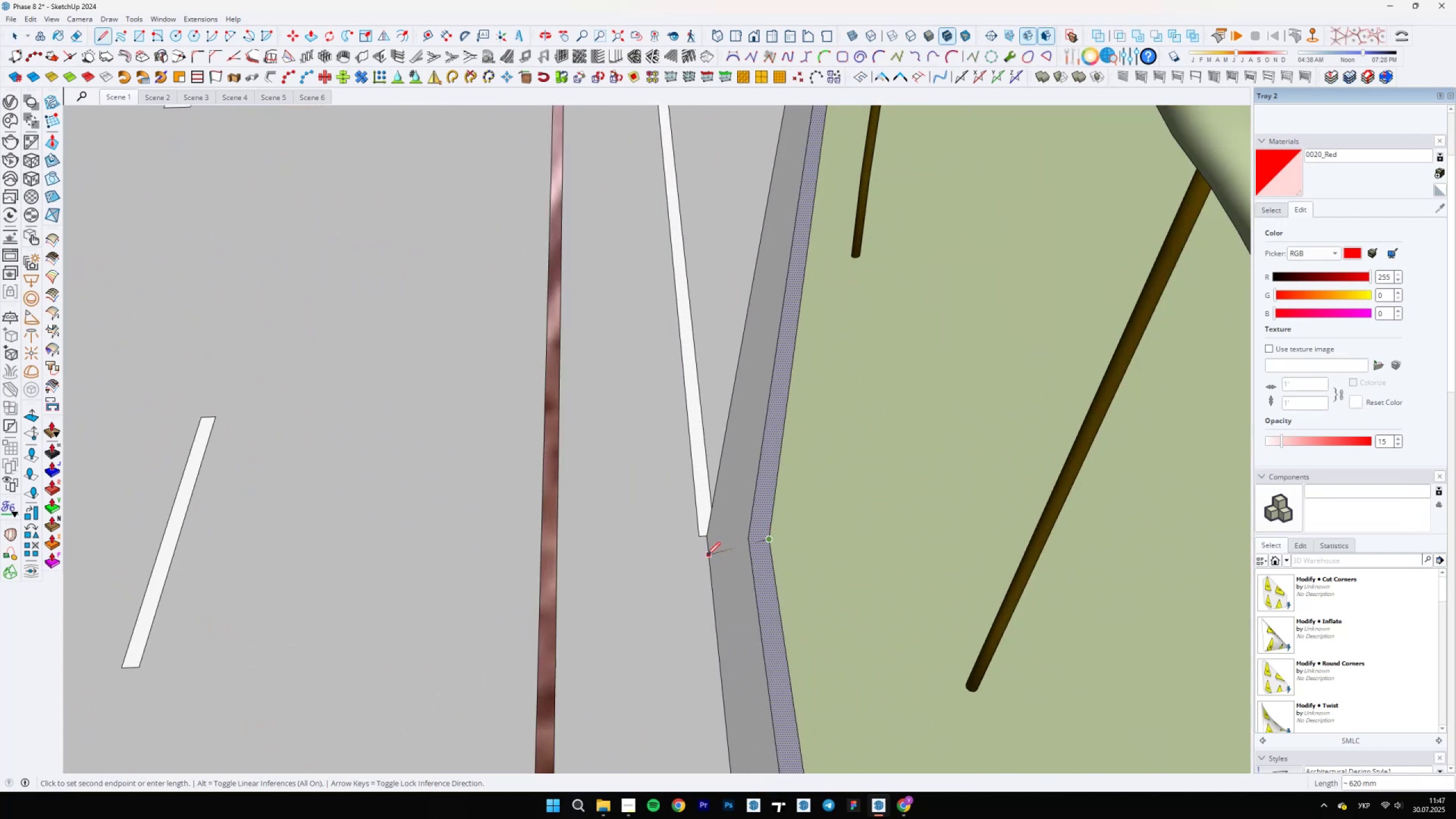 
scroll: coordinate [794, 550], scroll_direction: up, amount: 2.0
 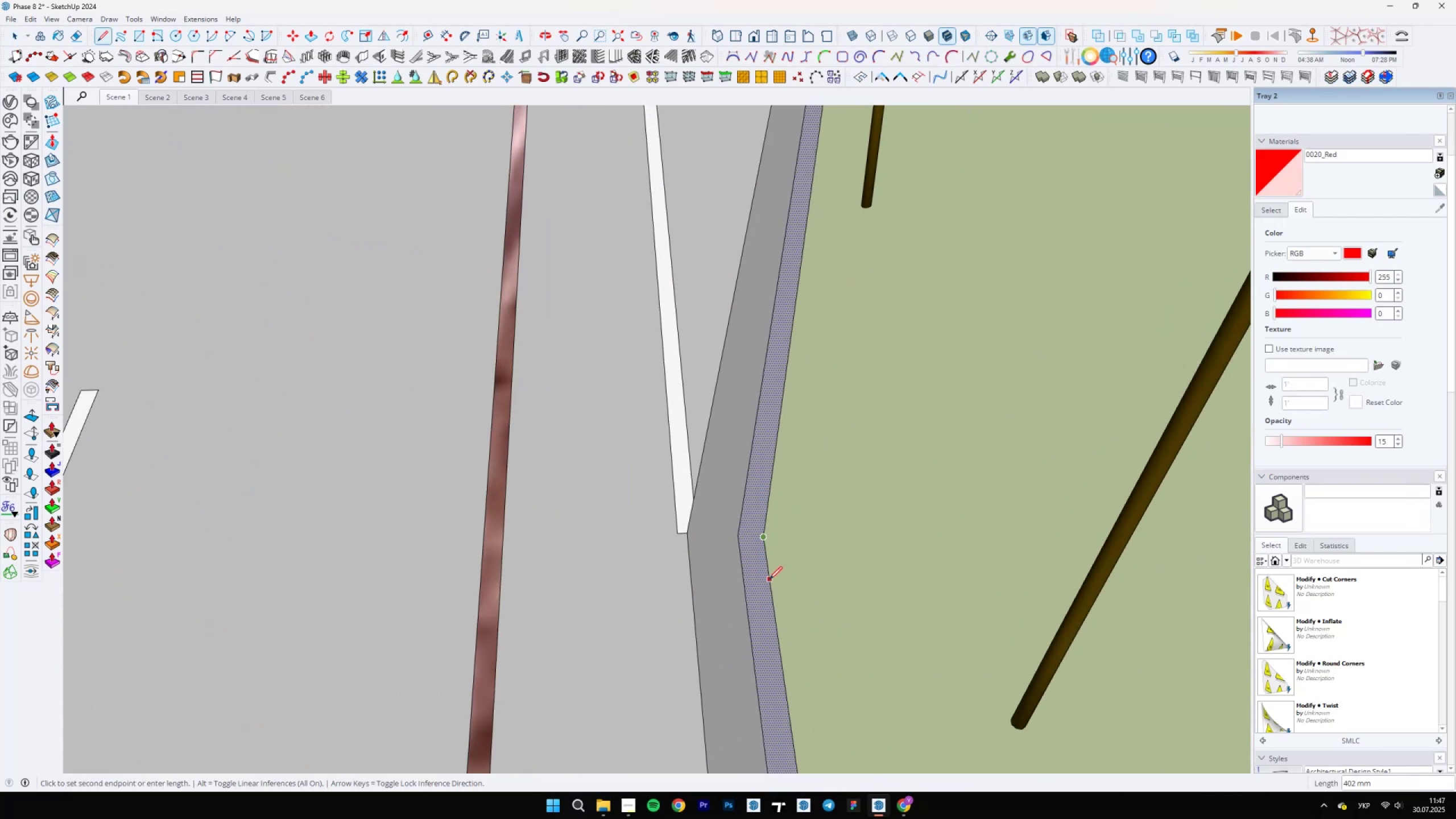 
scroll: coordinate [783, 585], scroll_direction: down, amount: 23.0
 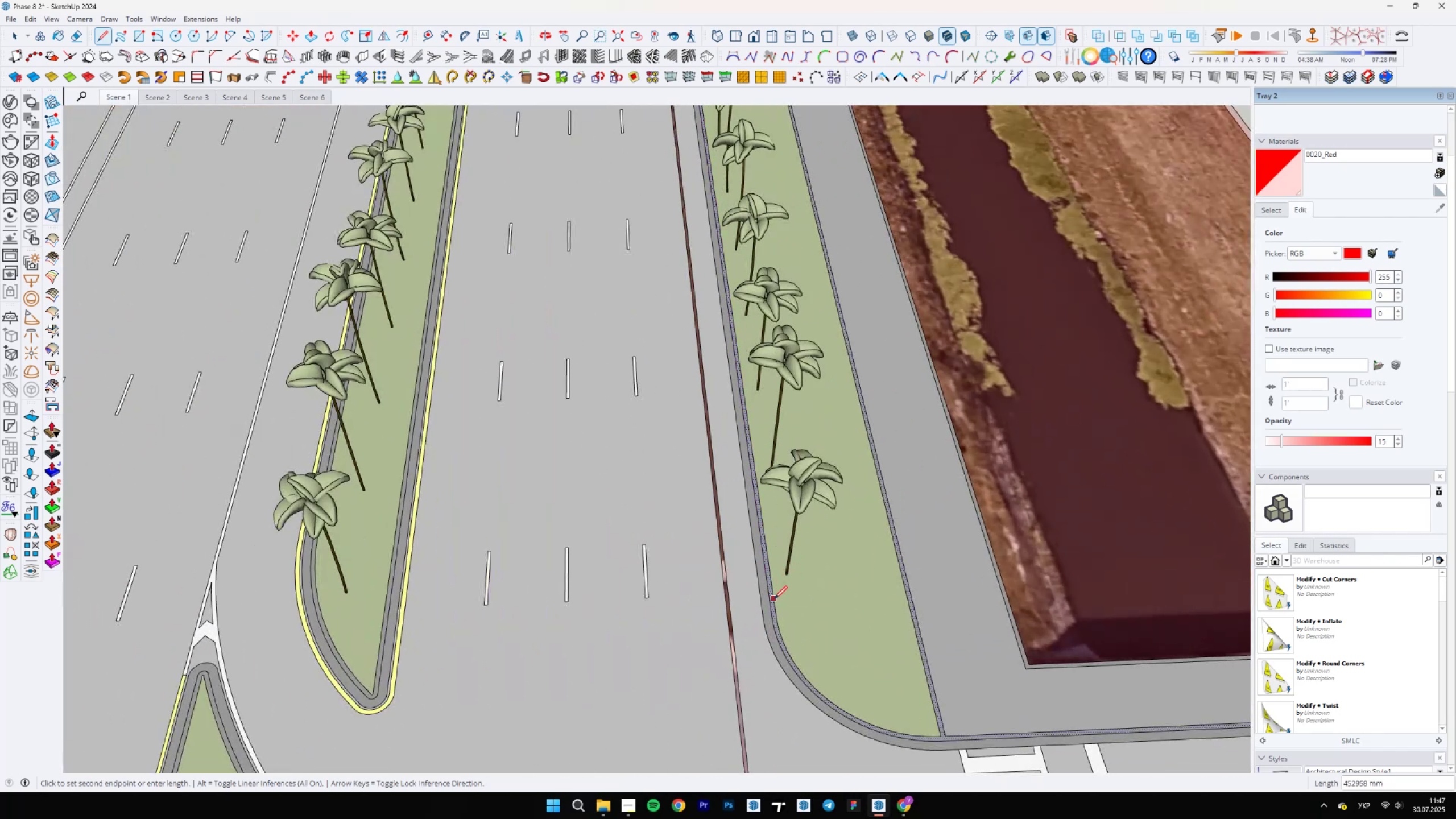 
hold_key(key=ShiftLeft, duration=0.81)
left_click([775, 617])
 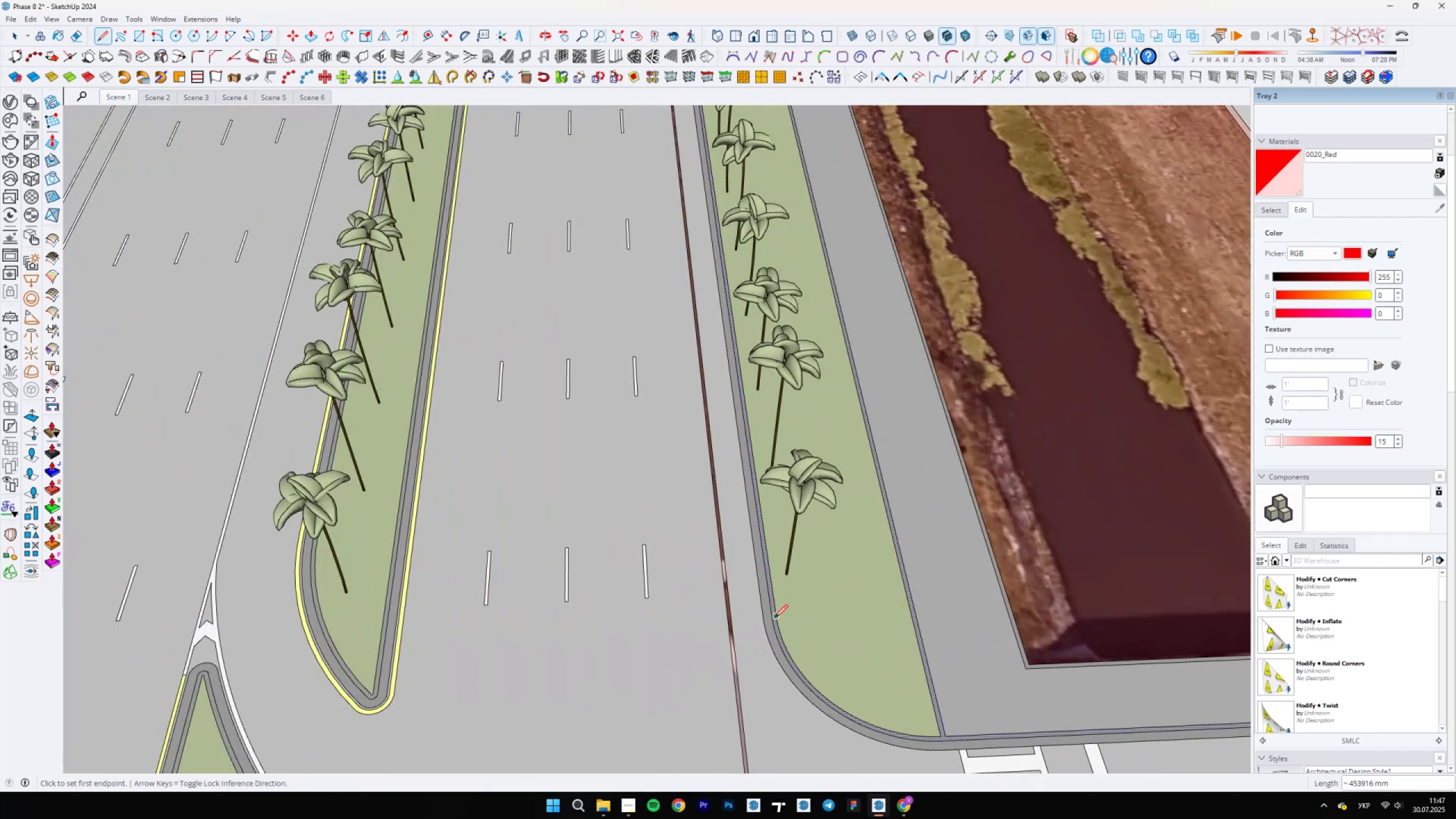 
scroll: coordinate [764, 313], scroll_direction: down, amount: 22.0
 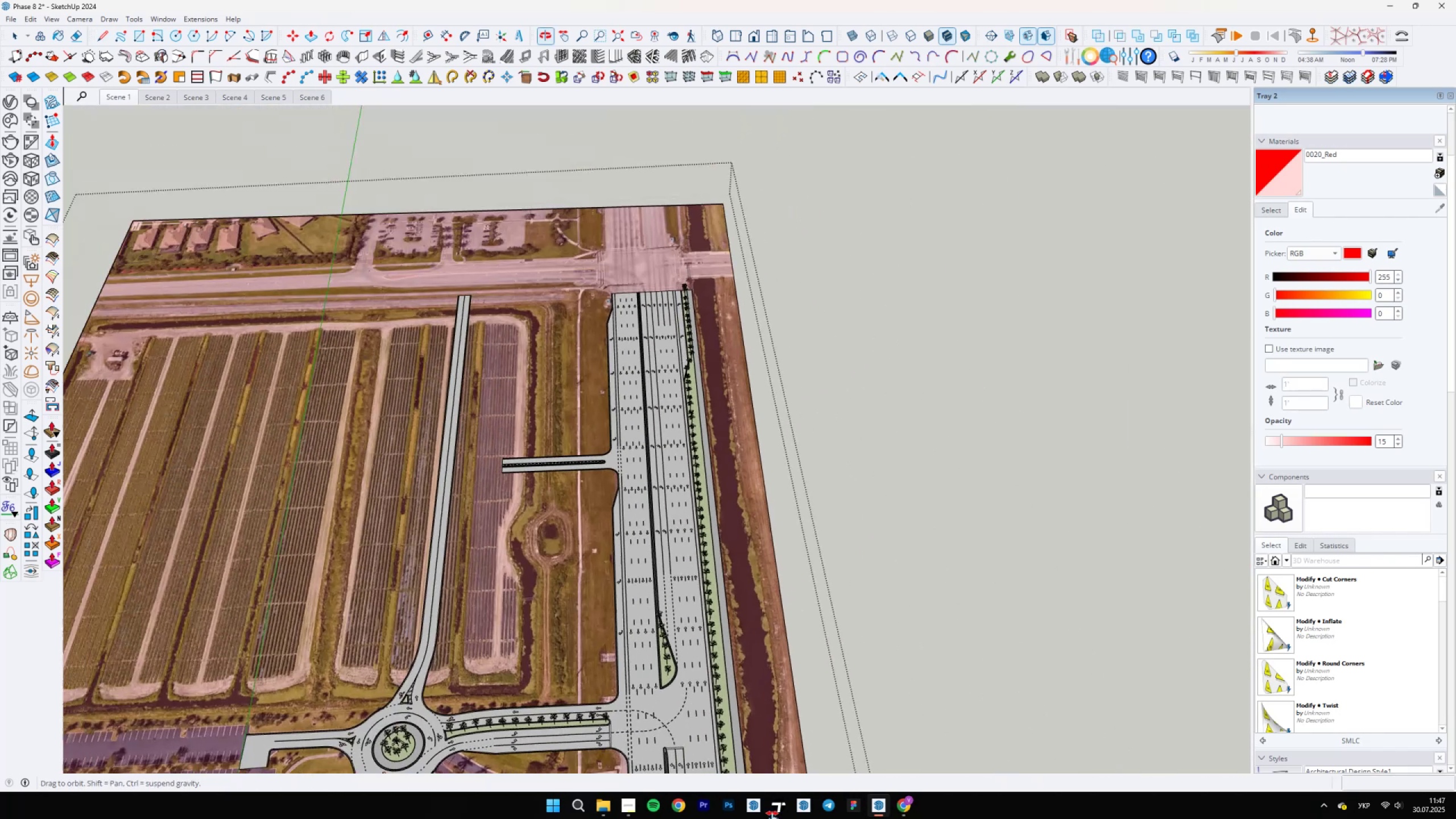 
hold_key(key=ShiftLeft, duration=0.67)
 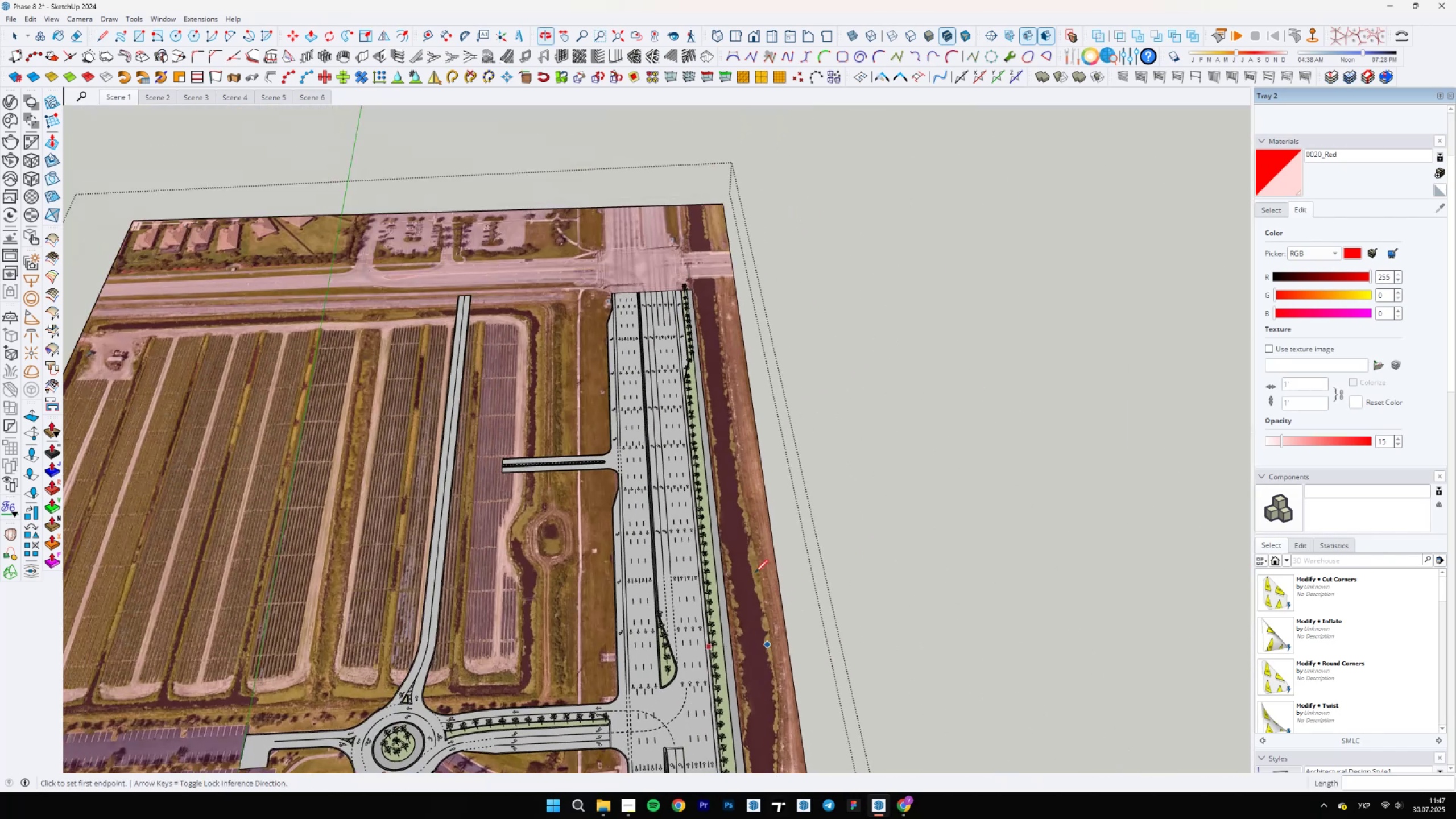 
scroll: coordinate [698, 416], scroll_direction: up, amount: 30.0
 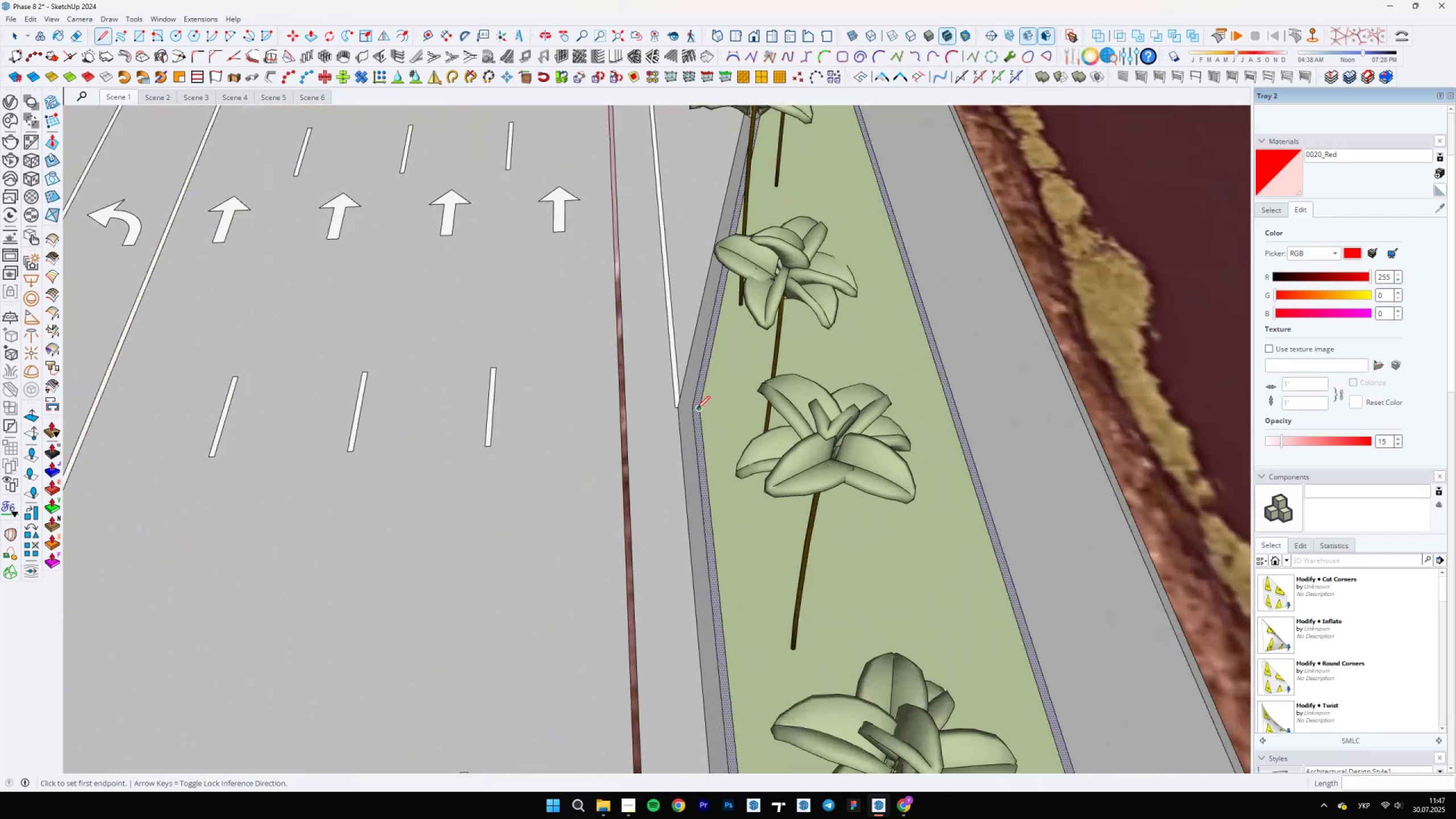 
left_click([698, 408])
 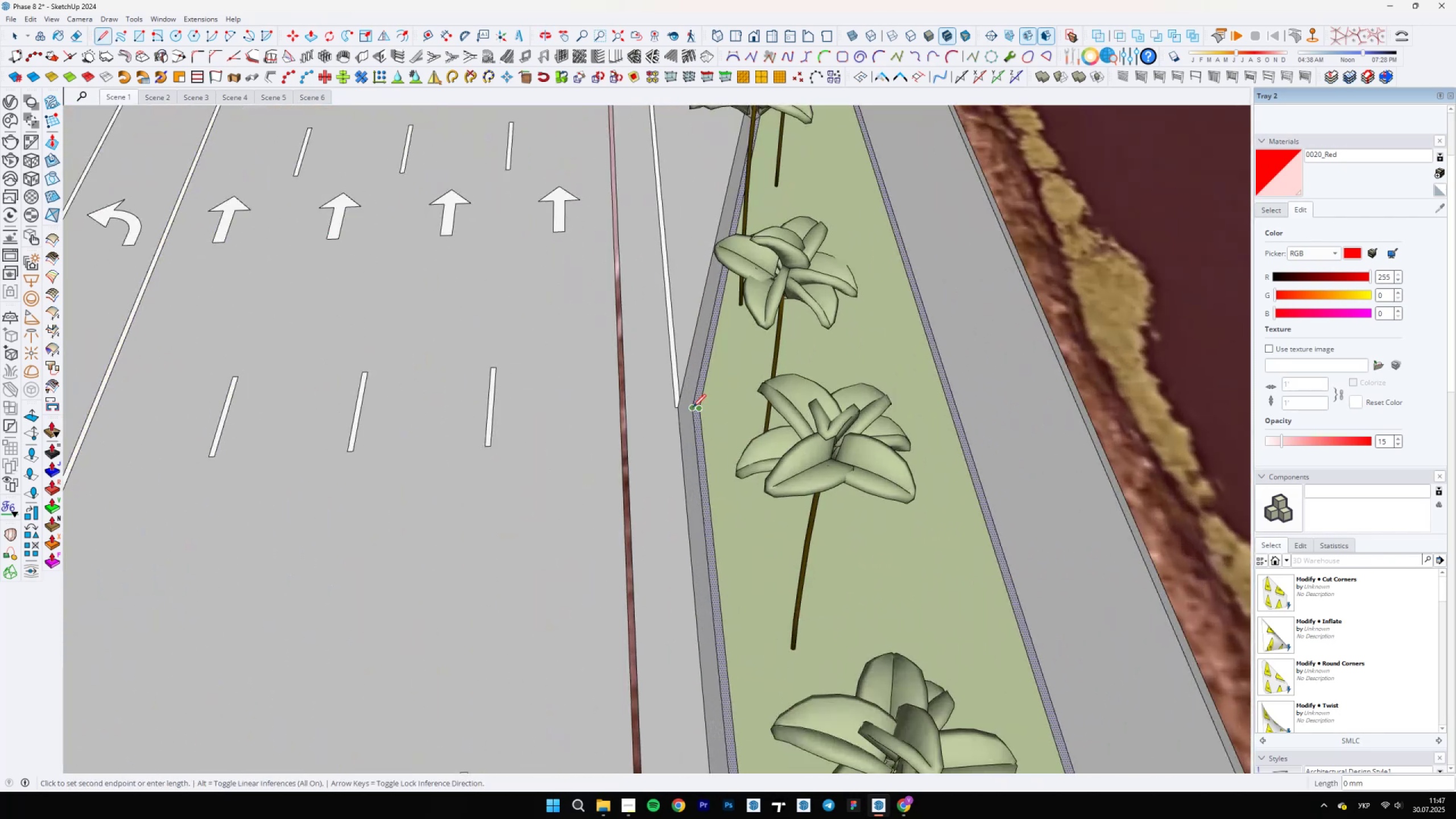 
scroll: coordinate [676, 406], scroll_direction: up, amount: 14.0
 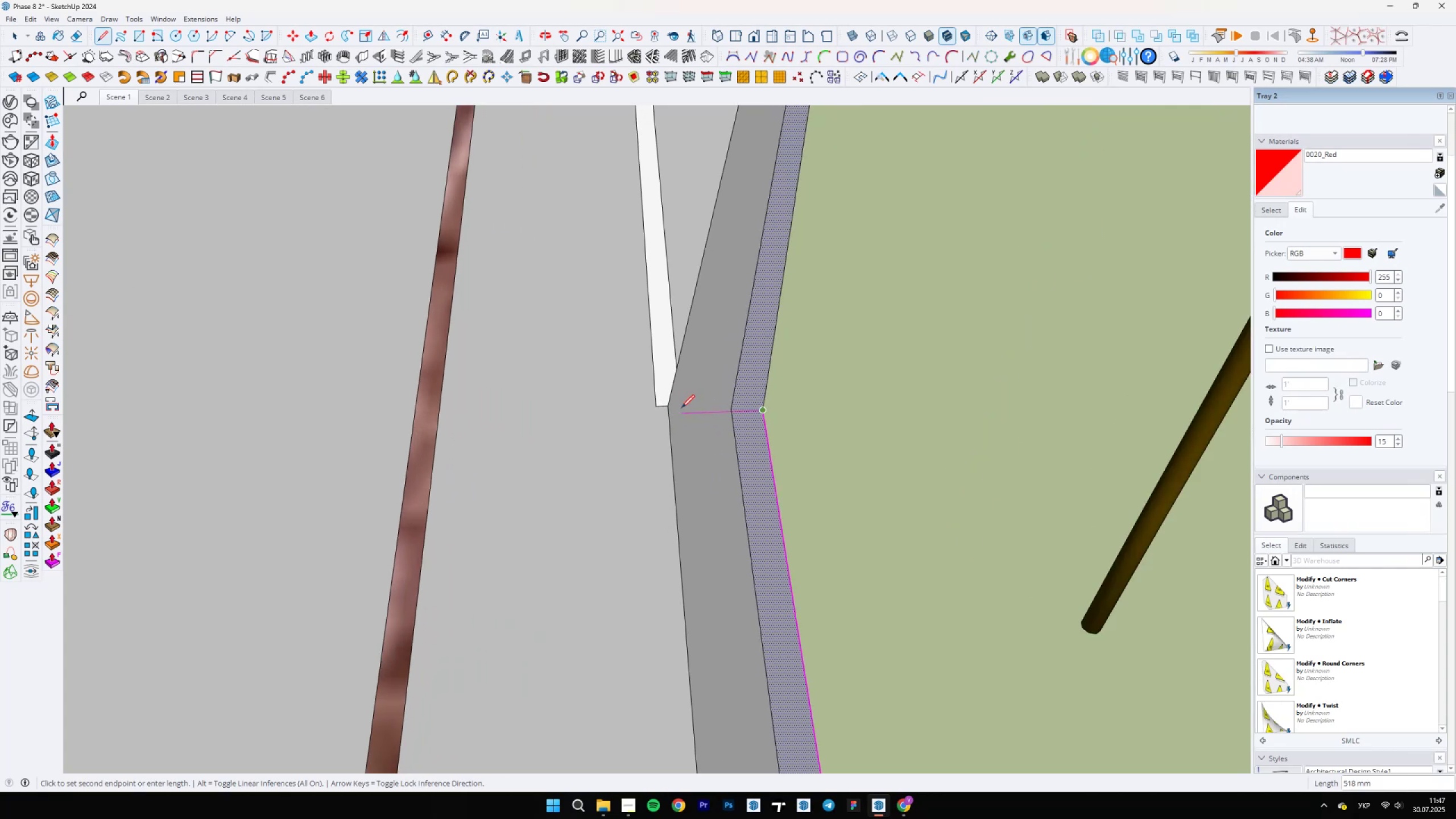 
hold_key(key=ShiftLeft, duration=1.07)
left_click([668, 419])
 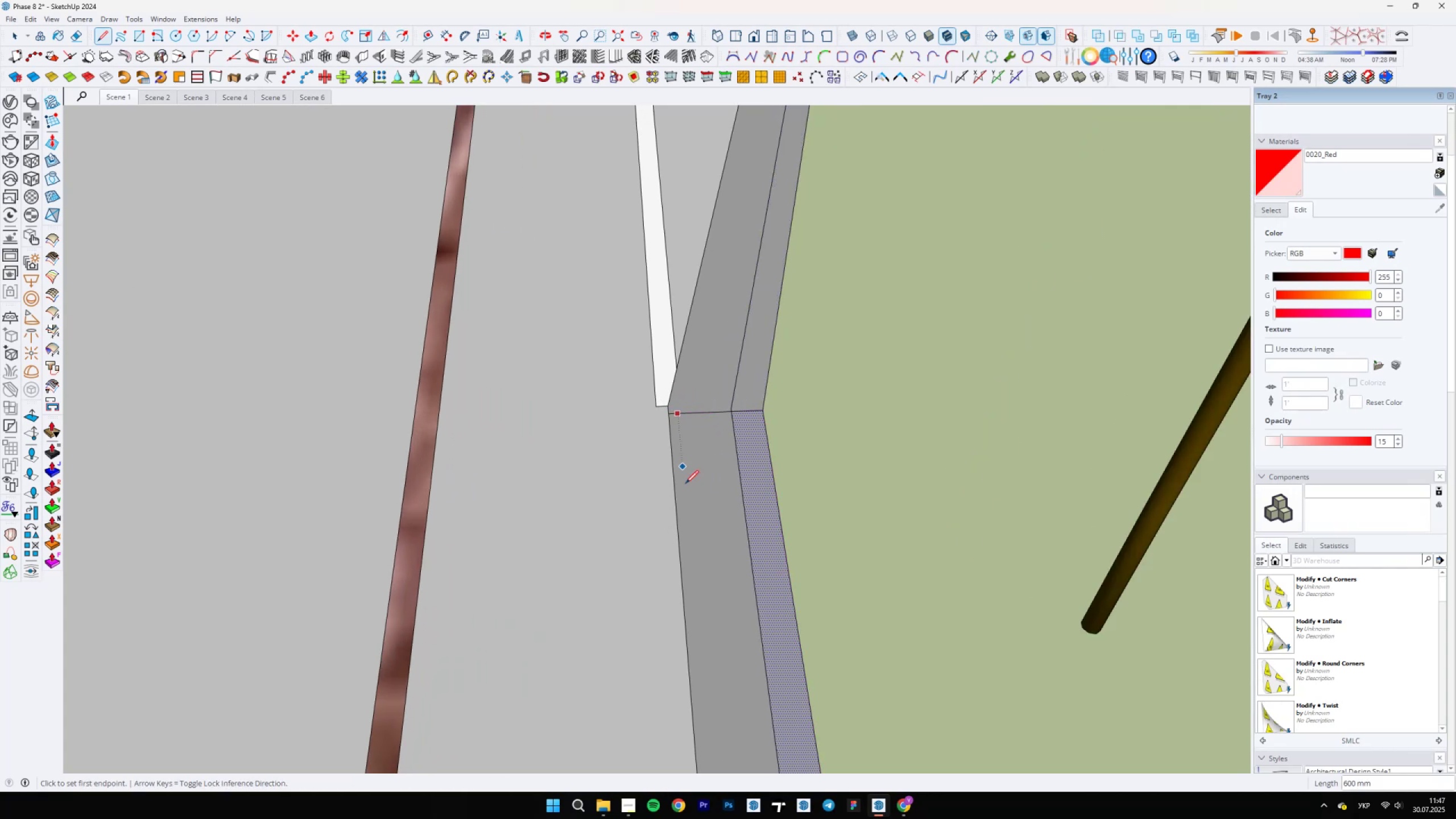 
key(Space)
 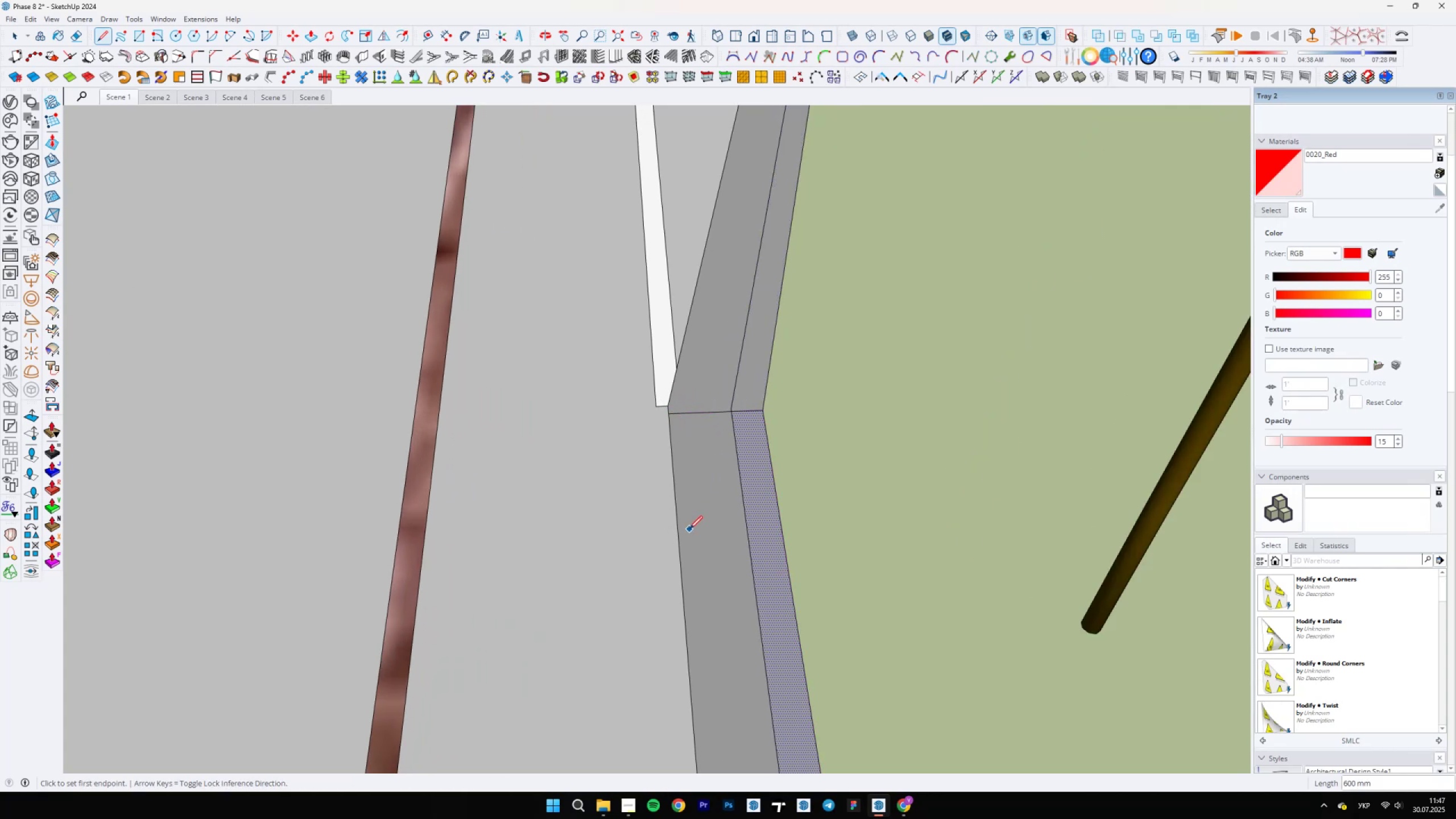 
scroll: coordinate [711, 354], scroll_direction: down, amount: 17.0
 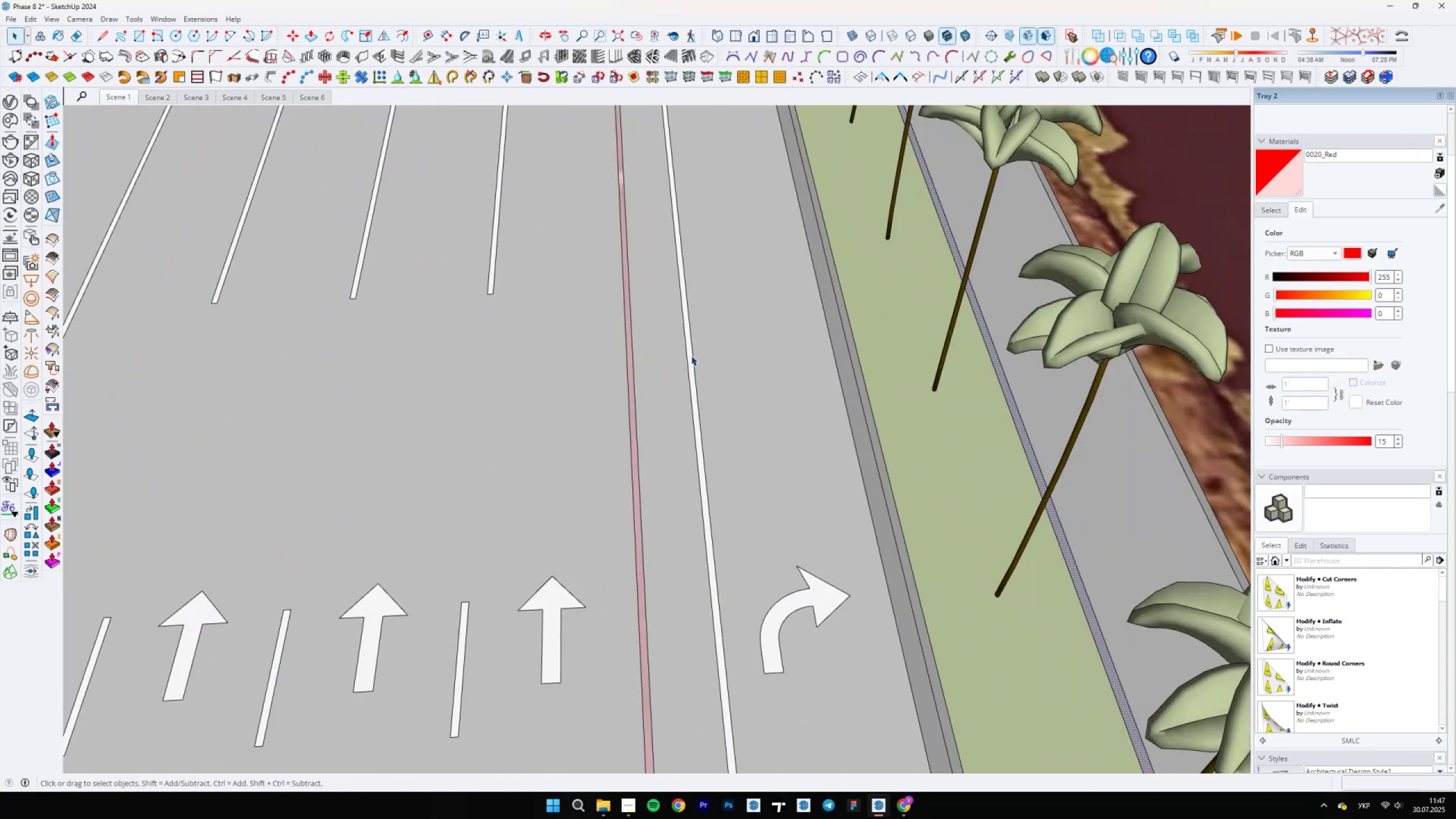 
left_click([691, 355])
 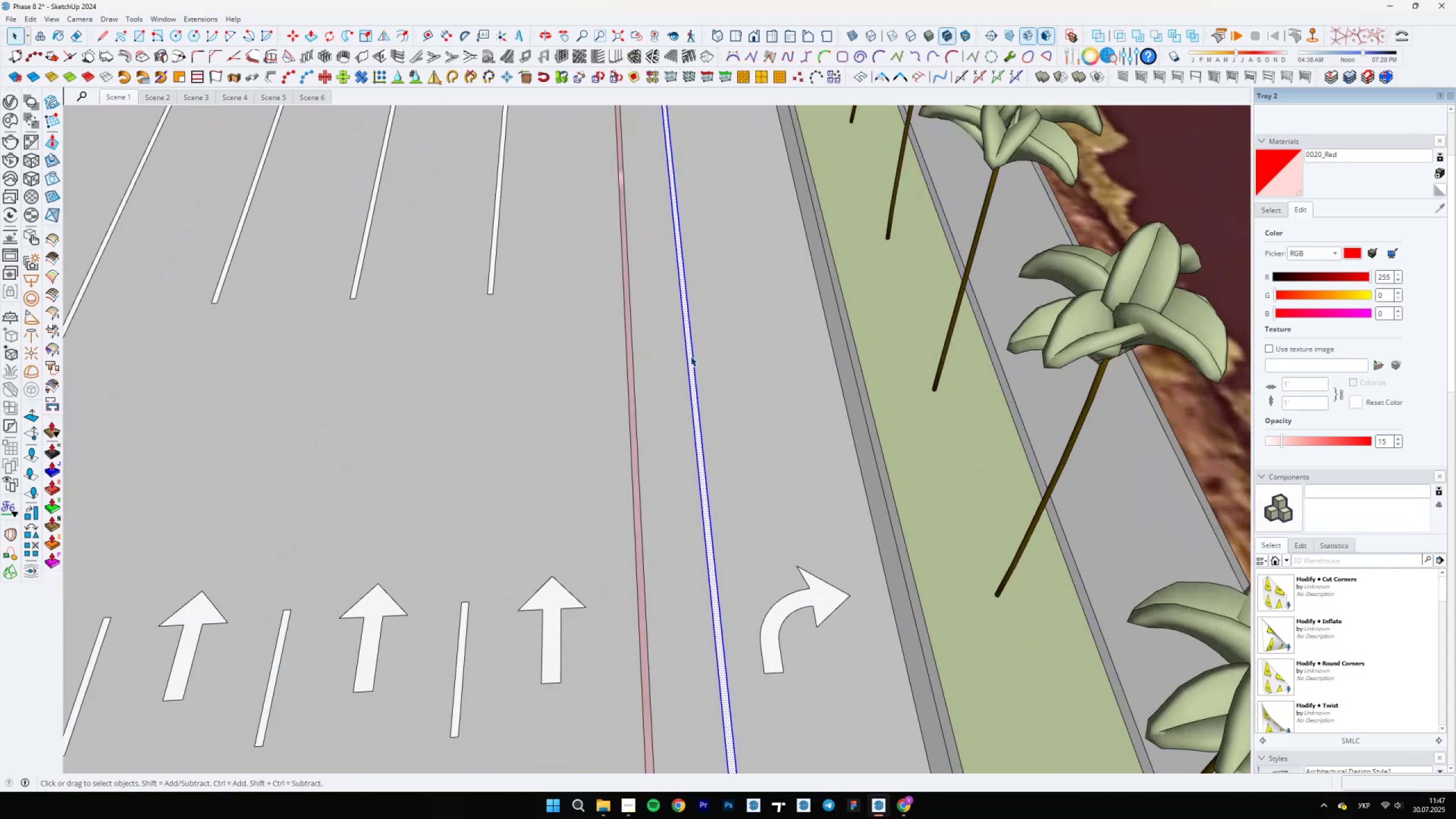 
double_click([690, 356])
 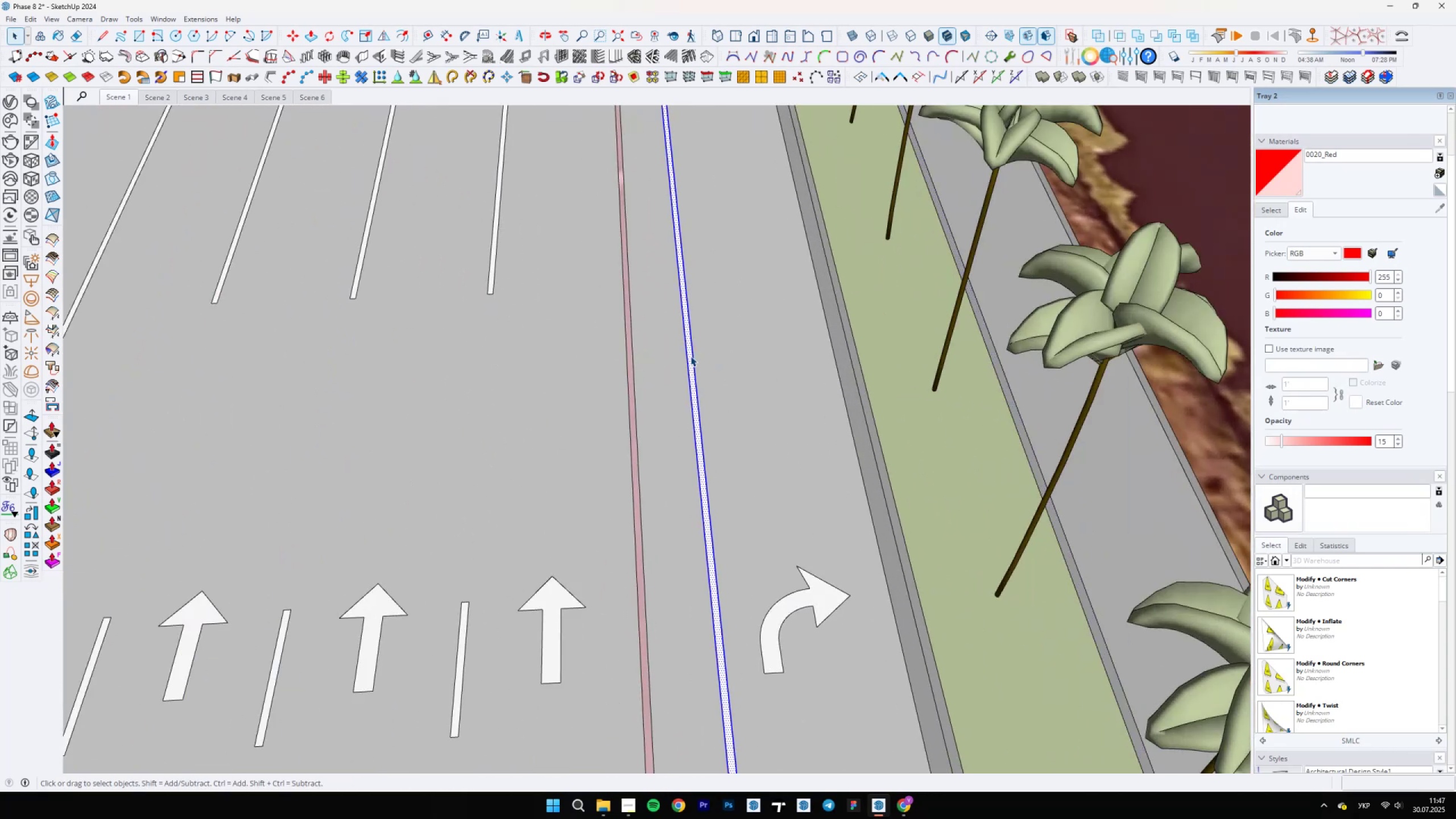 
triple_click([690, 356])
 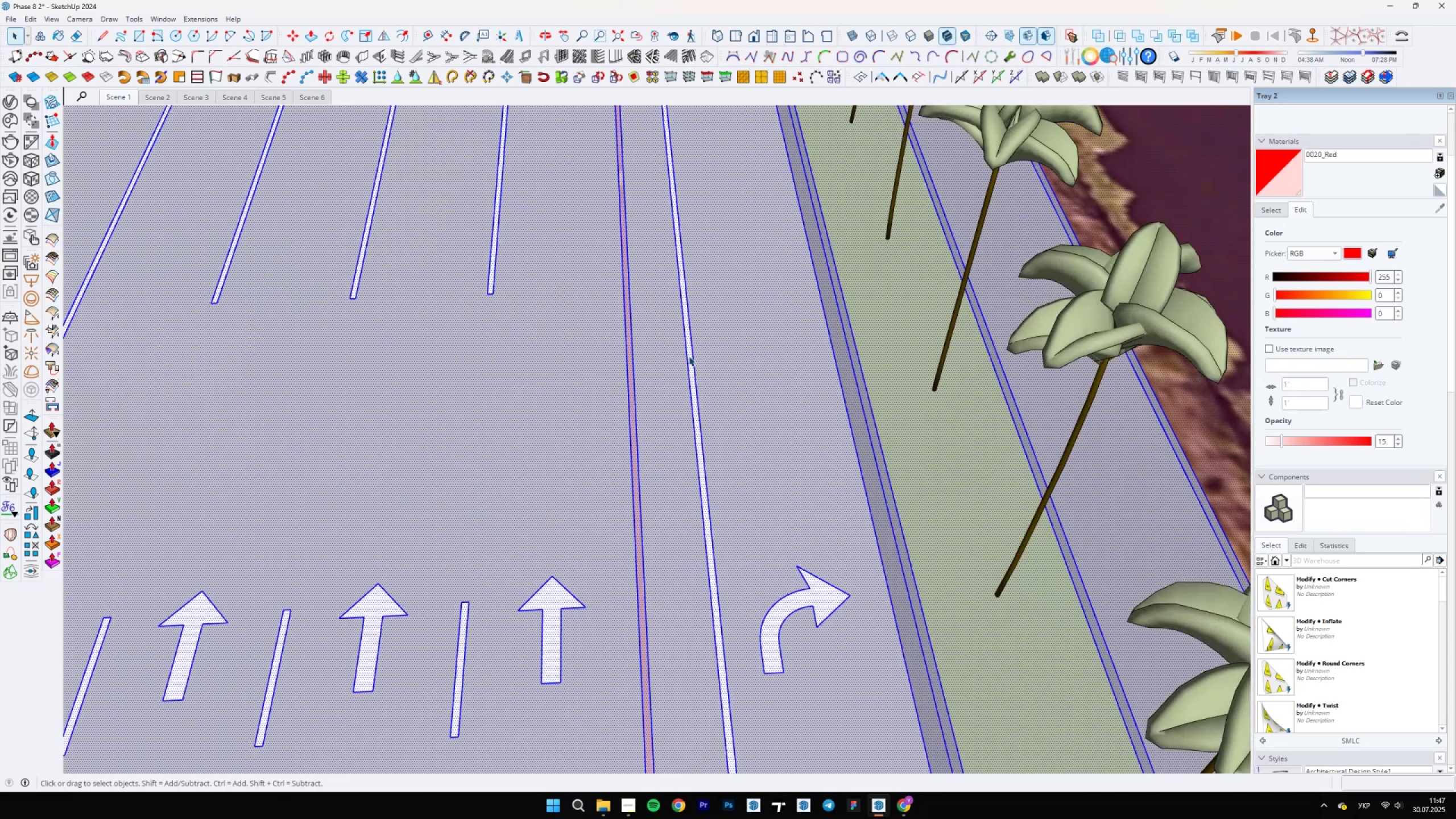 
scroll: coordinate [690, 354], scroll_direction: up, amount: 5.0
 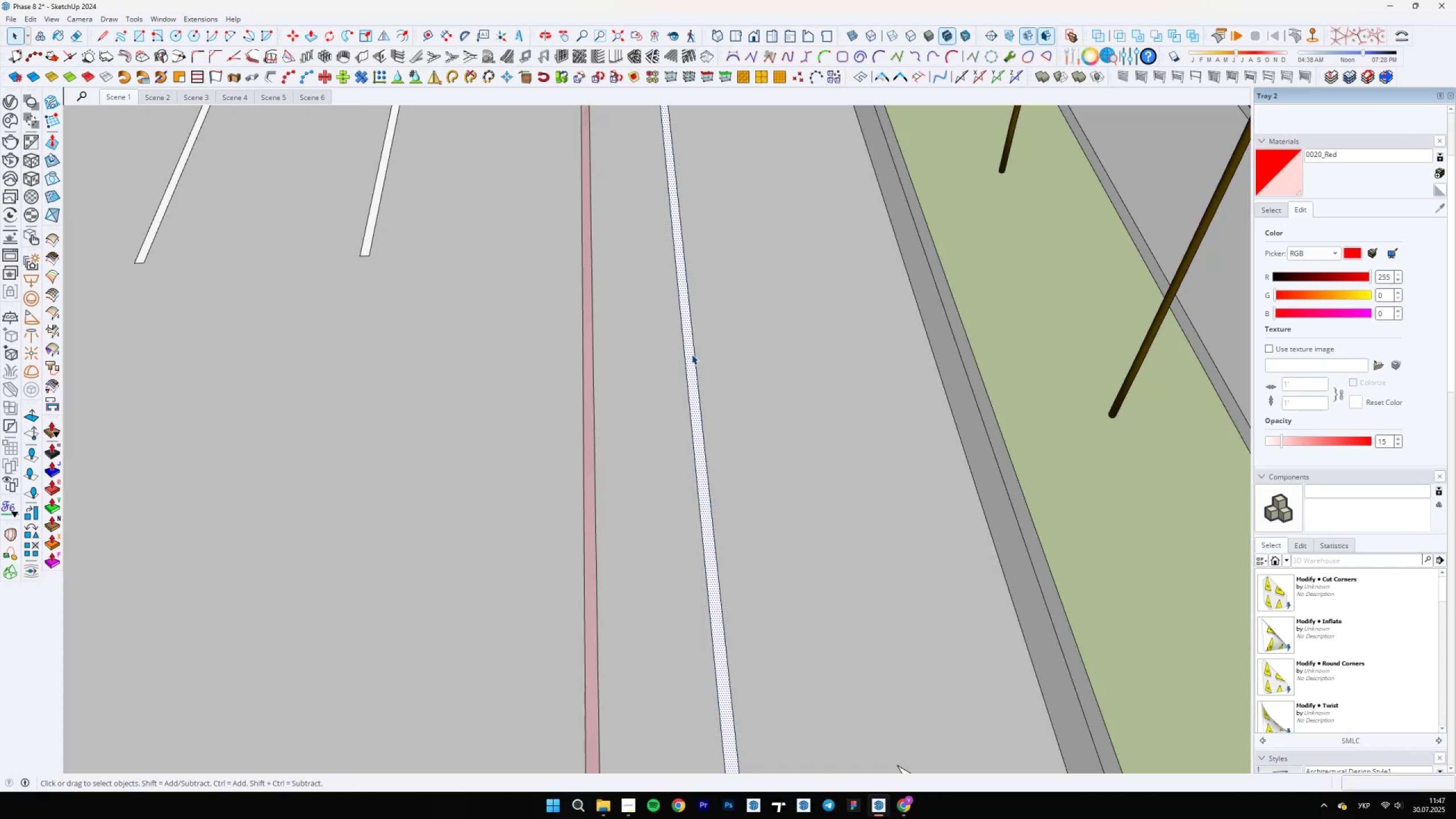 
double_click([692, 354])
 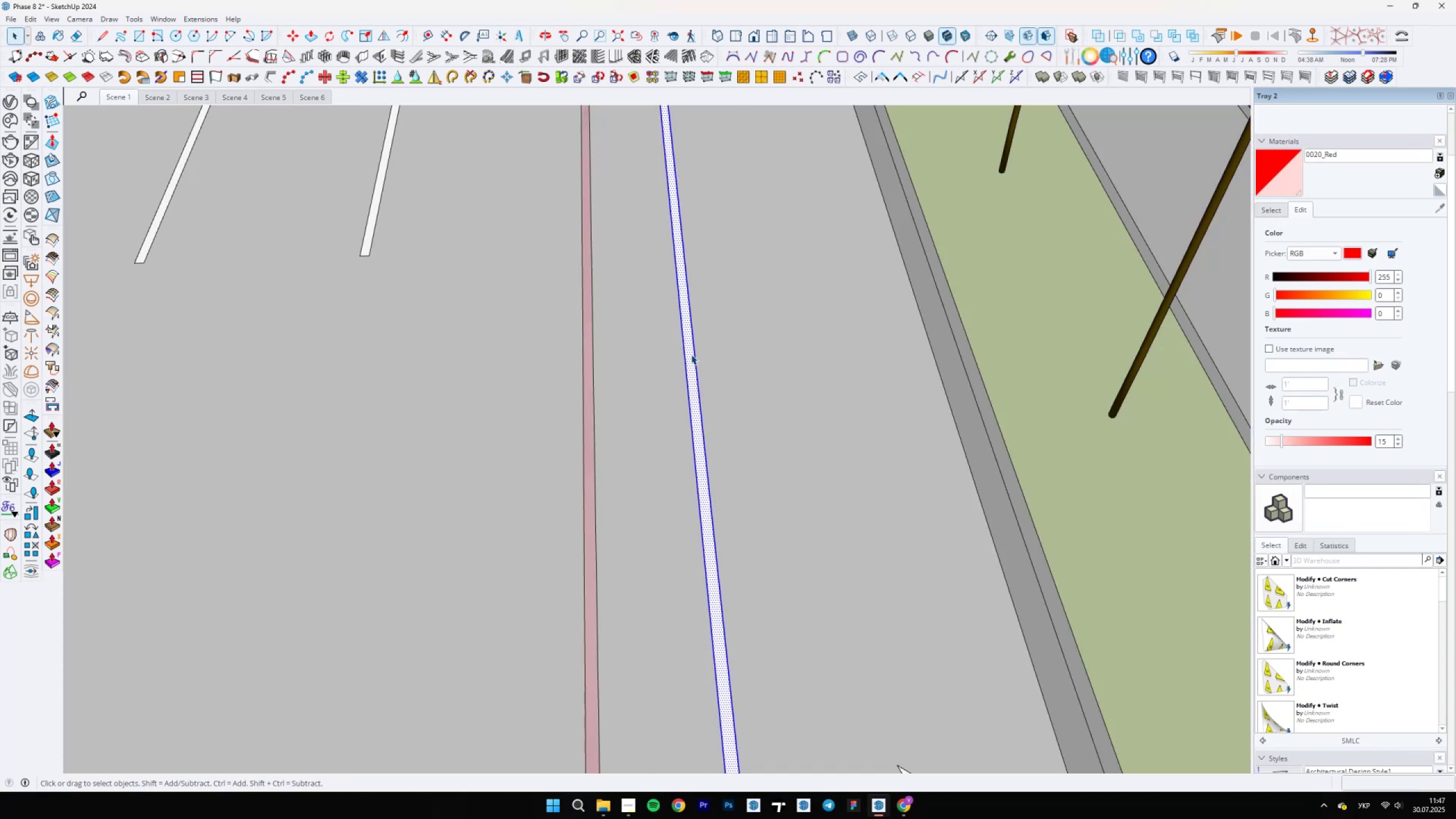 
hold_key(key=ControlLeft, duration=1.53)
triple_click([727, 348])
 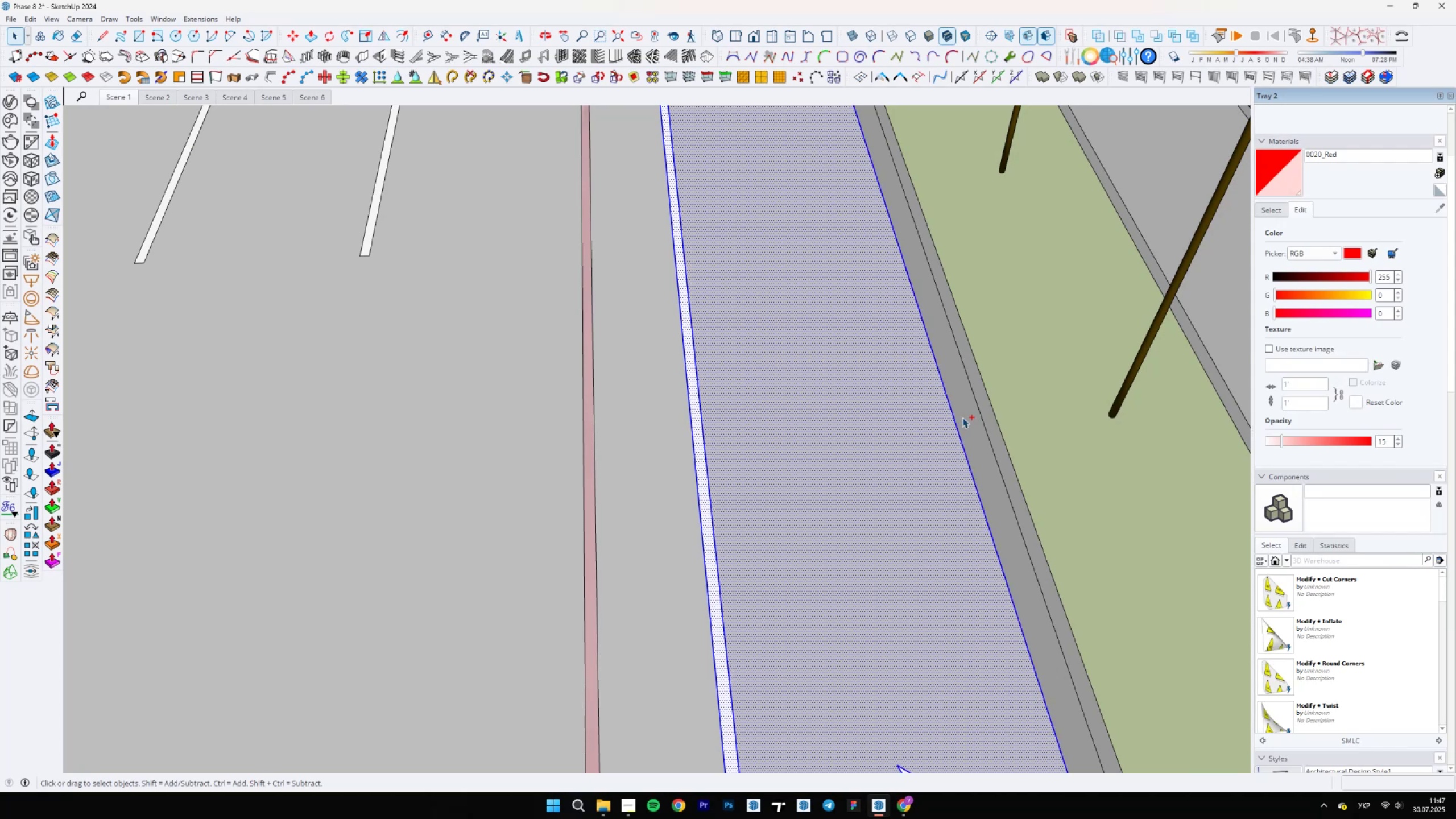 
left_click([970, 406])
 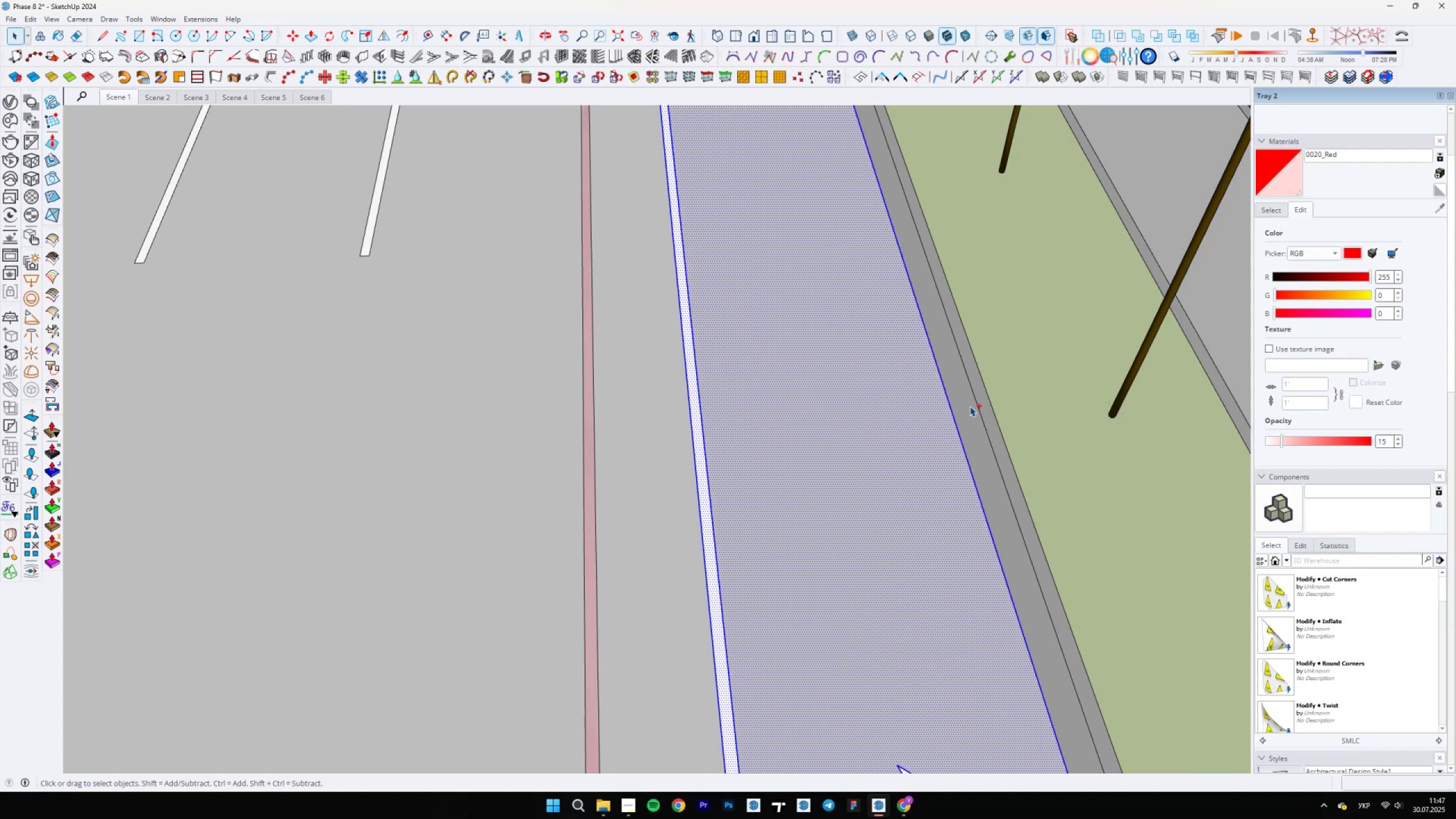 
double_click([970, 406])
 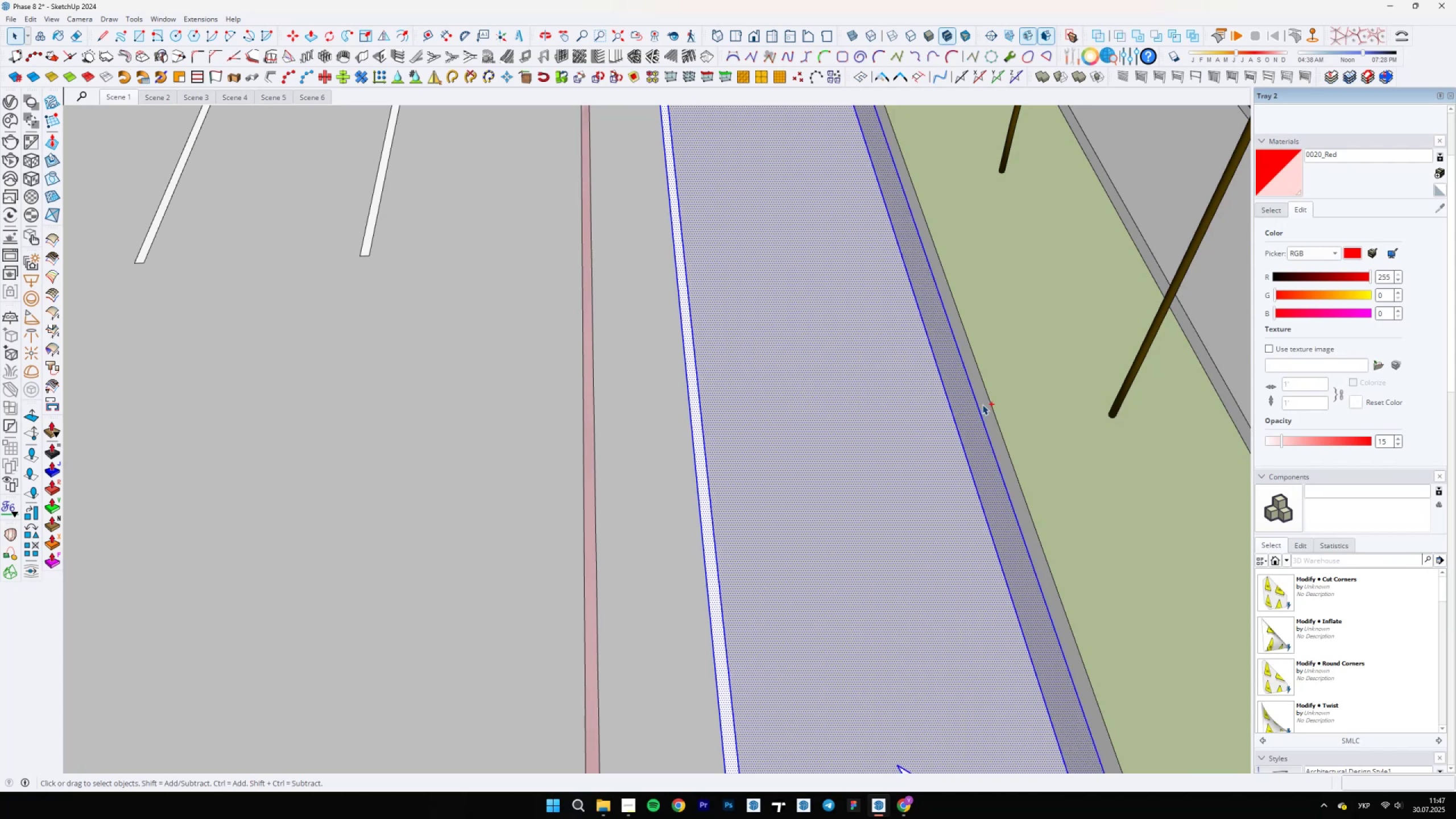 
hold_key(key=ControlLeft, duration=1.52)
scroll: coordinate [828, 675], scroll_direction: down, amount: 4.0
 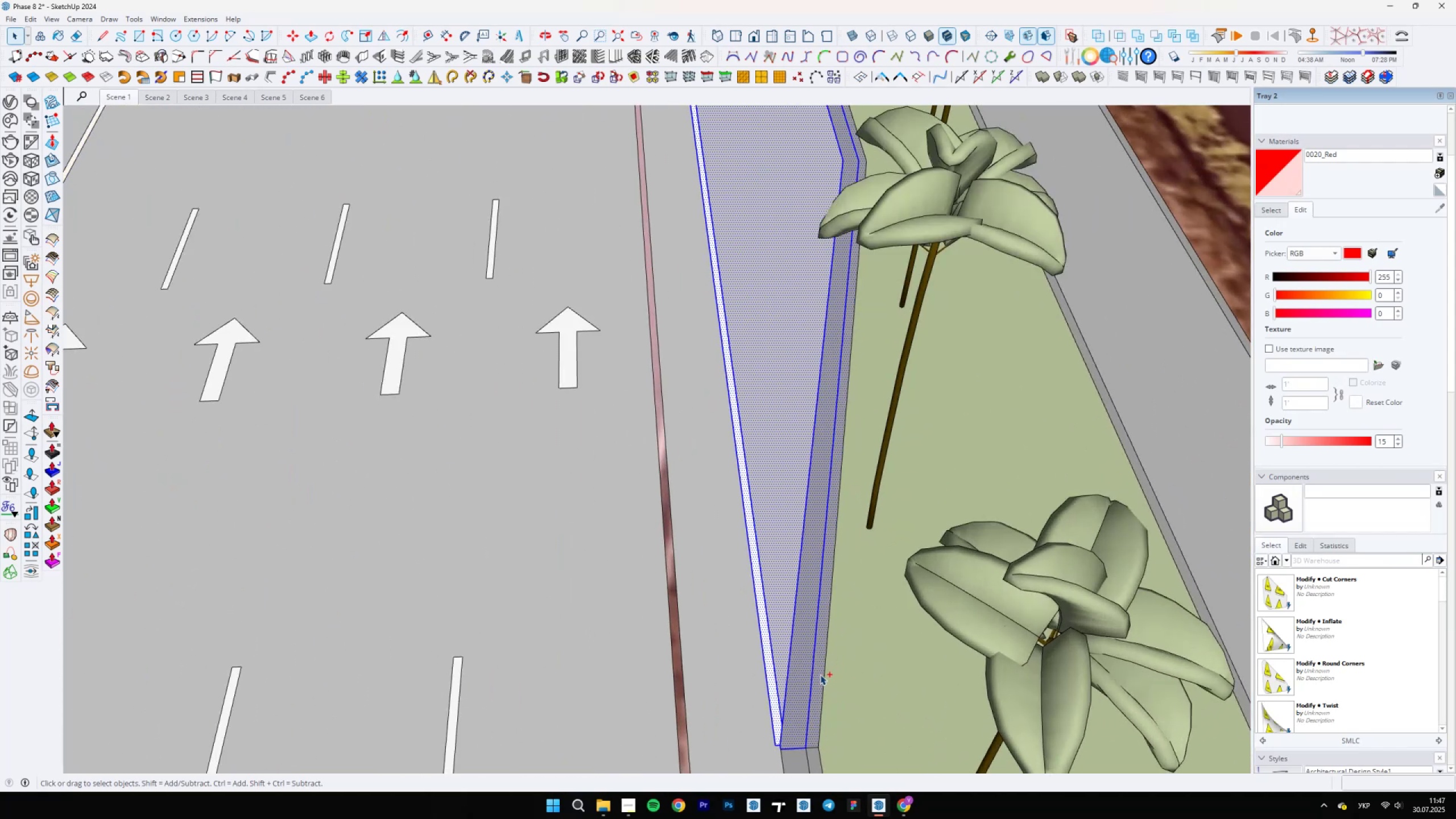 
hold_key(key=ControlLeft, duration=1.52)
left_click([820, 675])
 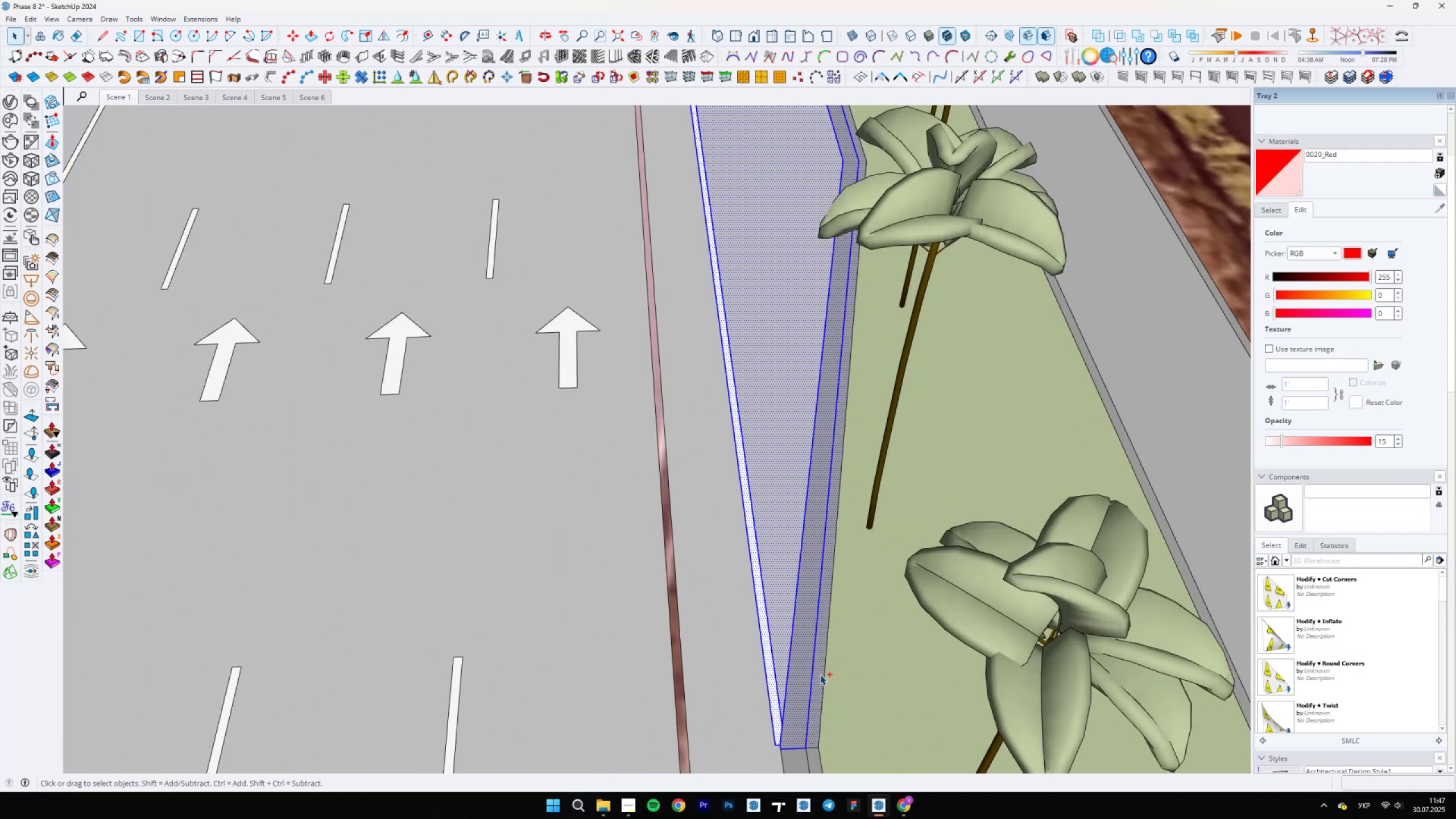 
double_click([820, 675])
 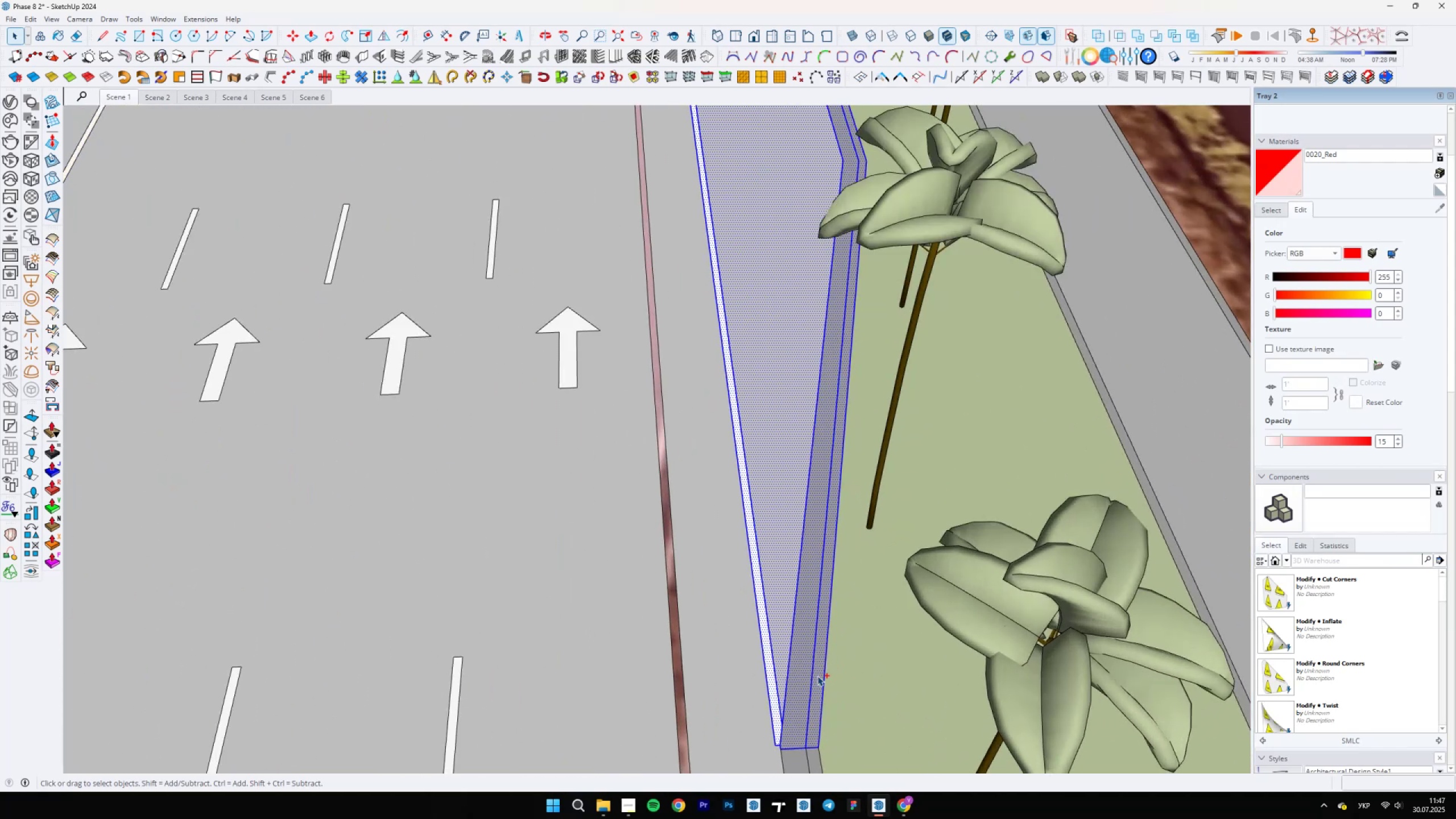 
scroll: coordinate [780, 481], scroll_direction: down, amount: 20.0
 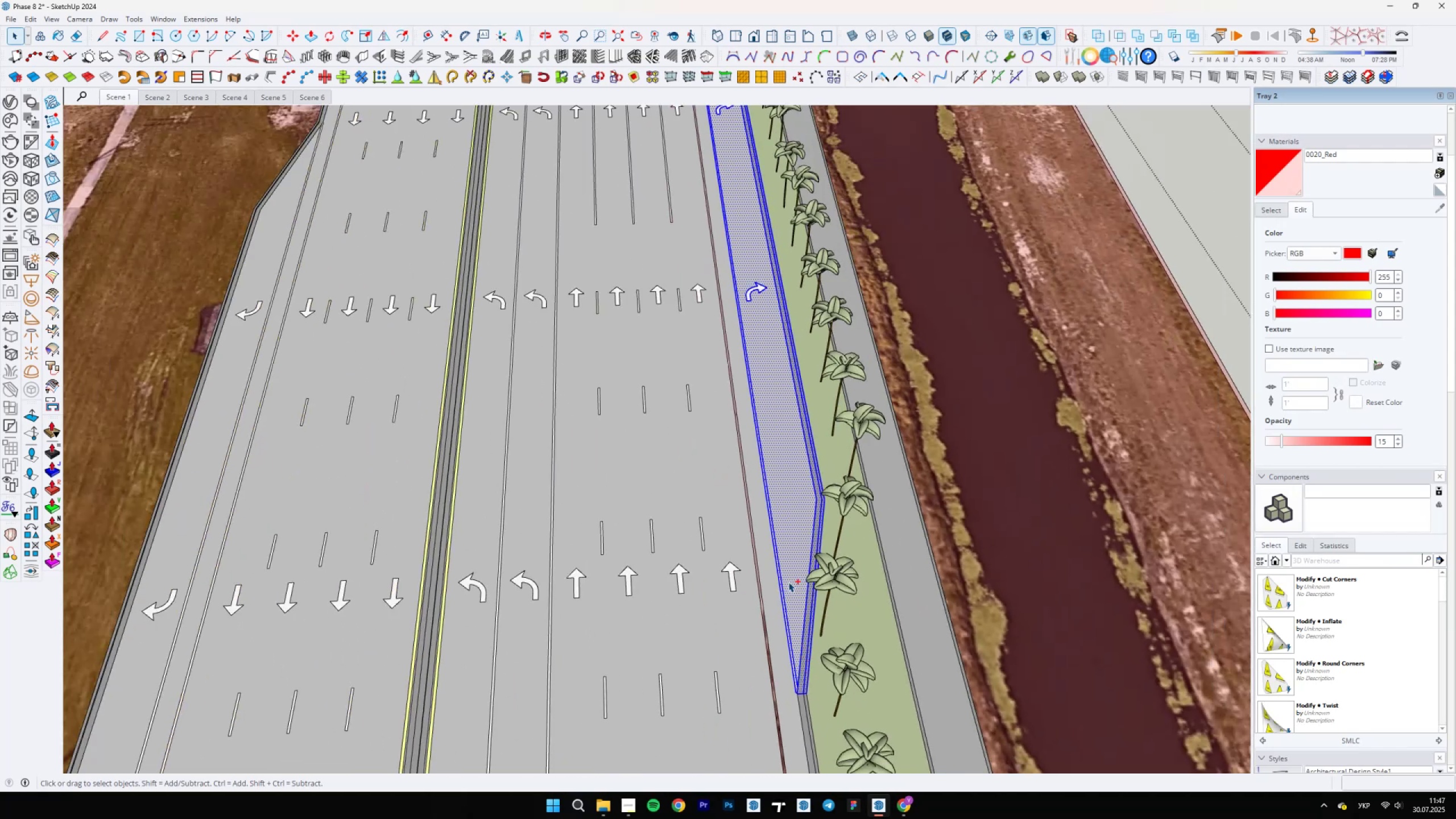 
key(Control+ControlLeft)
 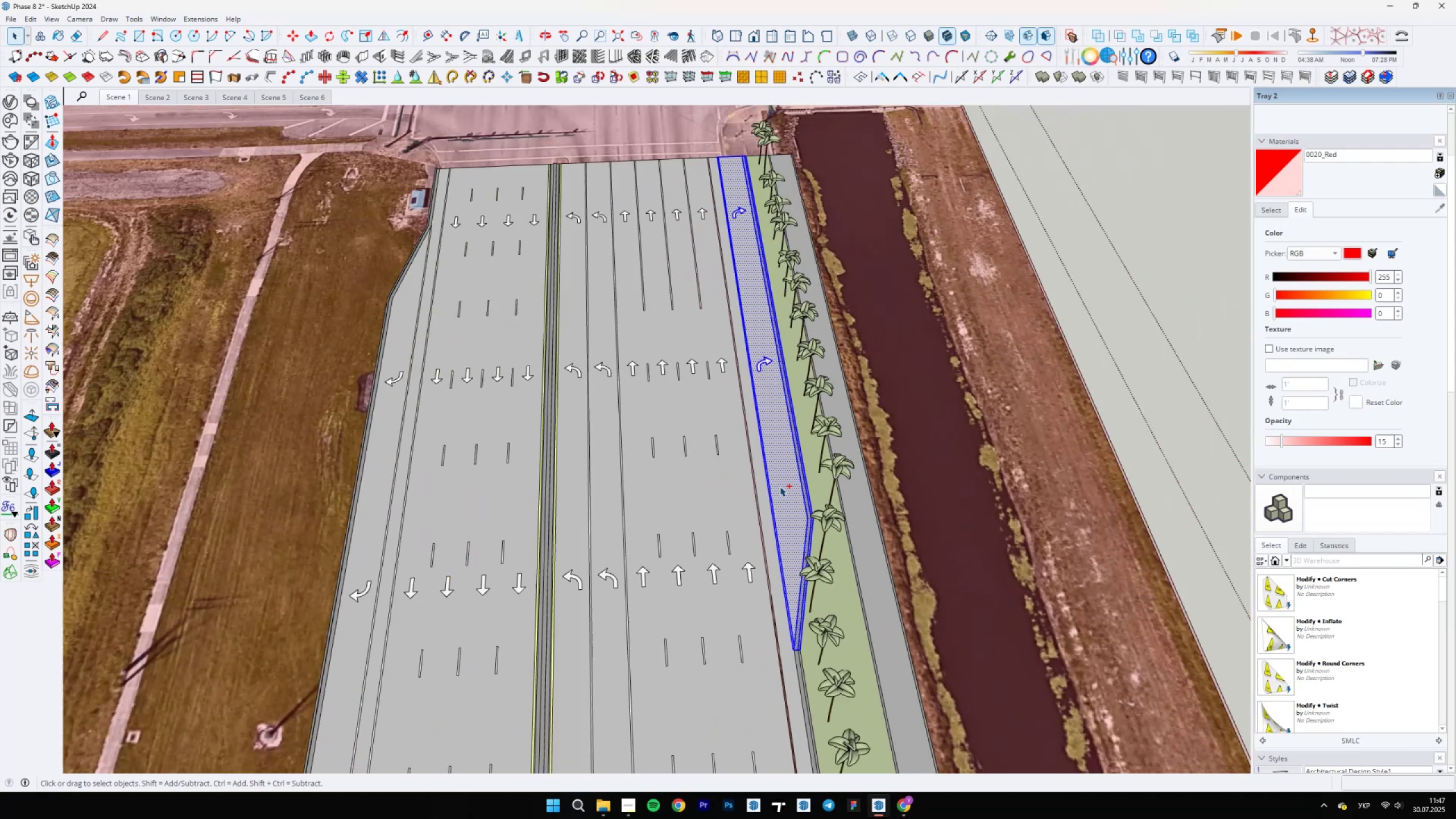 
hold_key(key=ShiftLeft, duration=0.61)
scroll: coordinate [741, 547], scroll_direction: up, amount: 16.0
 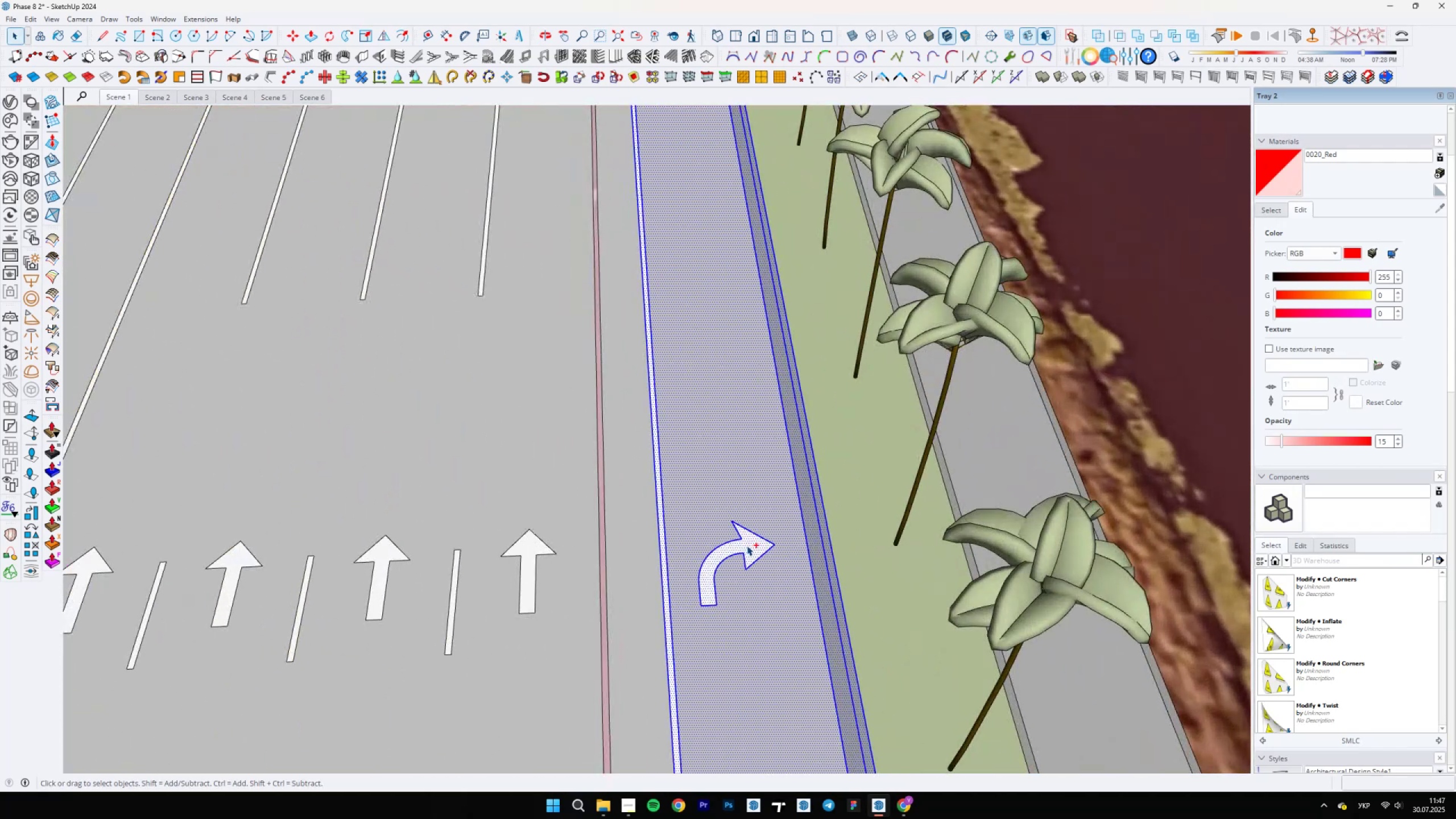 
hold_key(key=ControlLeft, duration=1.02)
left_click([746, 545])
 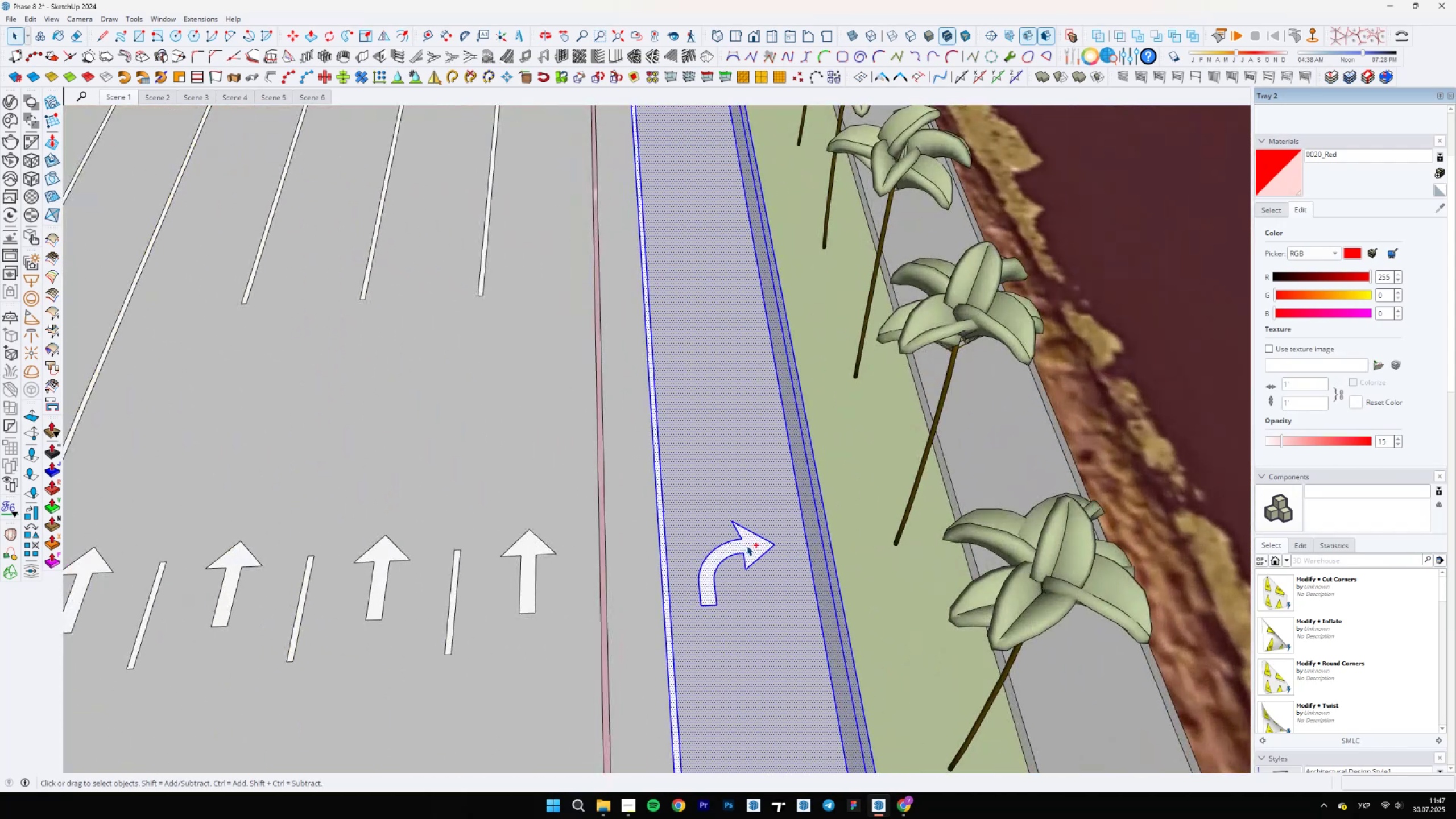 
hold_key(key=ShiftLeft, duration=0.64)
scroll: coordinate [729, 489], scroll_direction: none, amount: 0.0
 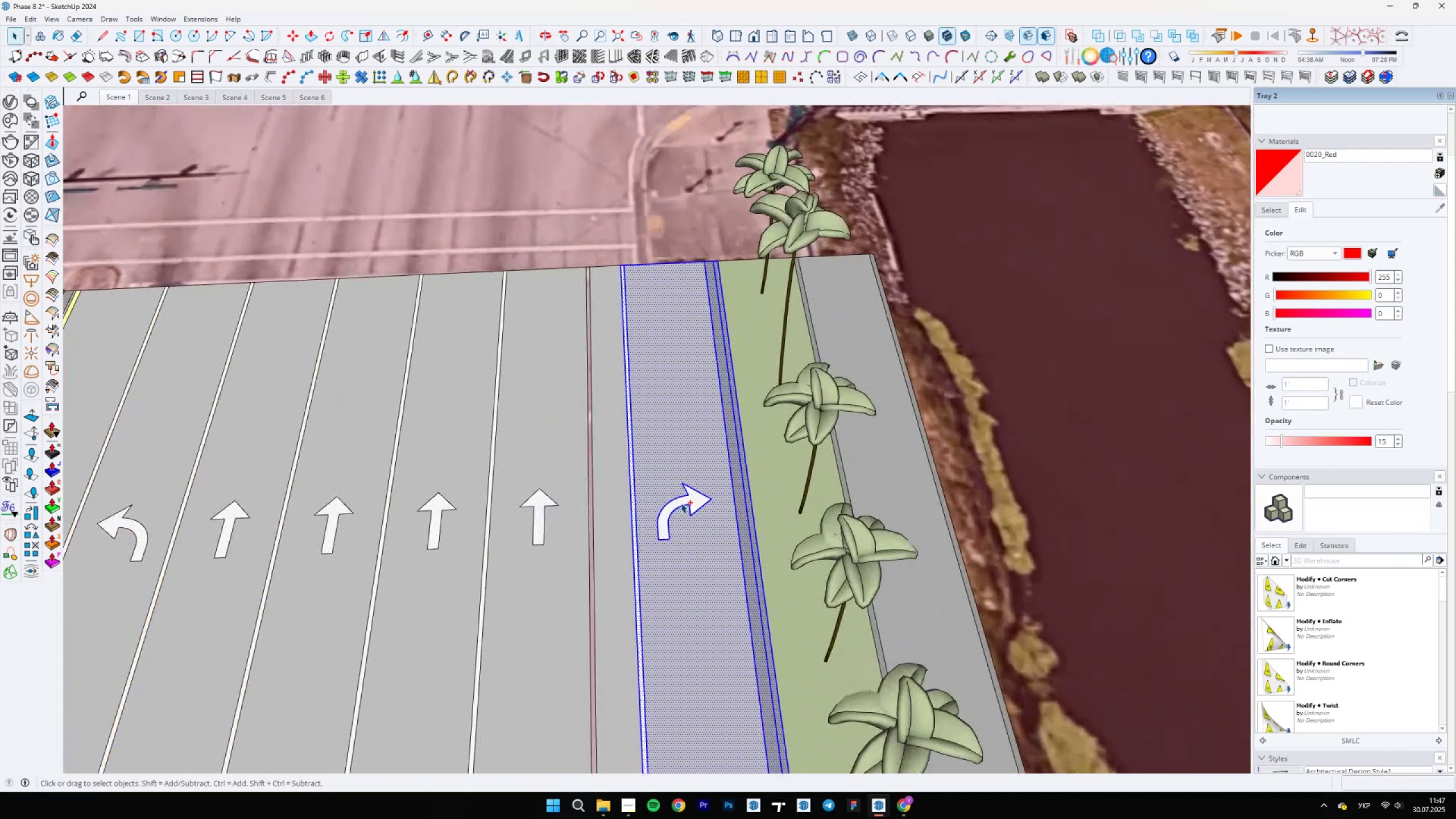 
hold_key(key=ControlLeft, duration=1.27)
left_click([694, 502])
 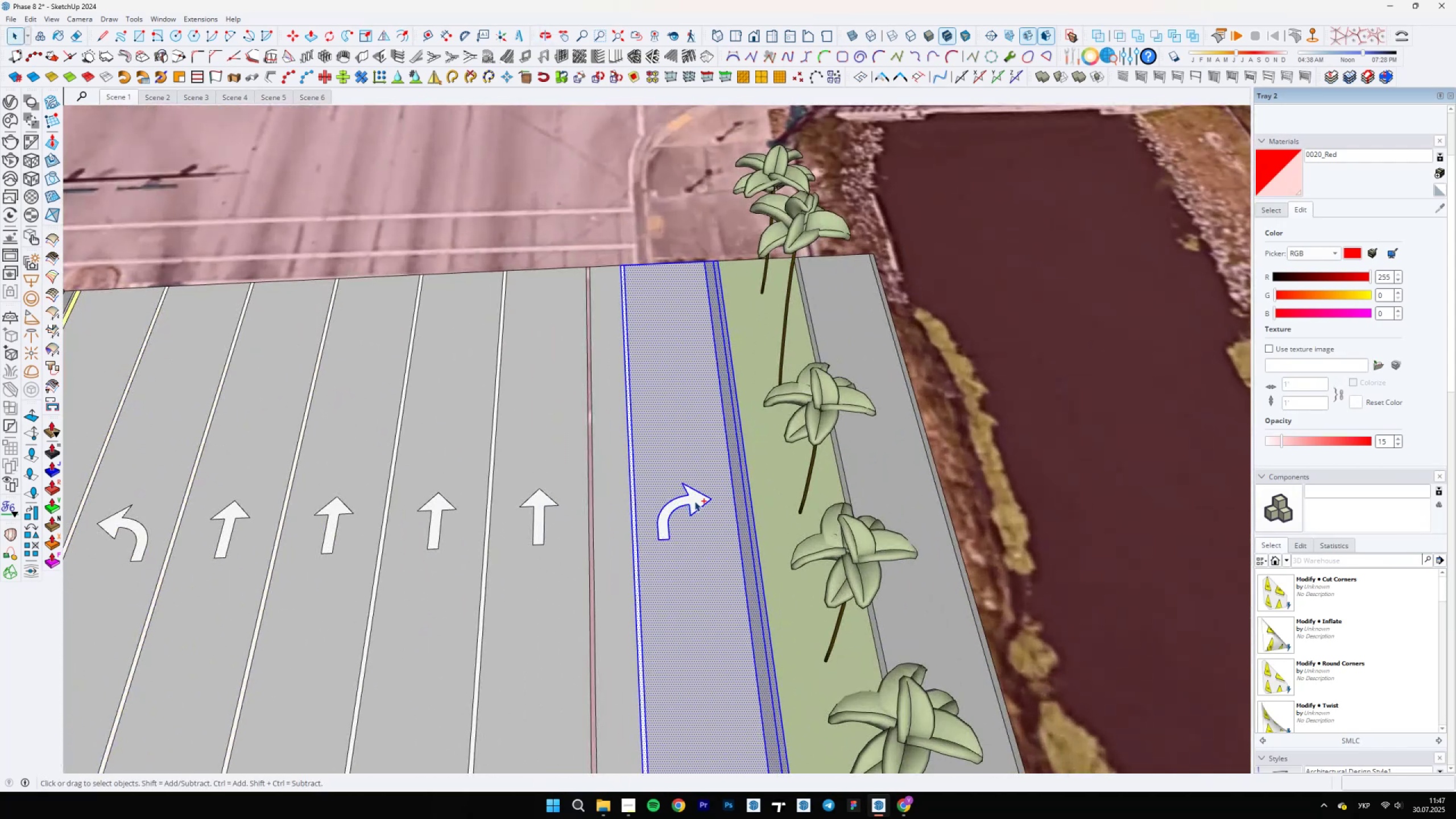 
double_click([694, 501])
 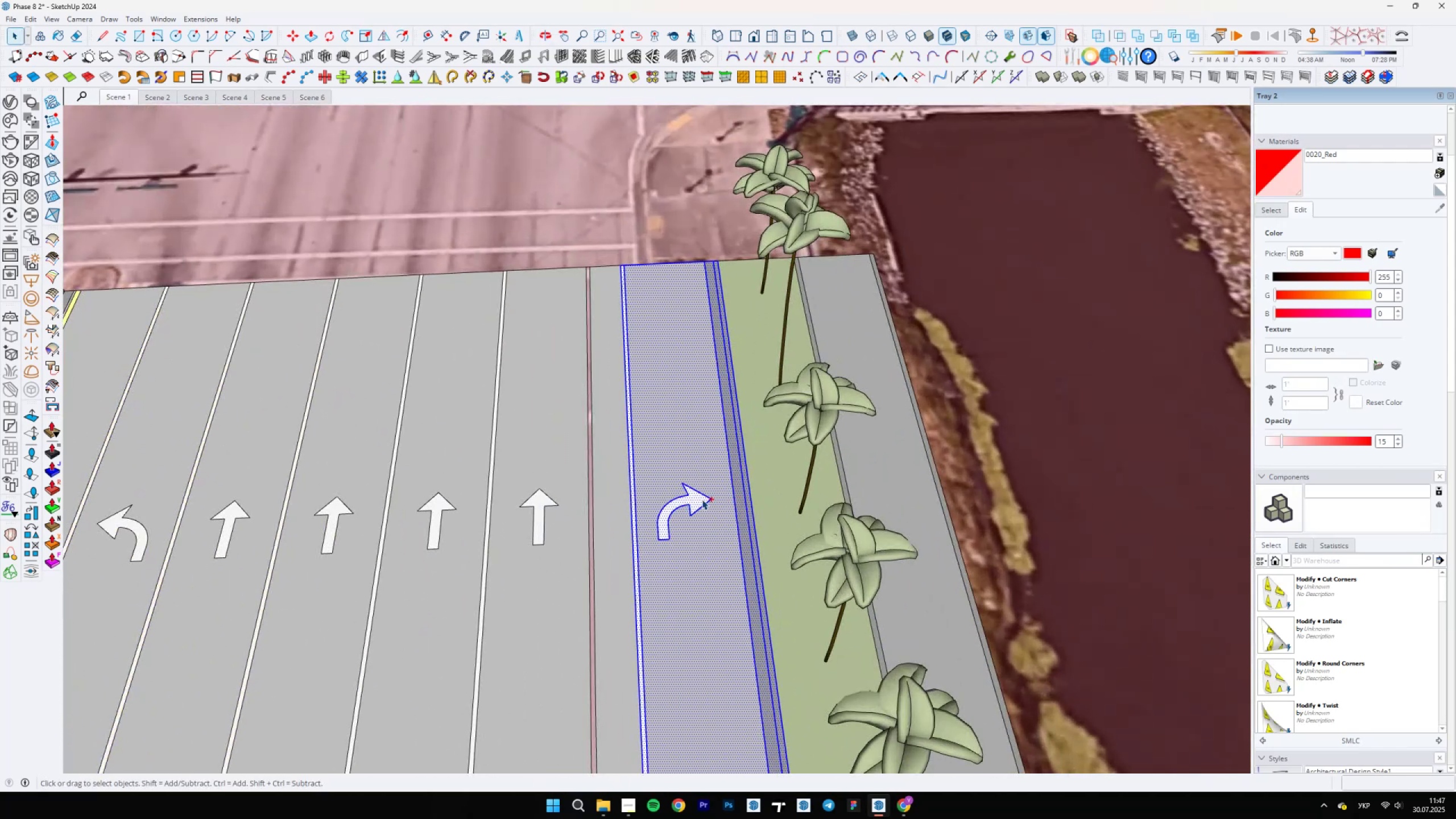 
scroll: coordinate [746, 657], scroll_direction: down, amount: 19.0
 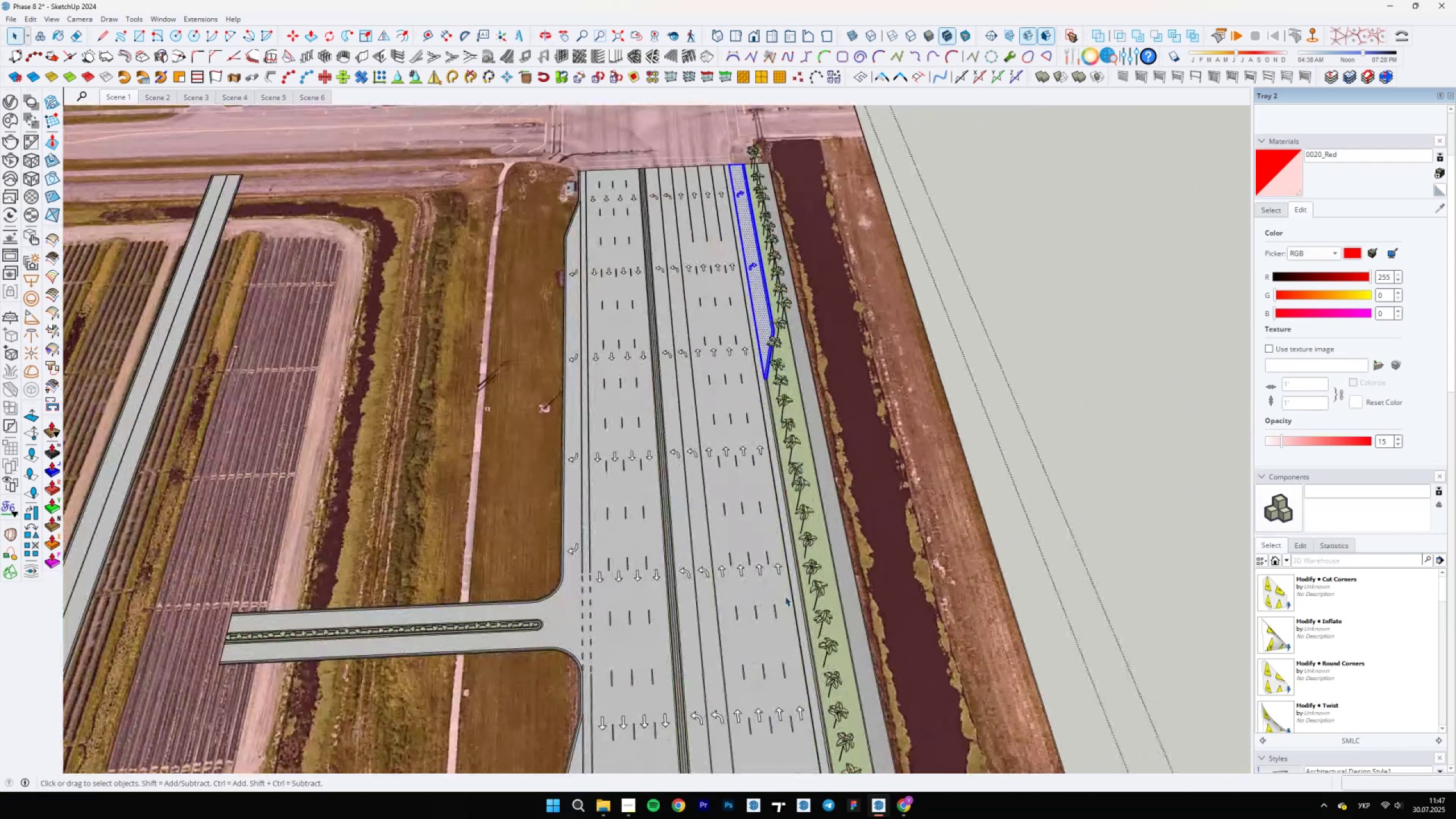 
scroll: coordinate [783, 327], scroll_direction: up, amount: 12.0
 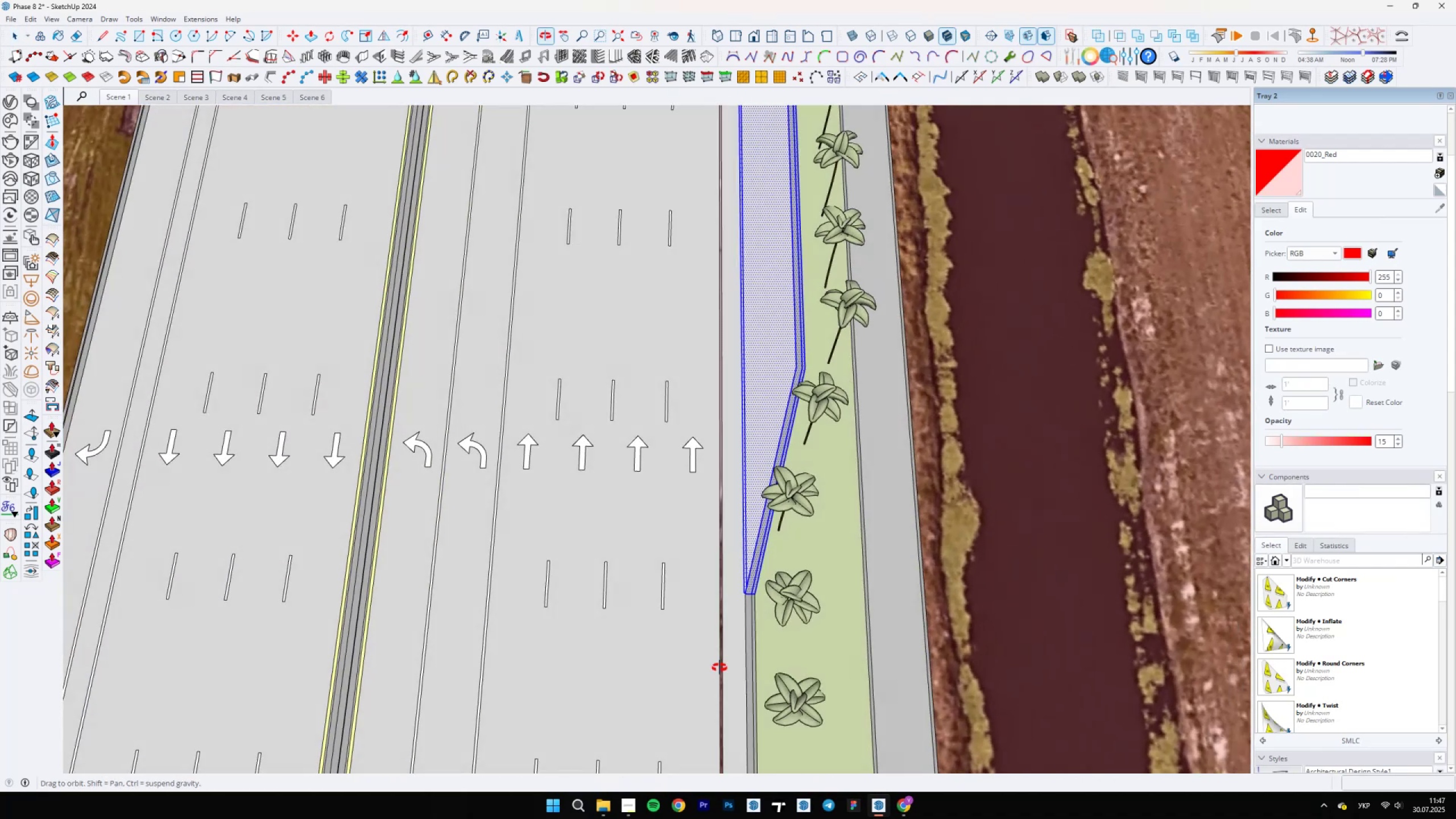 
hold_key(key=ControlLeft, duration=1.5)
left_click([797, 465])
 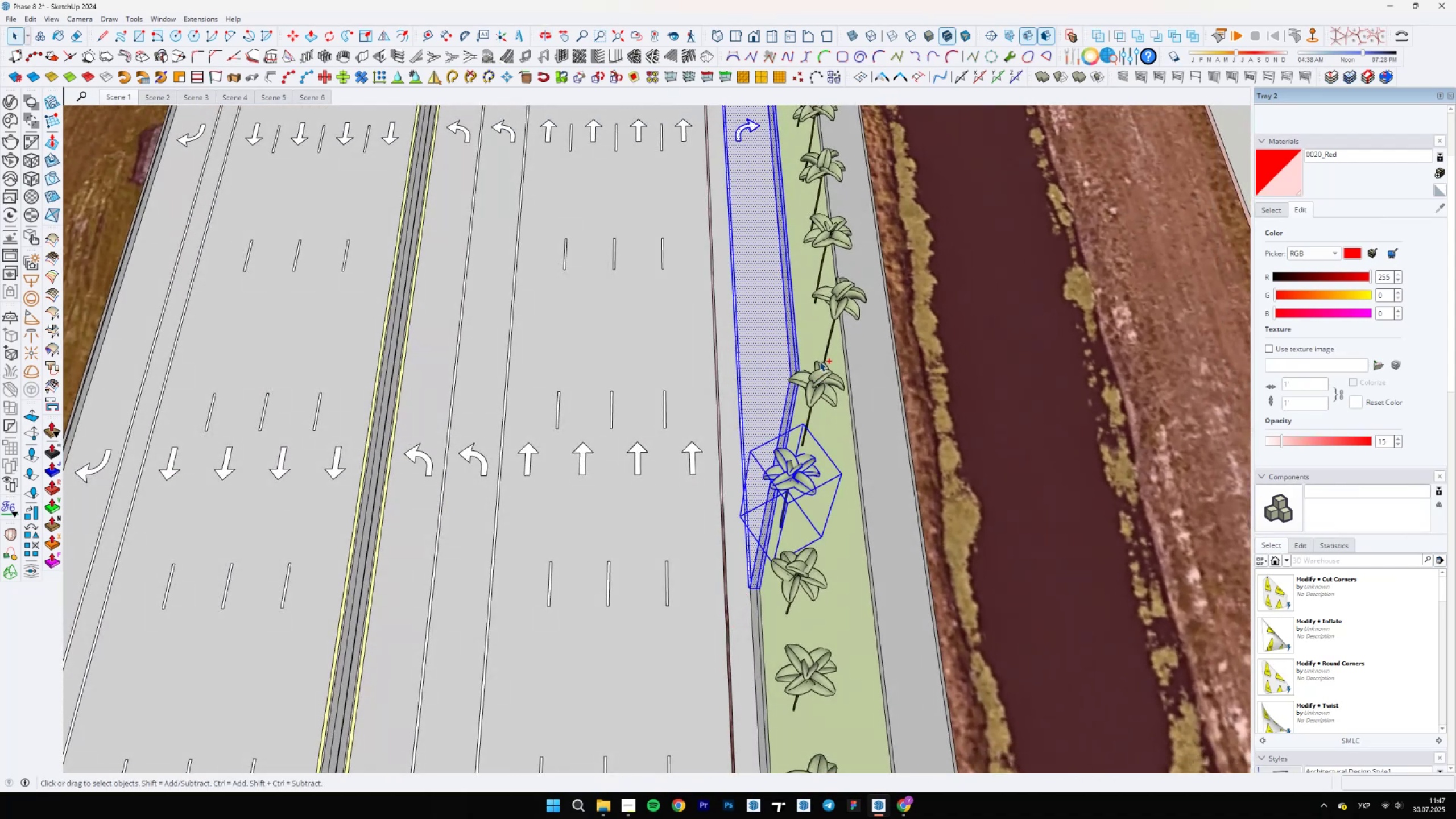 
left_click([820, 373])
 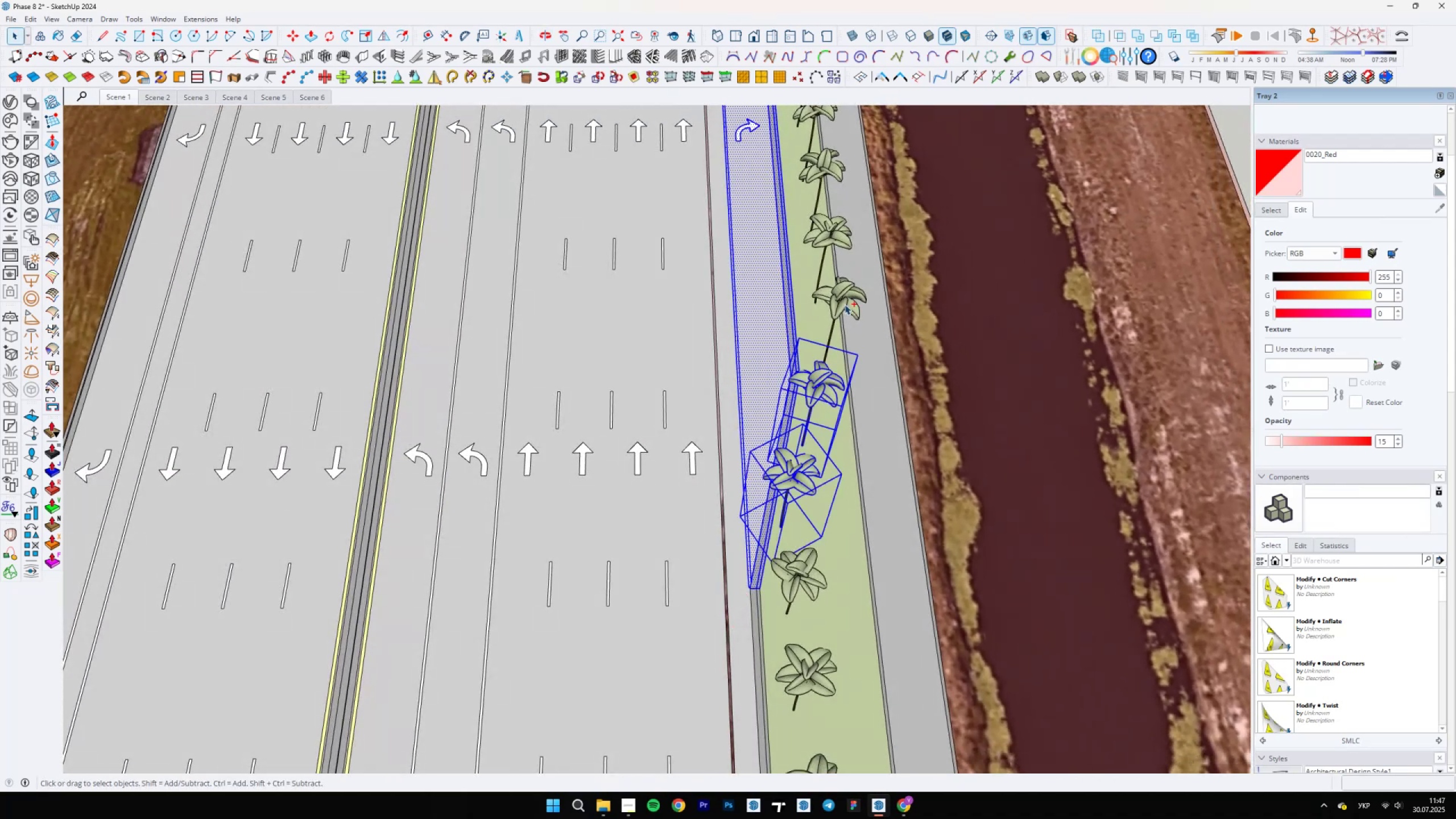 
double_click([845, 301])
 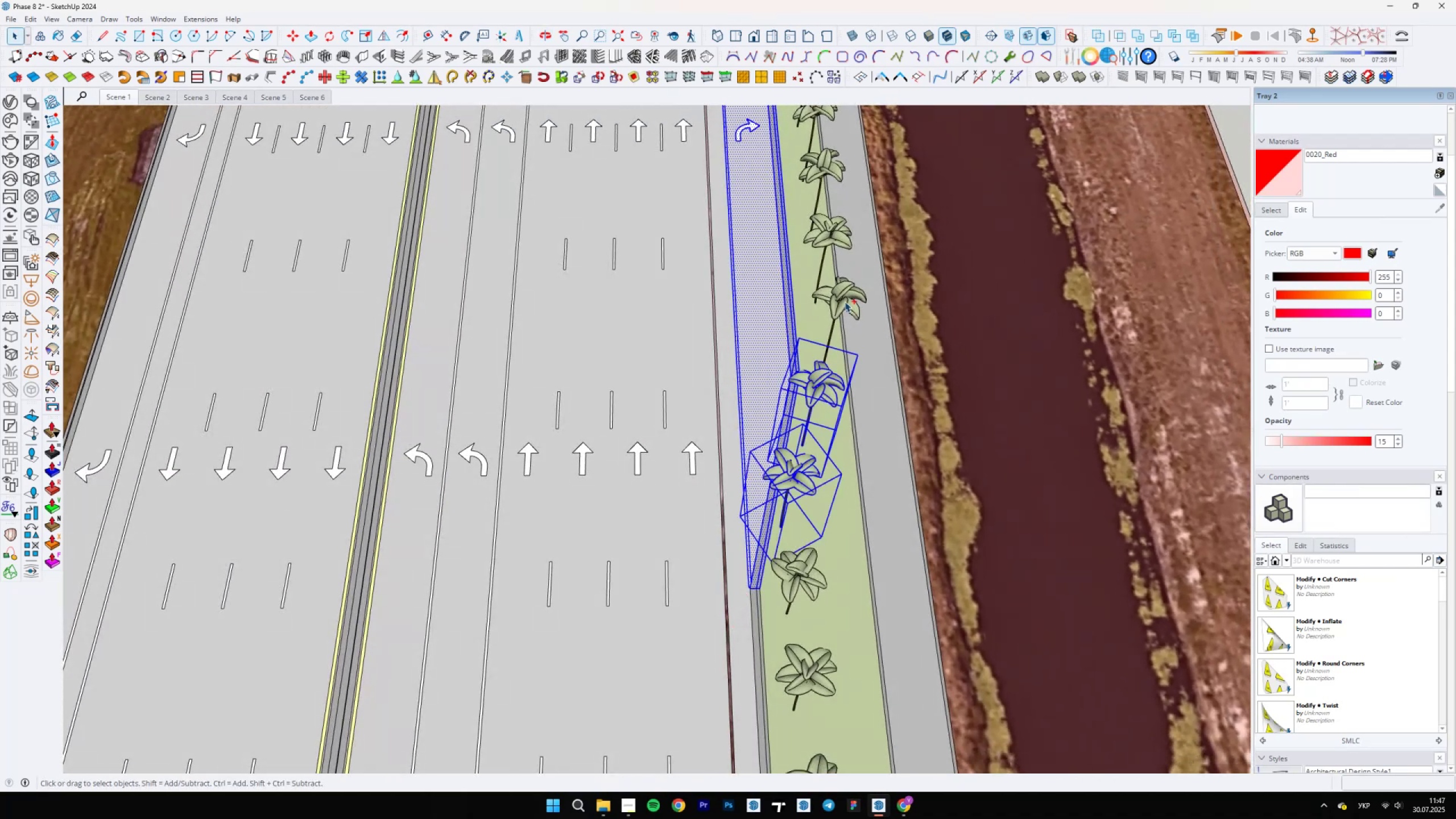 
key(Control+ControlLeft)
 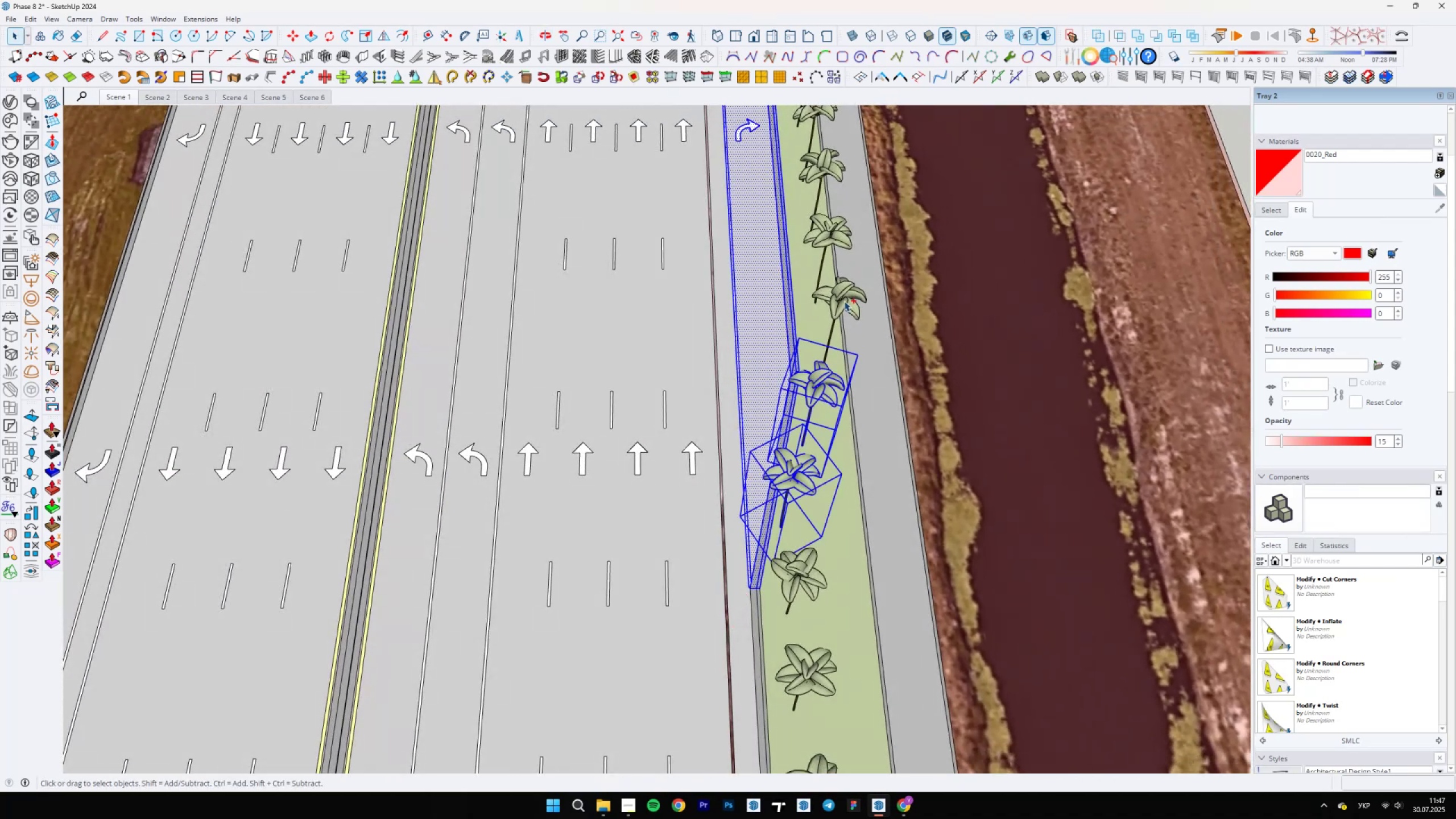 
key(Control+ControlLeft)
 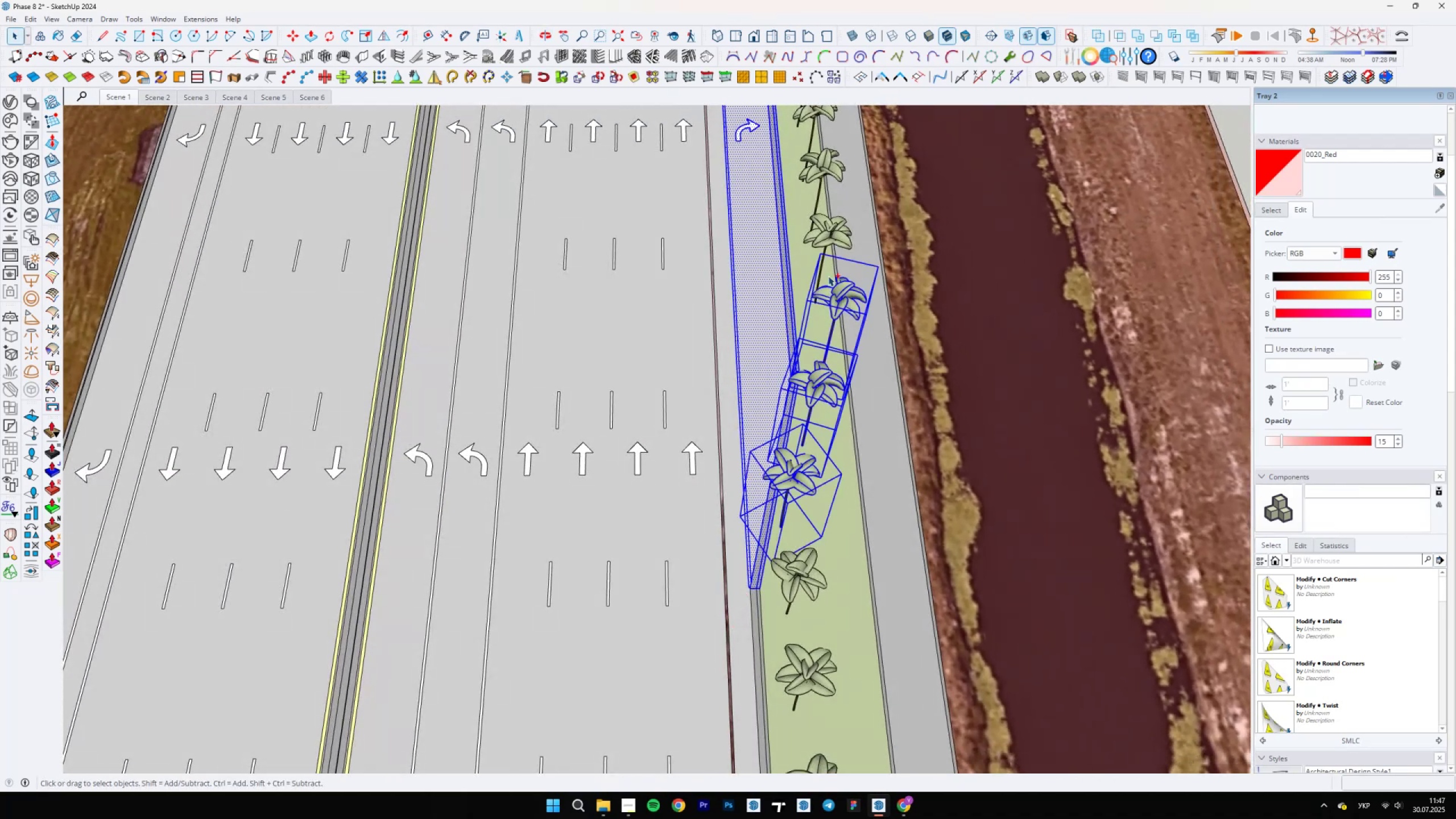 
hold_key(key=ShiftLeft, duration=0.5)
 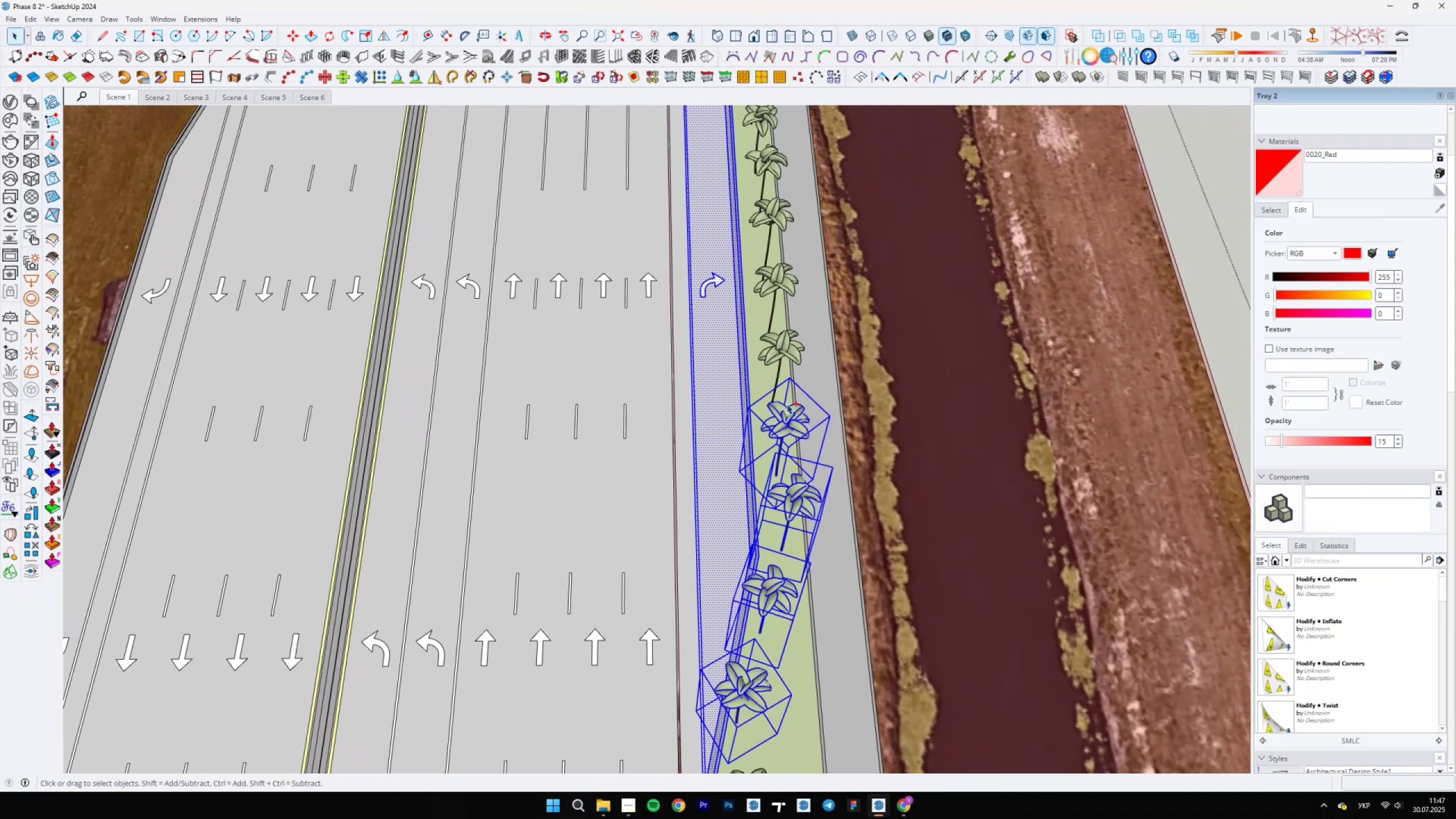 
hold_key(key=ControlLeft, duration=1.01)
left_click([786, 420])
 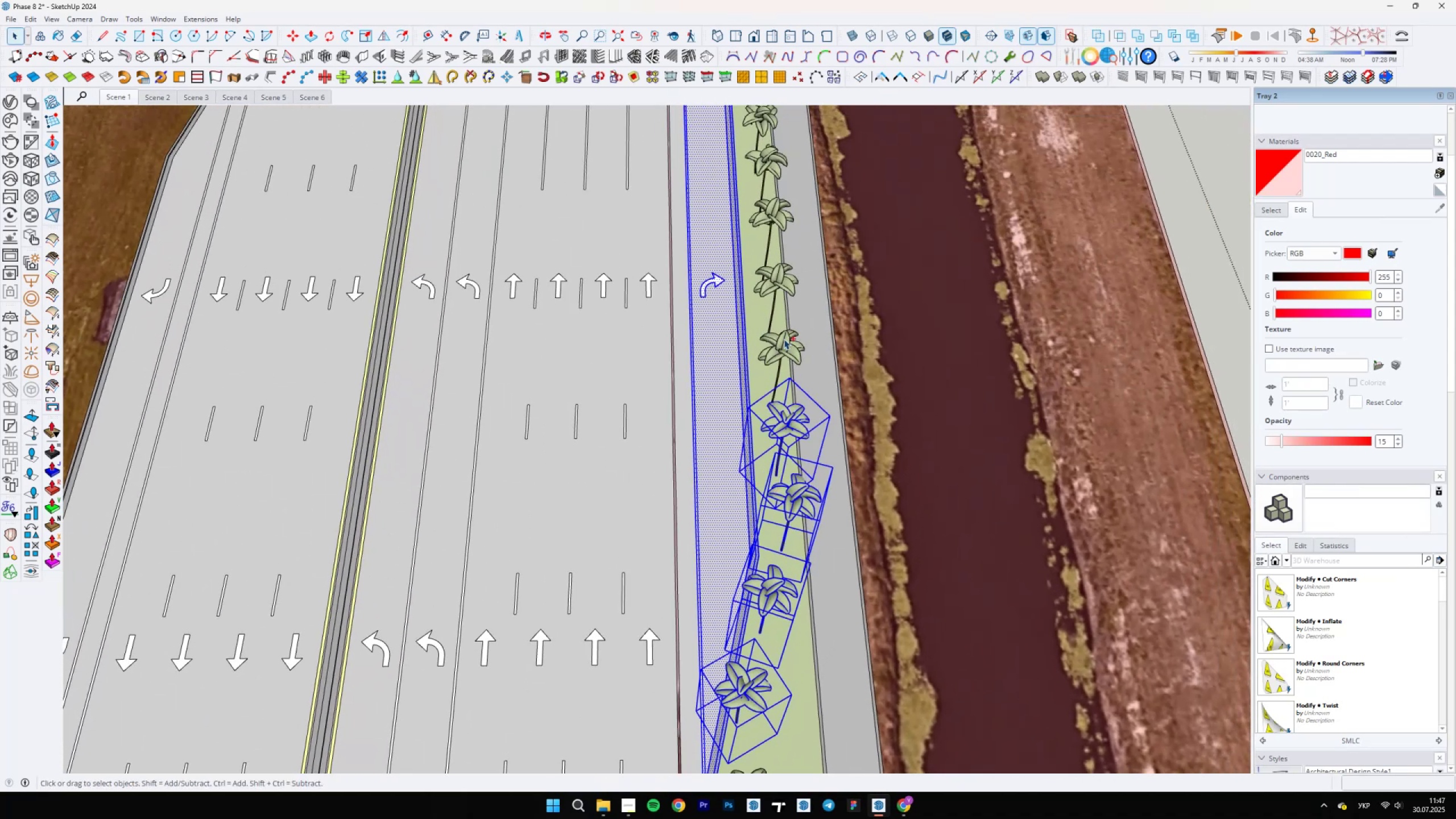 
double_click([781, 333])
 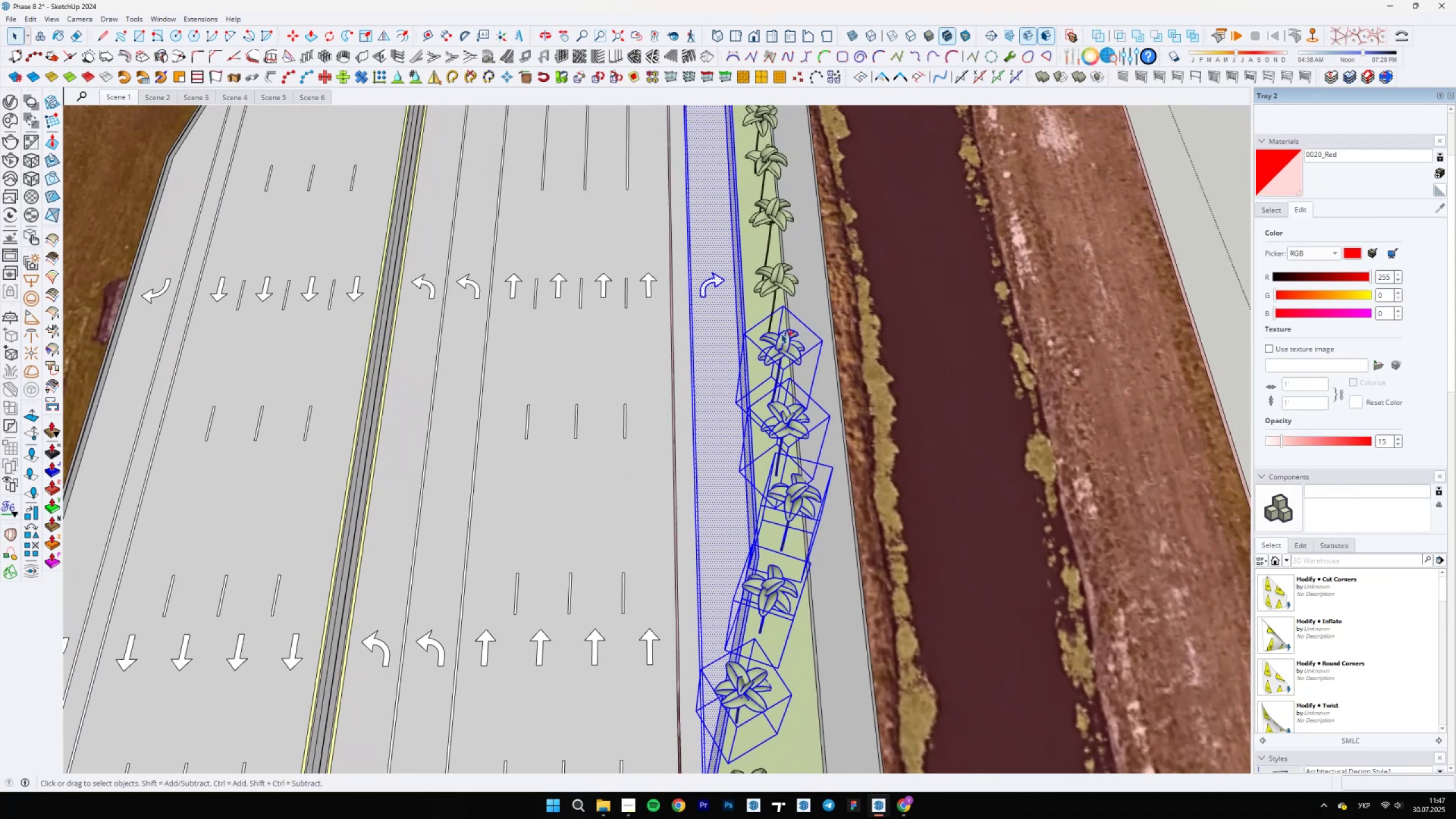 
hold_key(key=ShiftLeft, duration=0.4)
 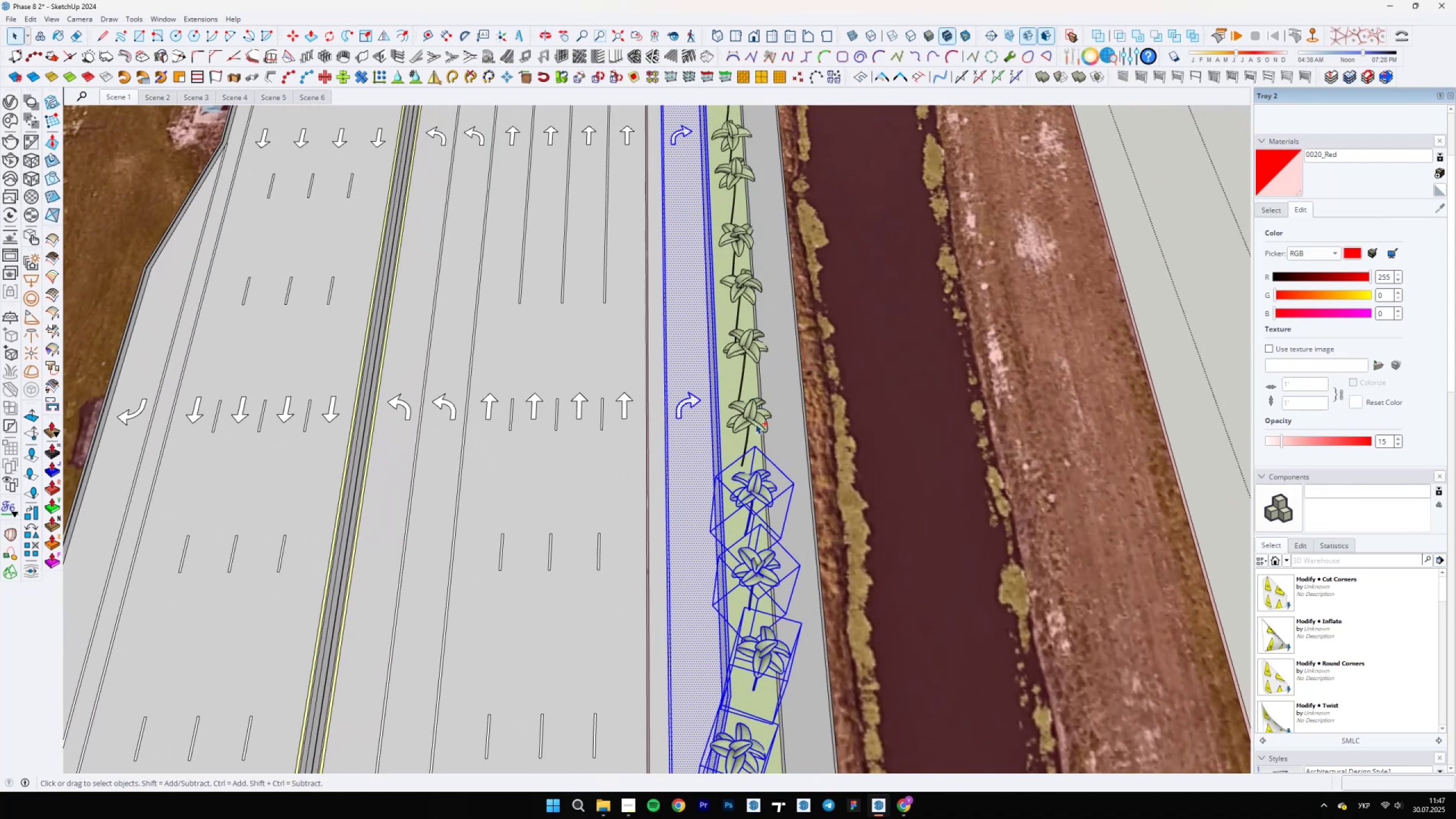 
hold_key(key=ControlLeft, duration=0.93)
left_click([755, 424])
 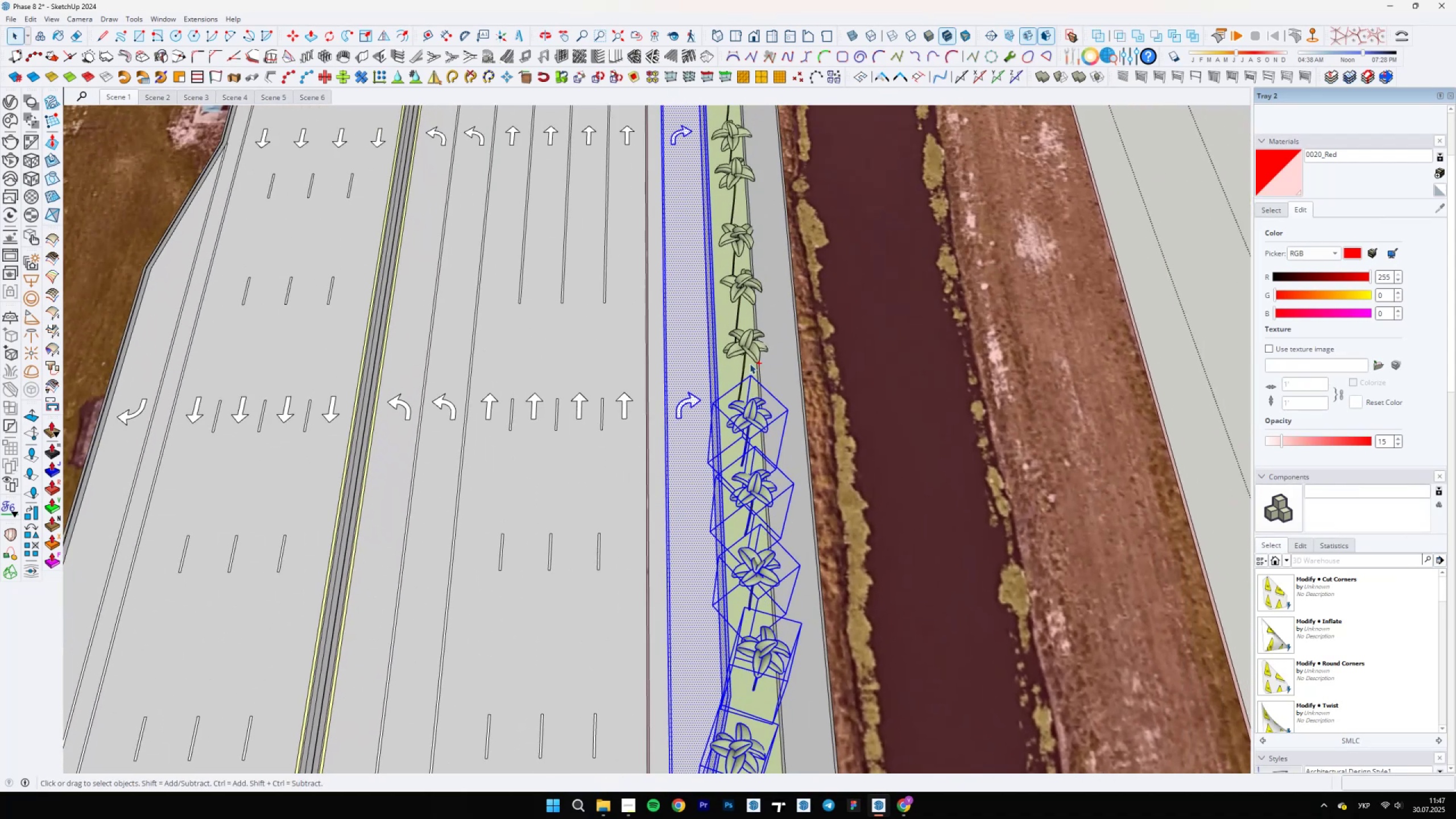 
double_click([749, 342])
 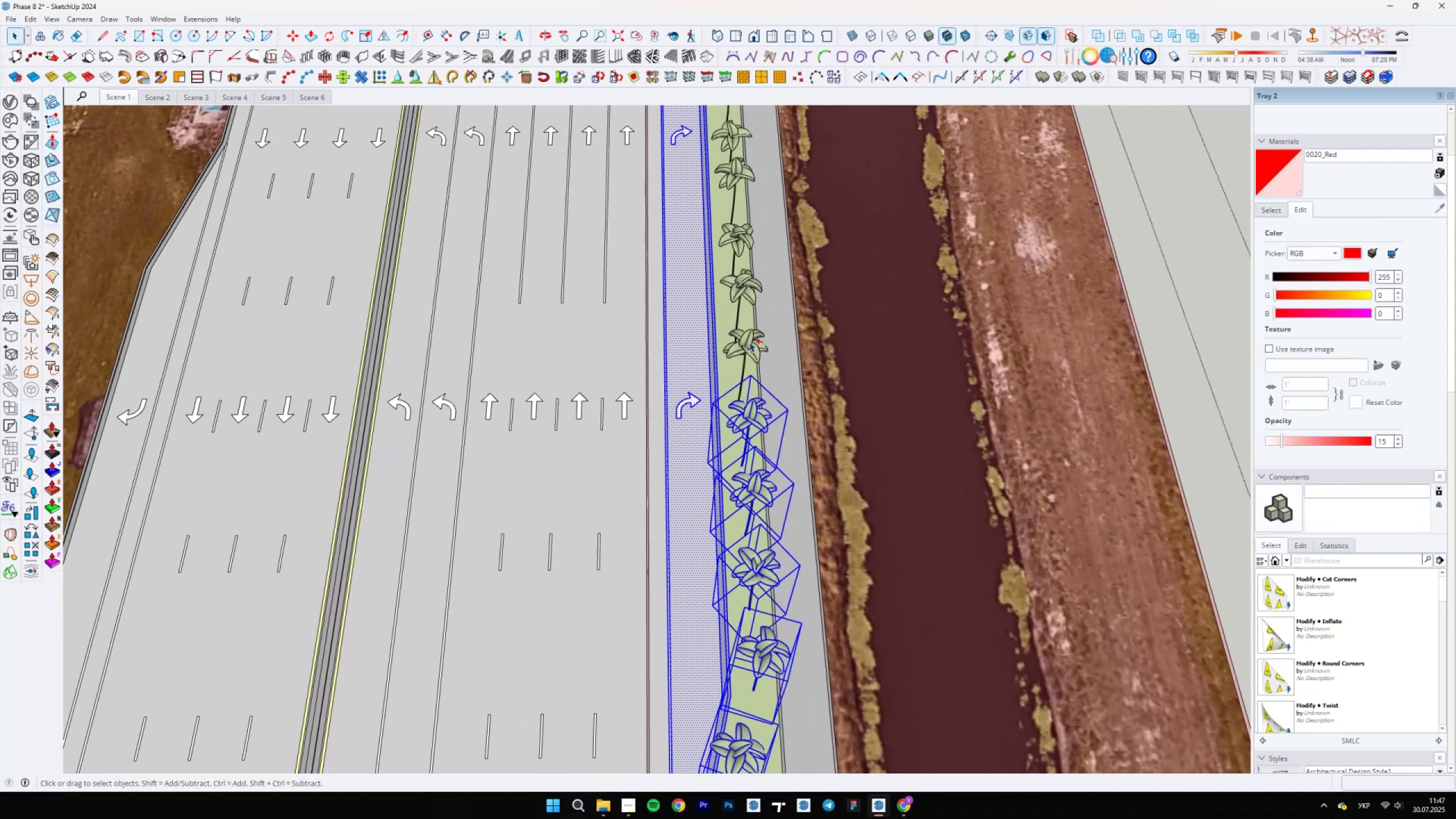 
hold_key(key=ShiftLeft, duration=0.4)
 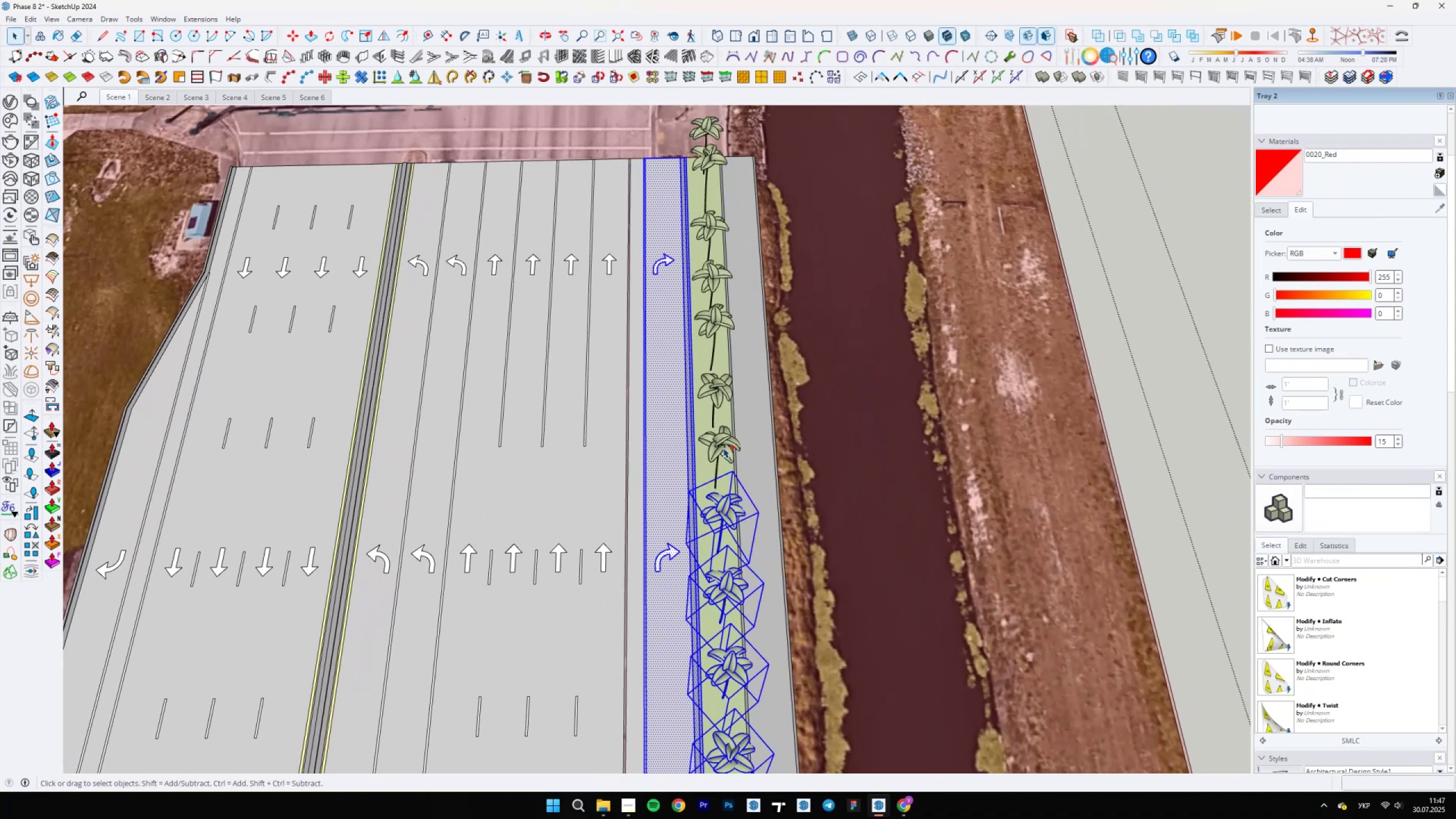 
hold_key(key=ControlLeft, duration=1.52)
left_click([723, 448])
 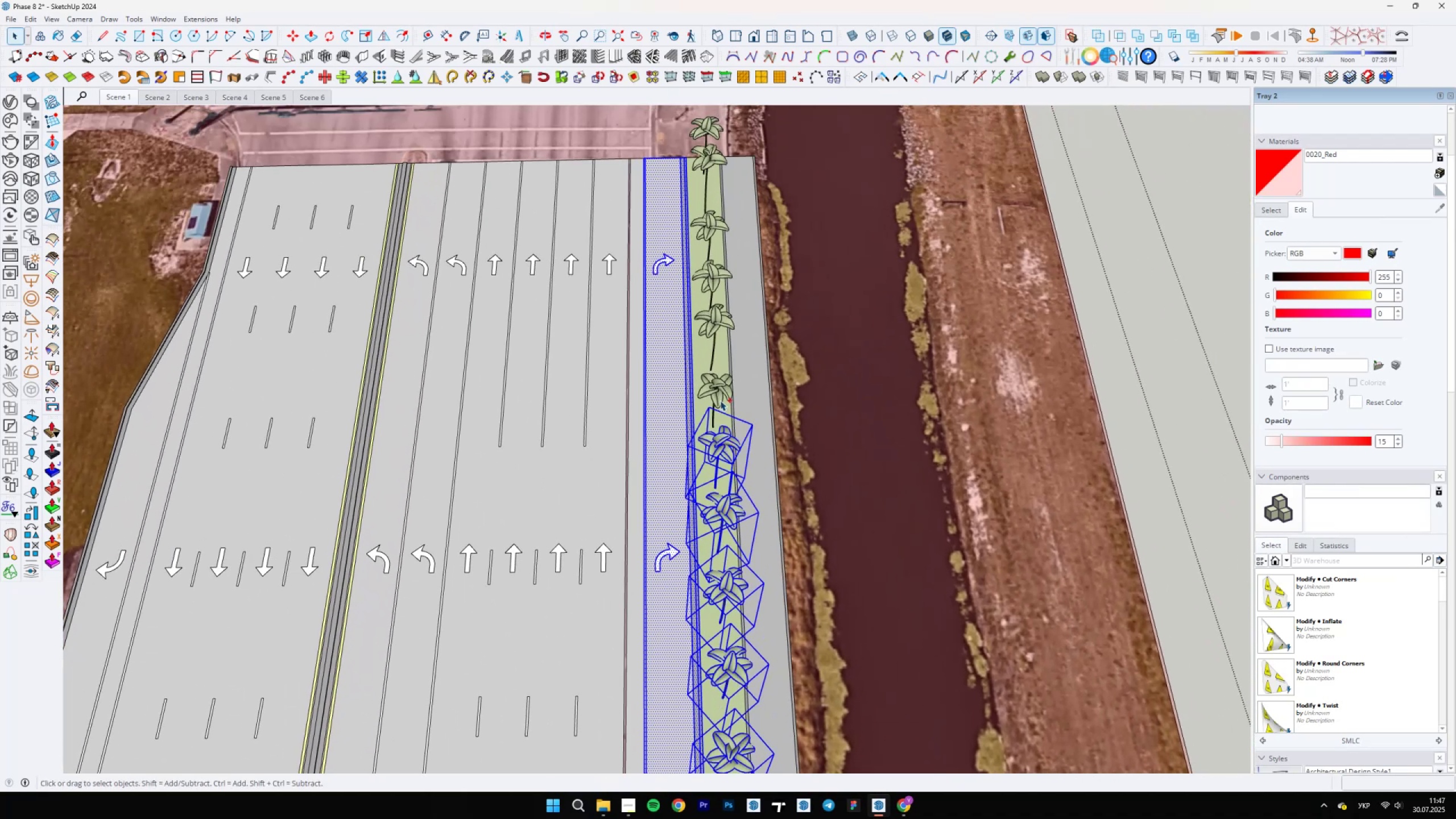 
double_click([716, 383])
 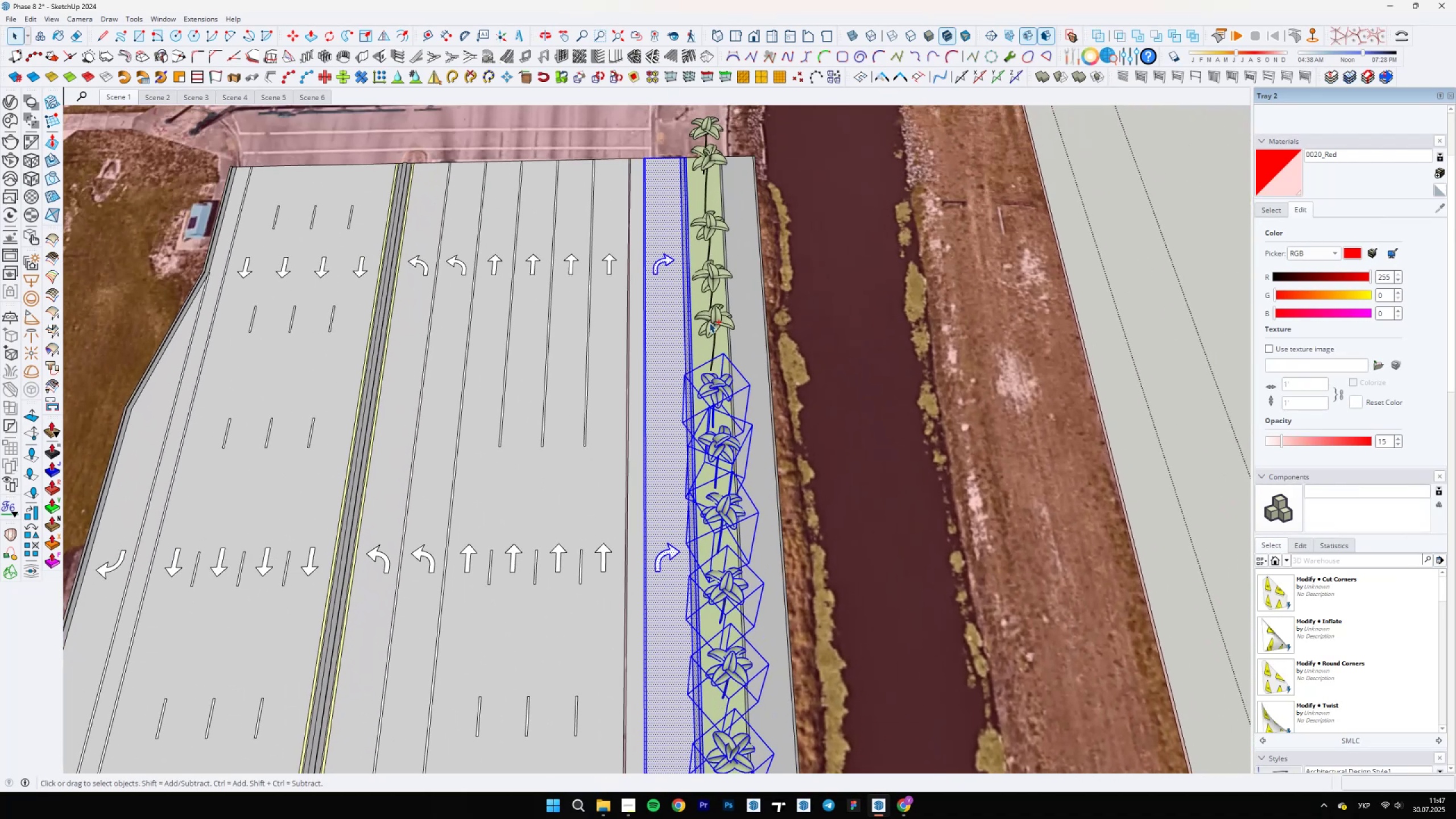 
triple_click([709, 312])
 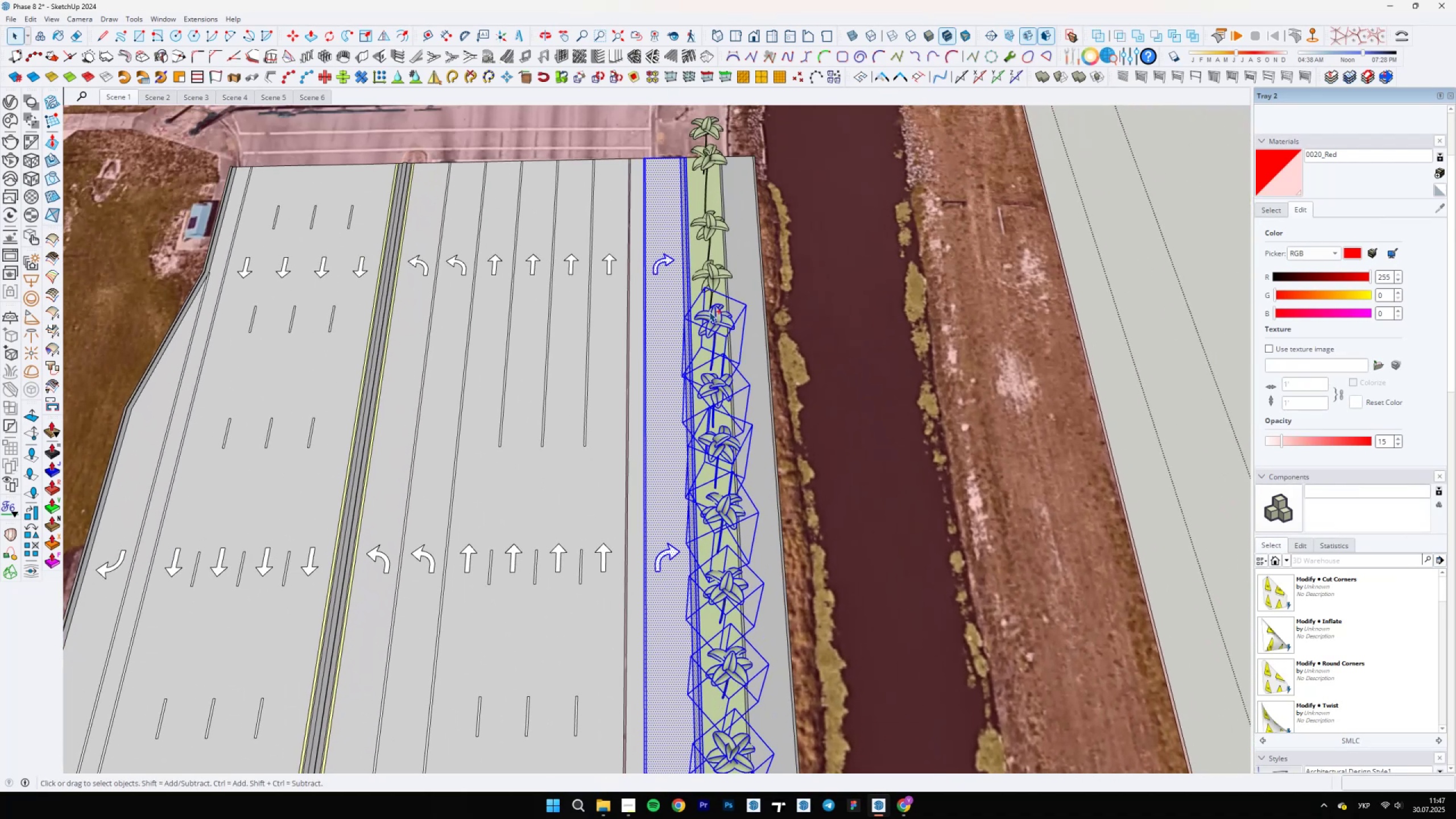 
hold_key(key=ControlLeft, duration=1.51)
triple_click([712, 275])
 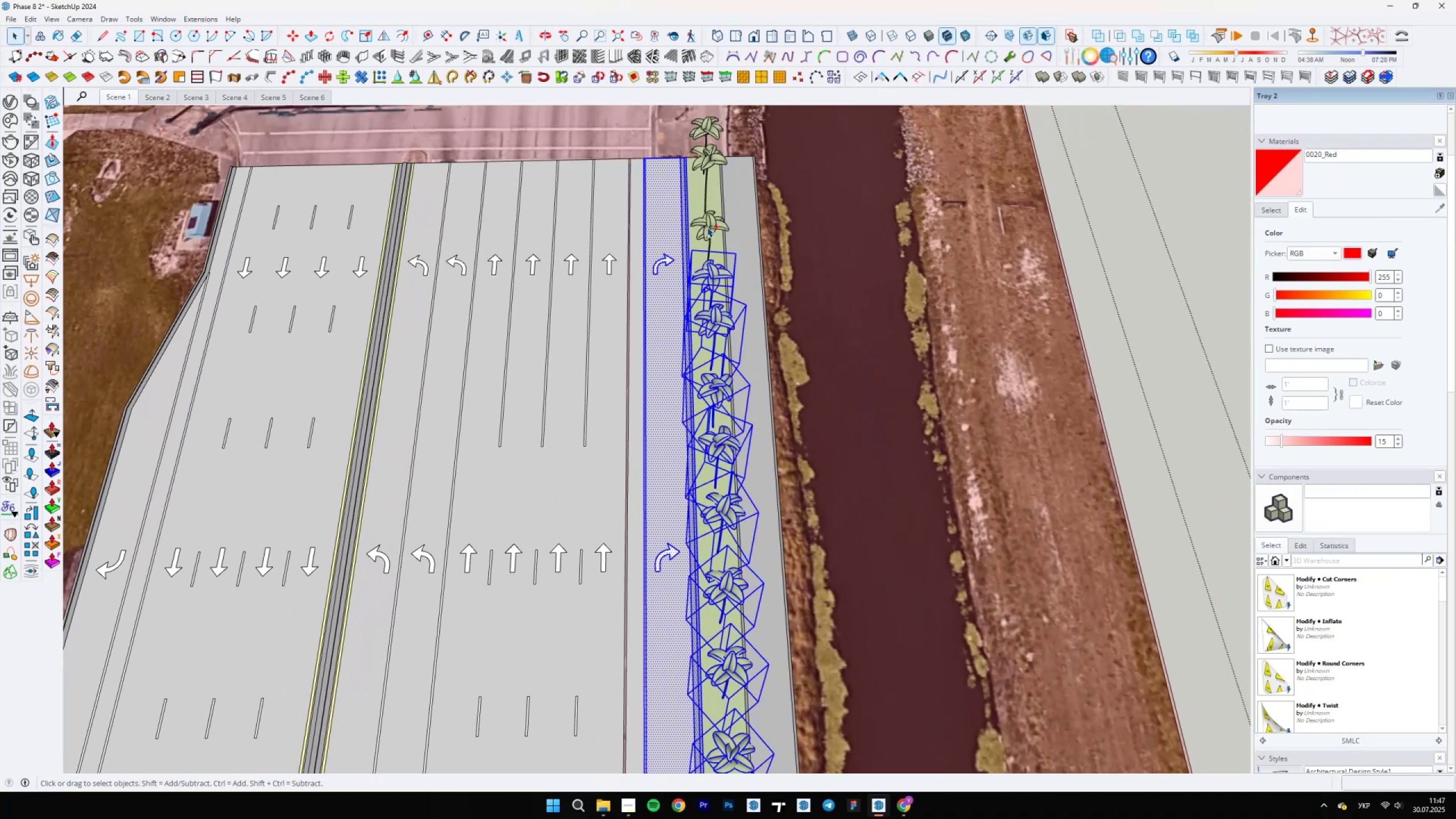 
triple_click([706, 226])
 